 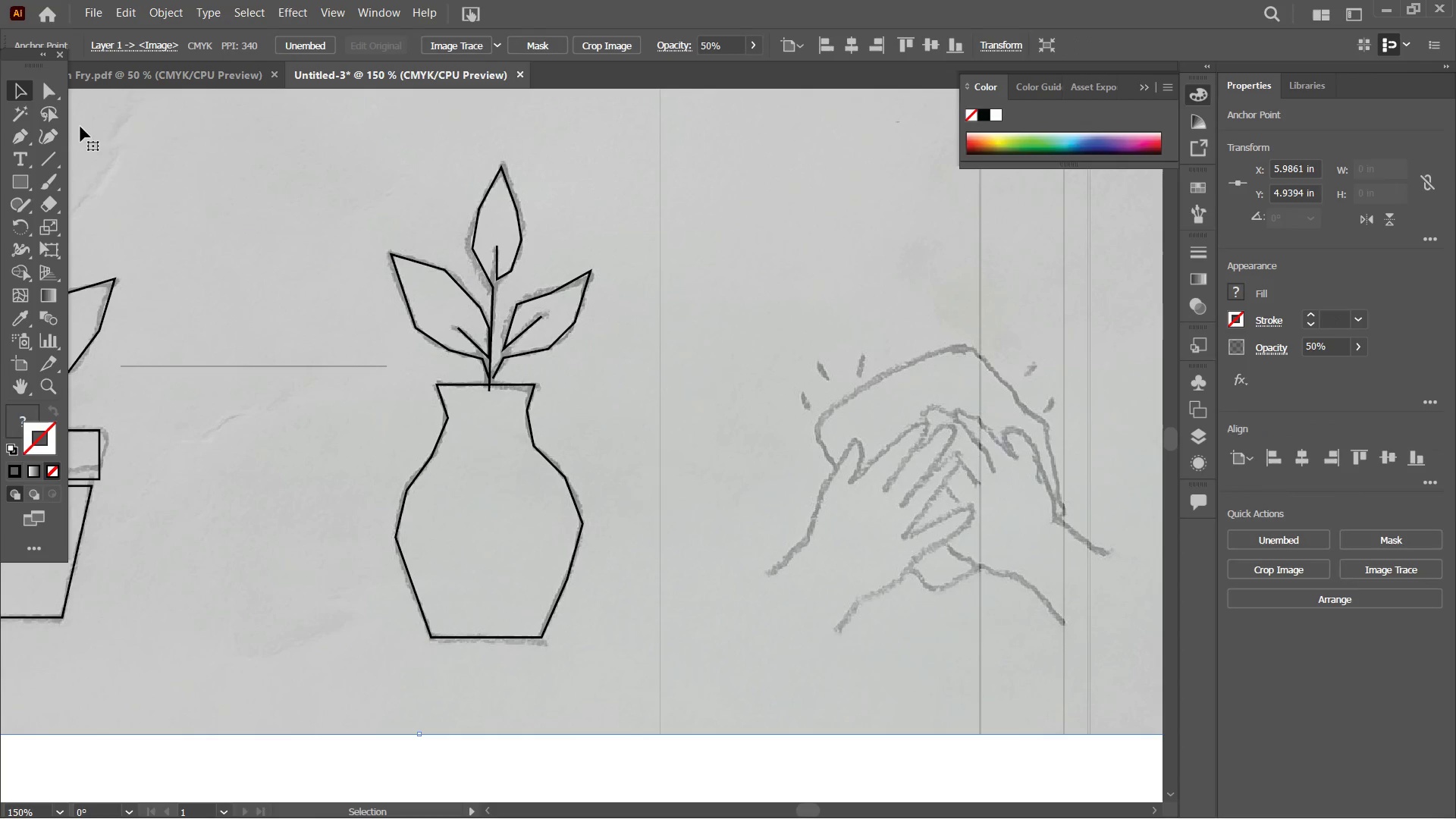 
hold_key(key=Space, duration=1.5)
 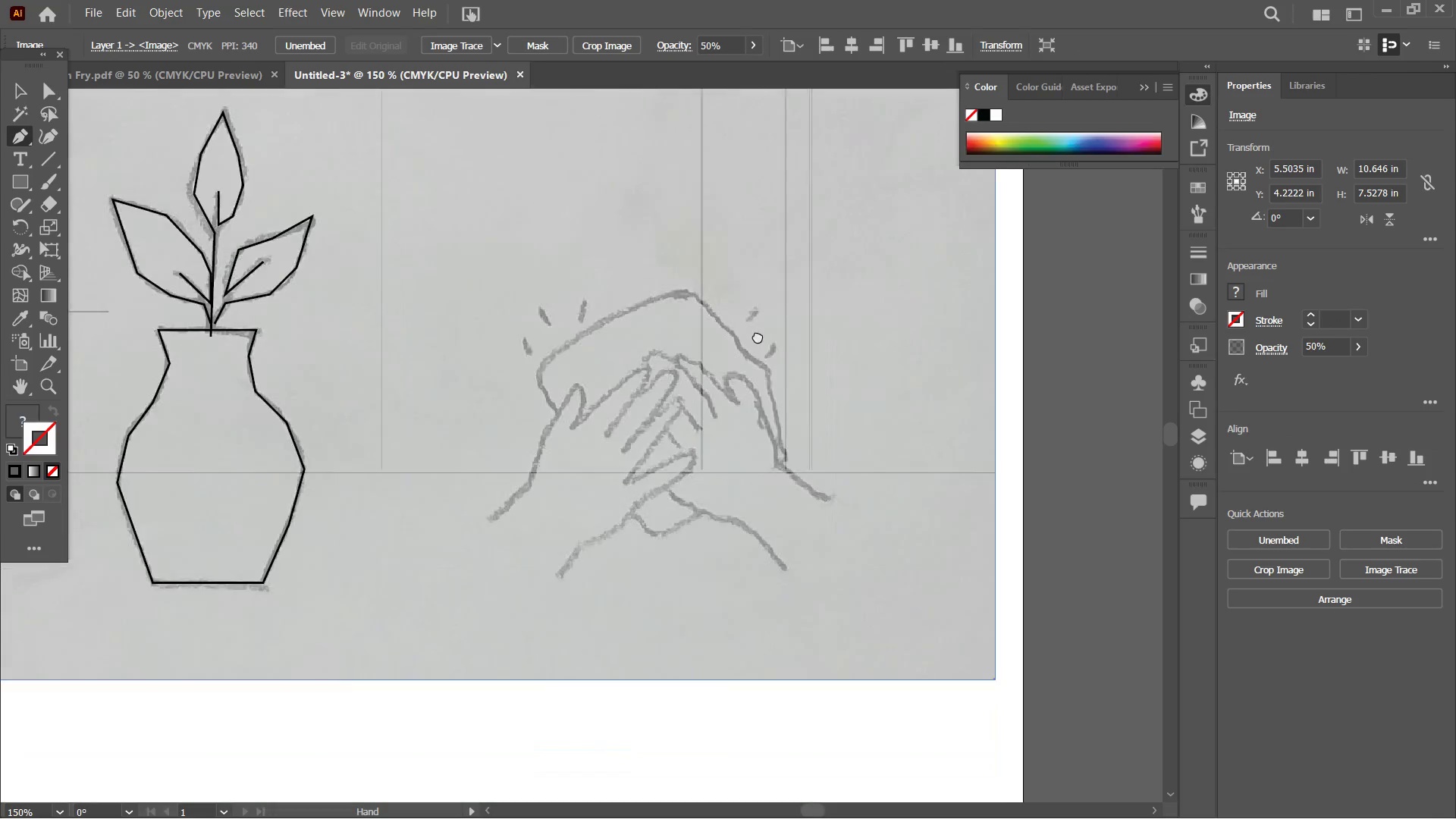 
left_click_drag(start_coordinate=[867, 410], to_coordinate=[532, 377])
 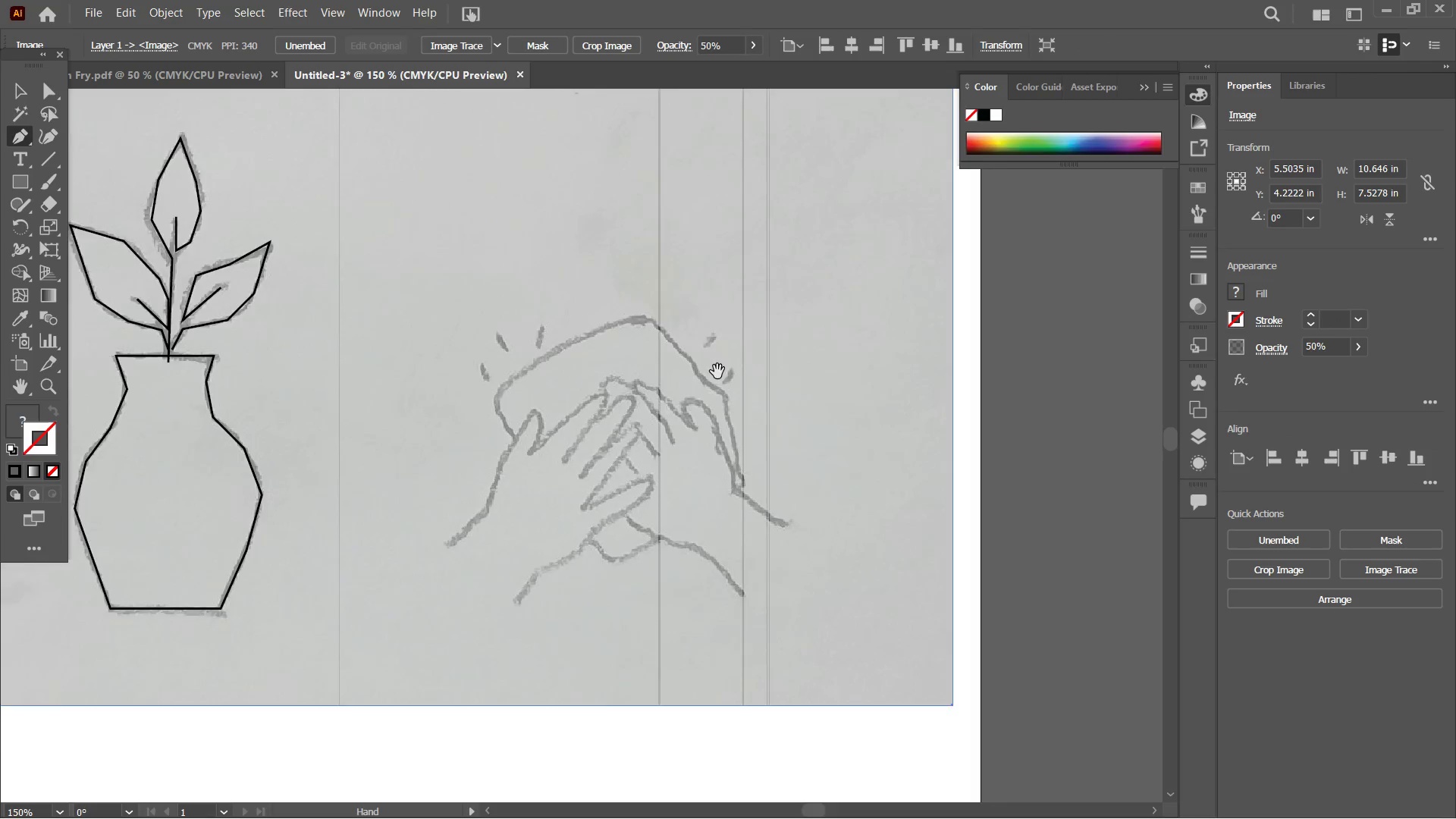 
left_click_drag(start_coordinate=[718, 372], to_coordinate=[736, 330])
 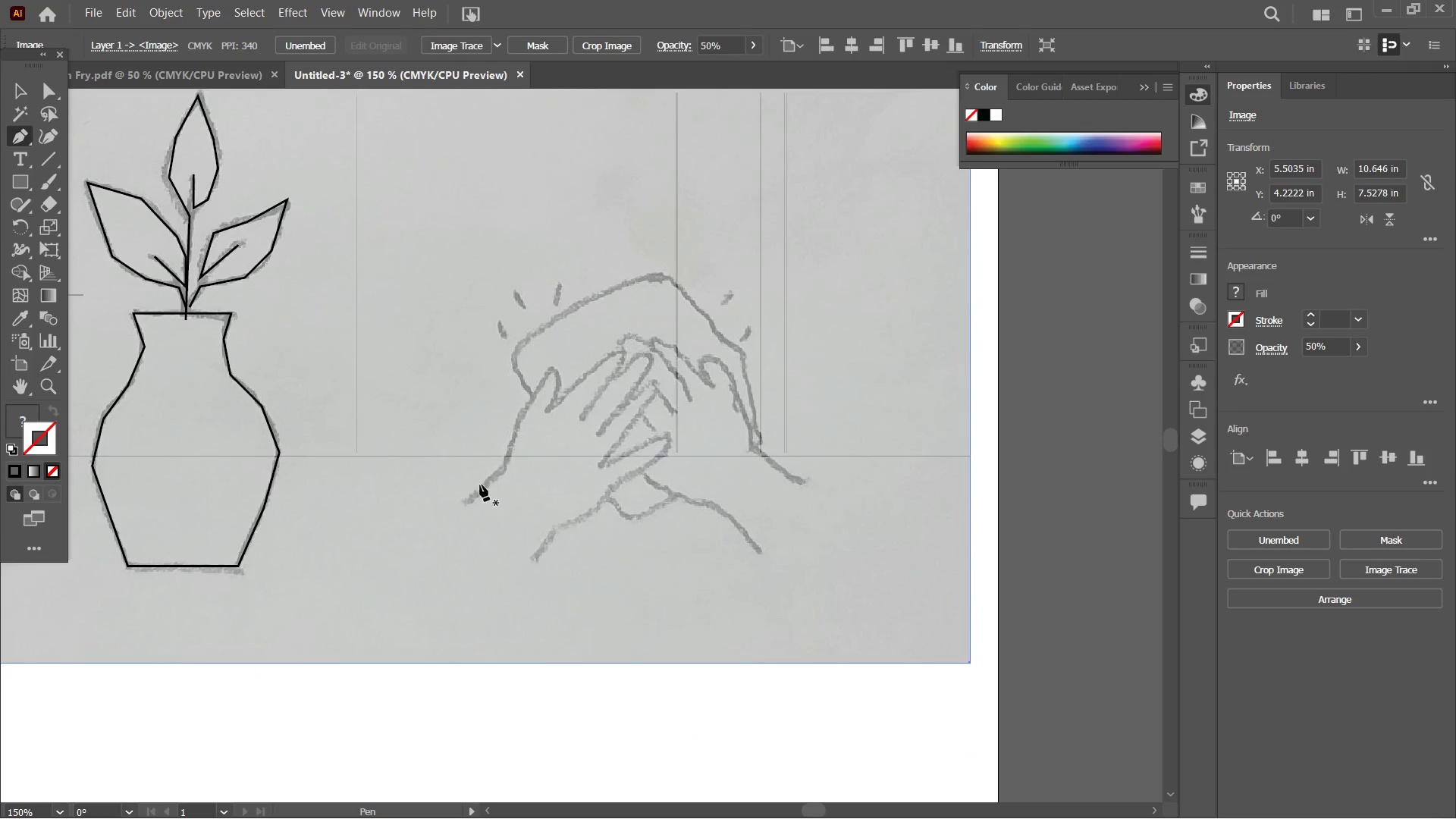 
hold_key(key=Space, duration=1.31)
 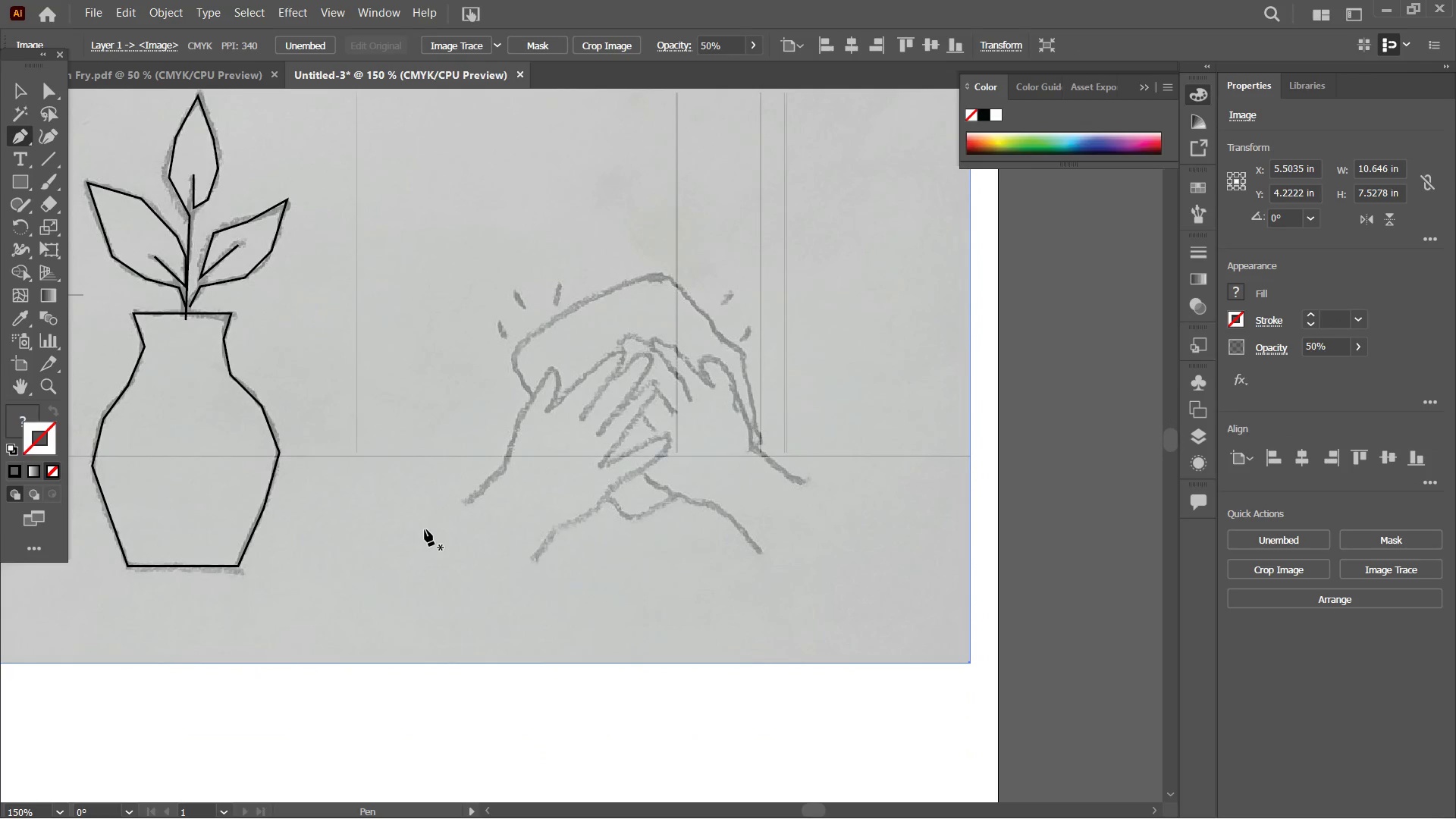 
hold_key(key=Space, duration=8.69)
 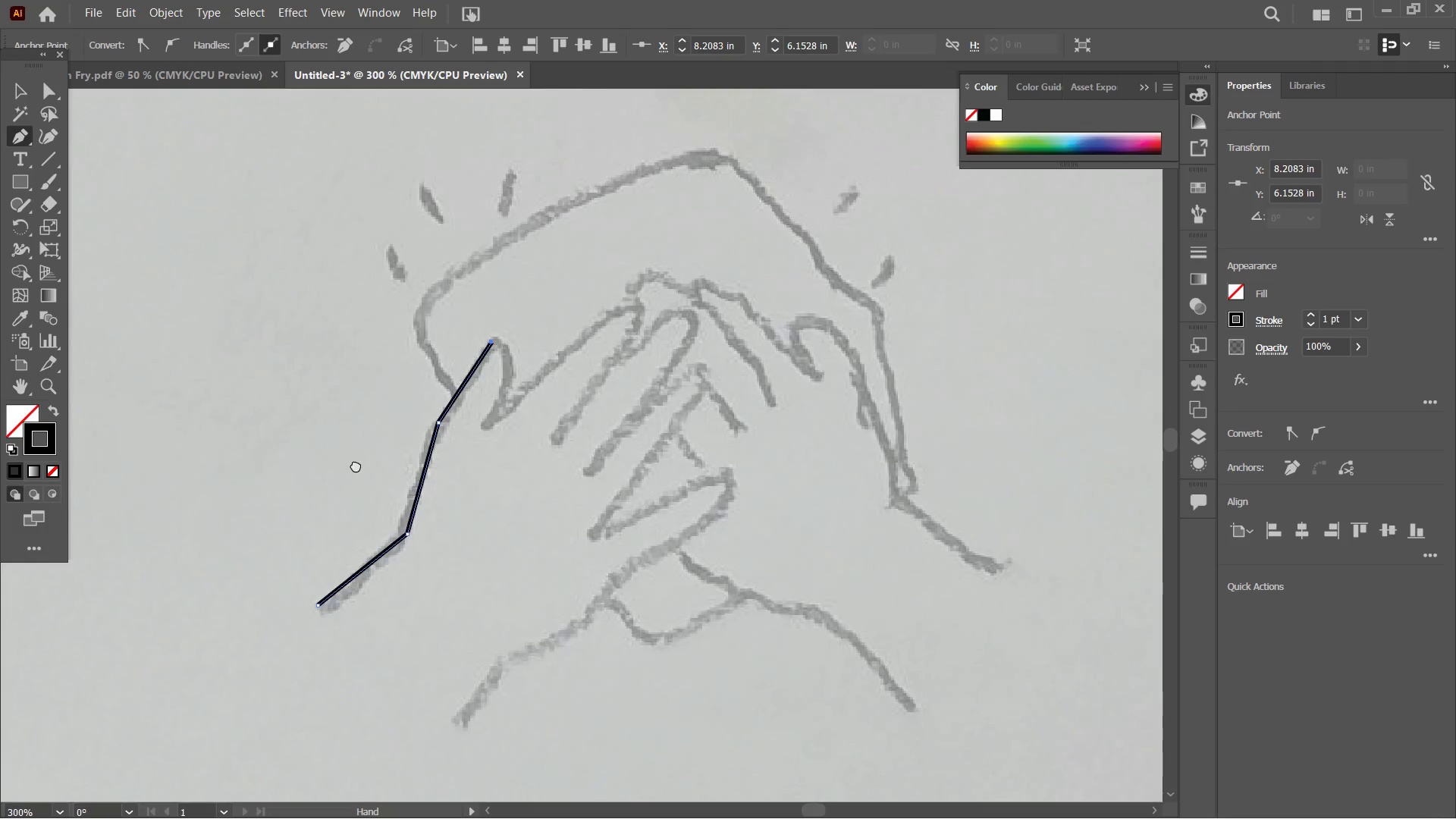 
left_click([507, 464])
 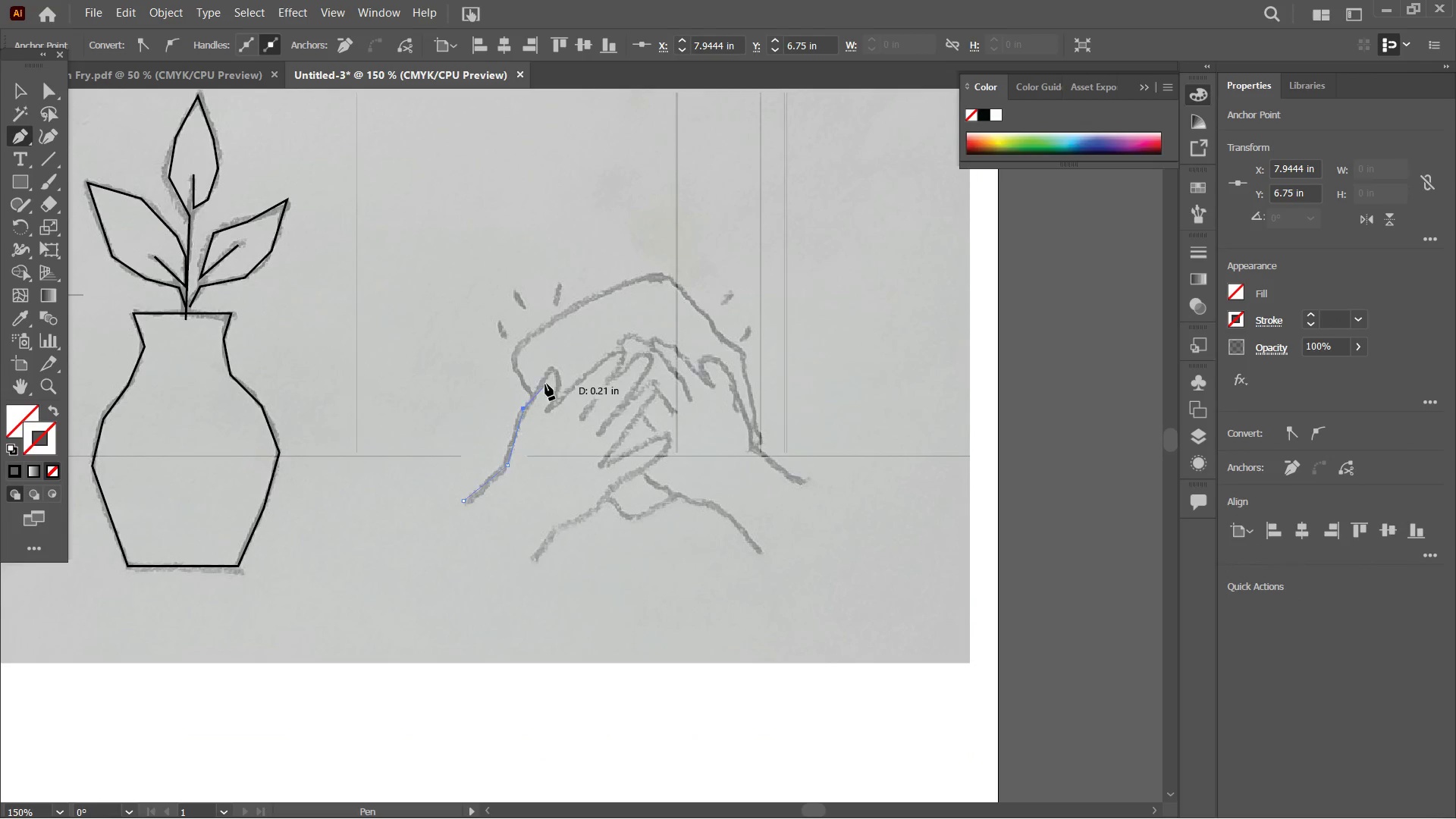 
left_click([550, 369])
 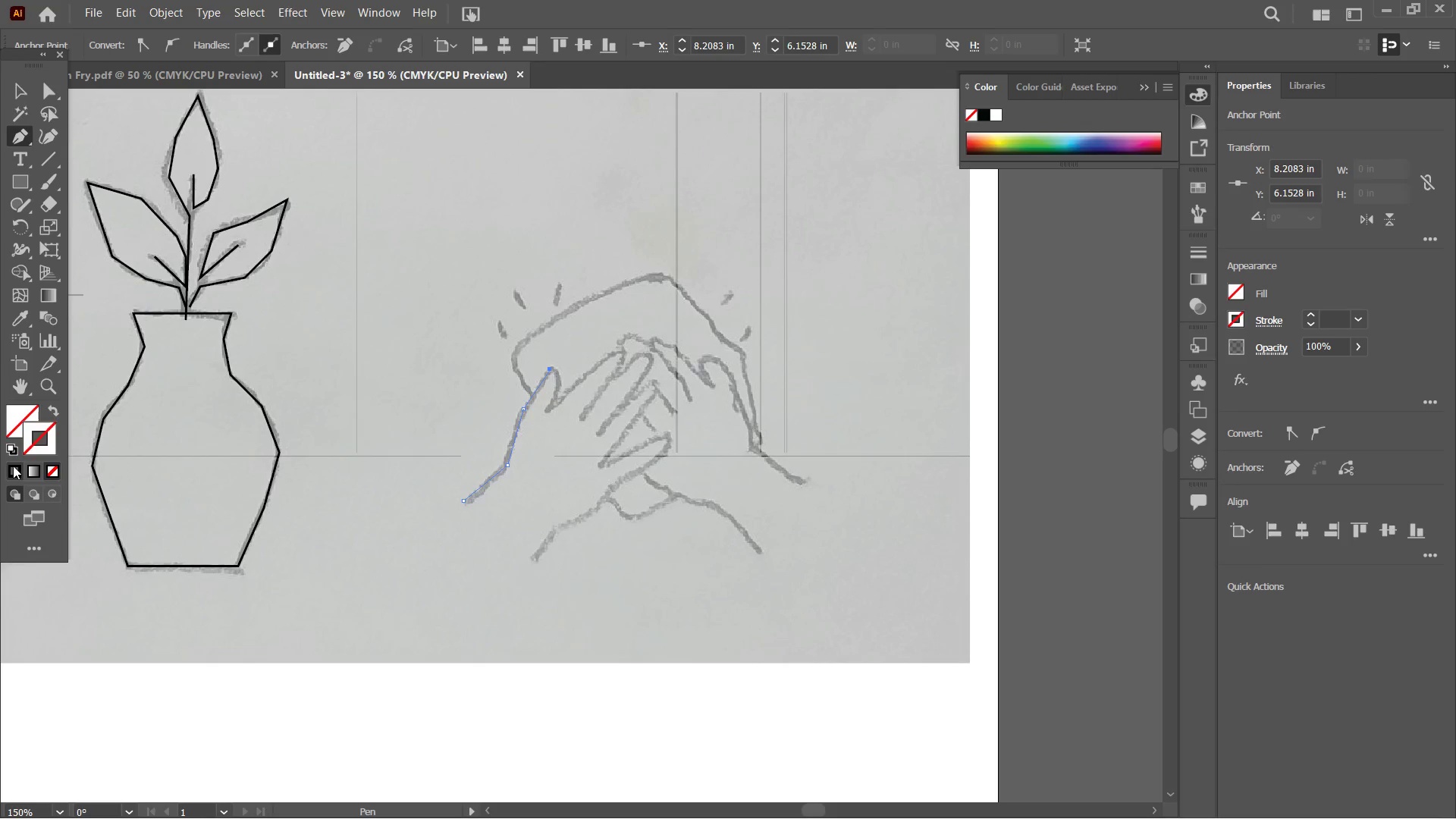 
key(Control+Equal)
 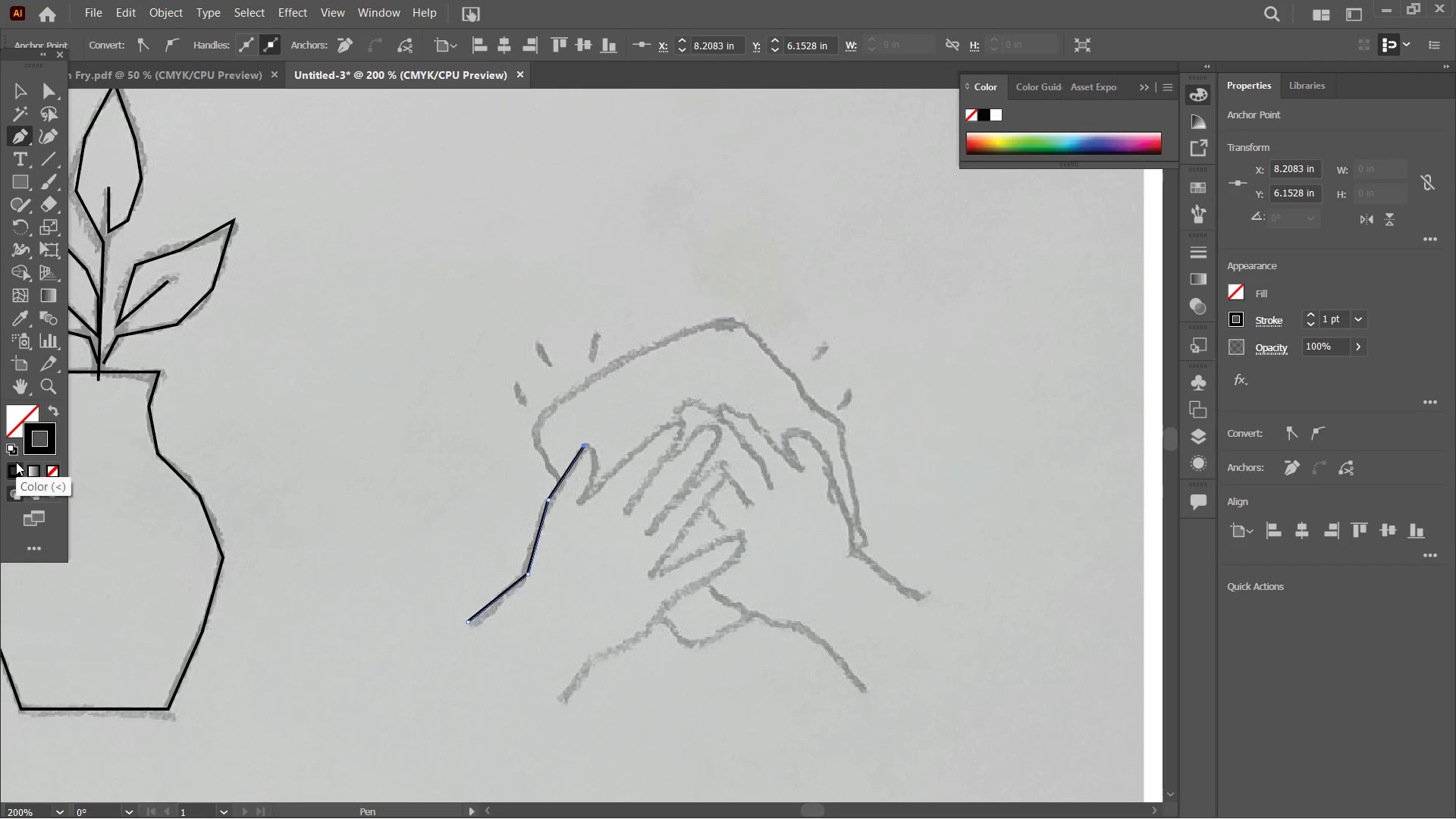 
key(Control+Equal)
 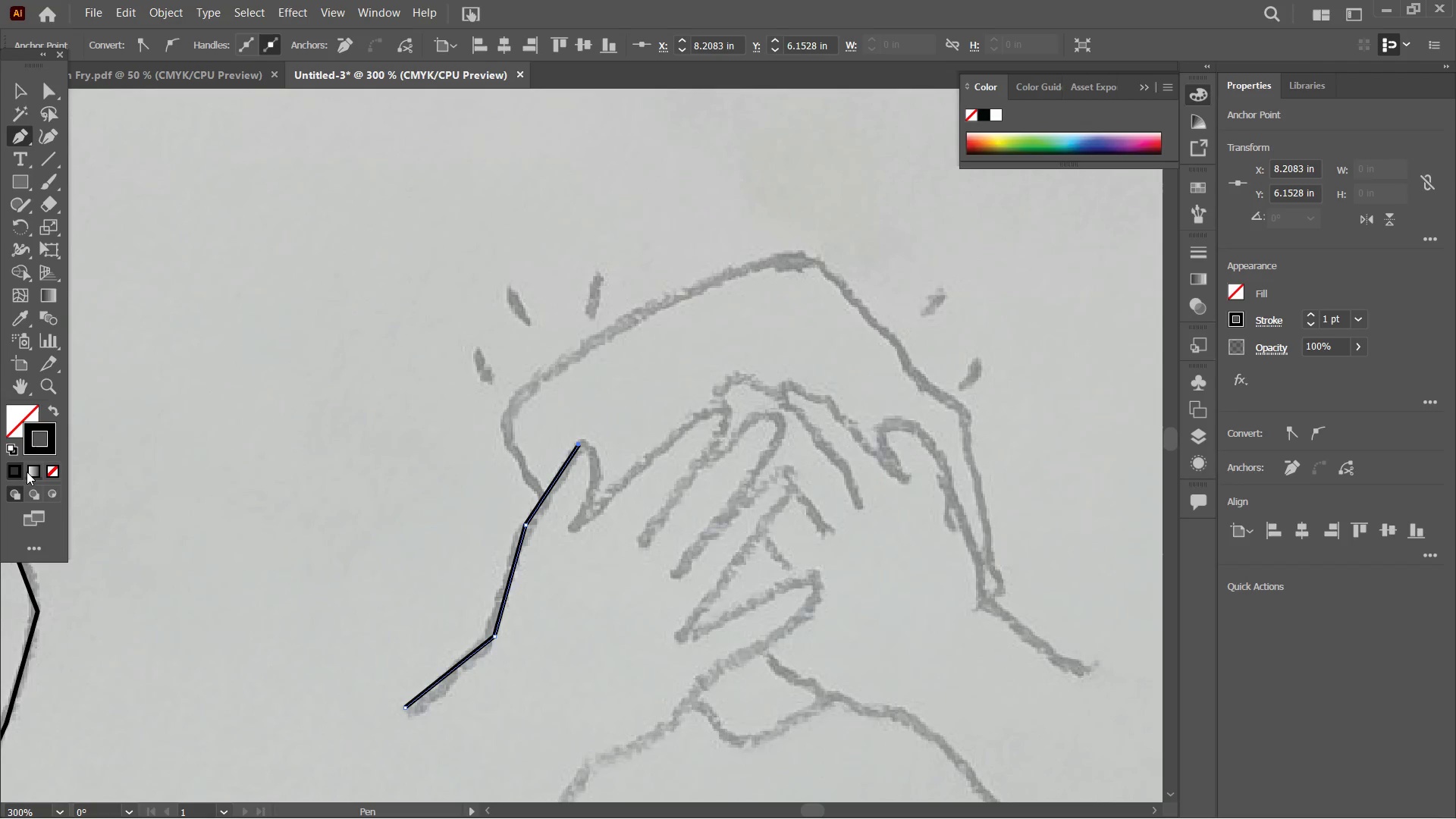 
hold_key(key=Space, duration=1.22)
 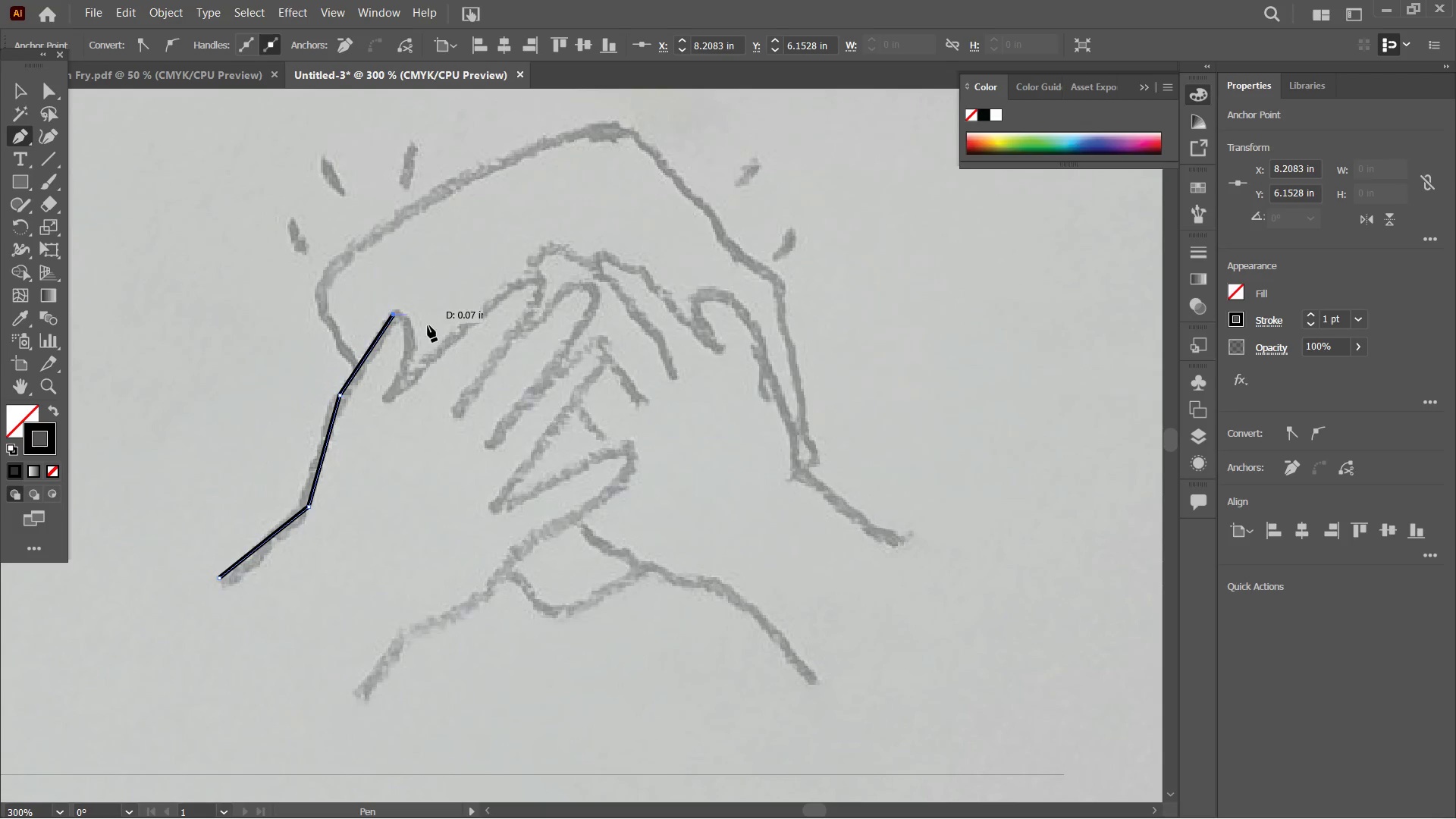 
left_click_drag(start_coordinate=[450, 577], to_coordinate=[264, 447])
 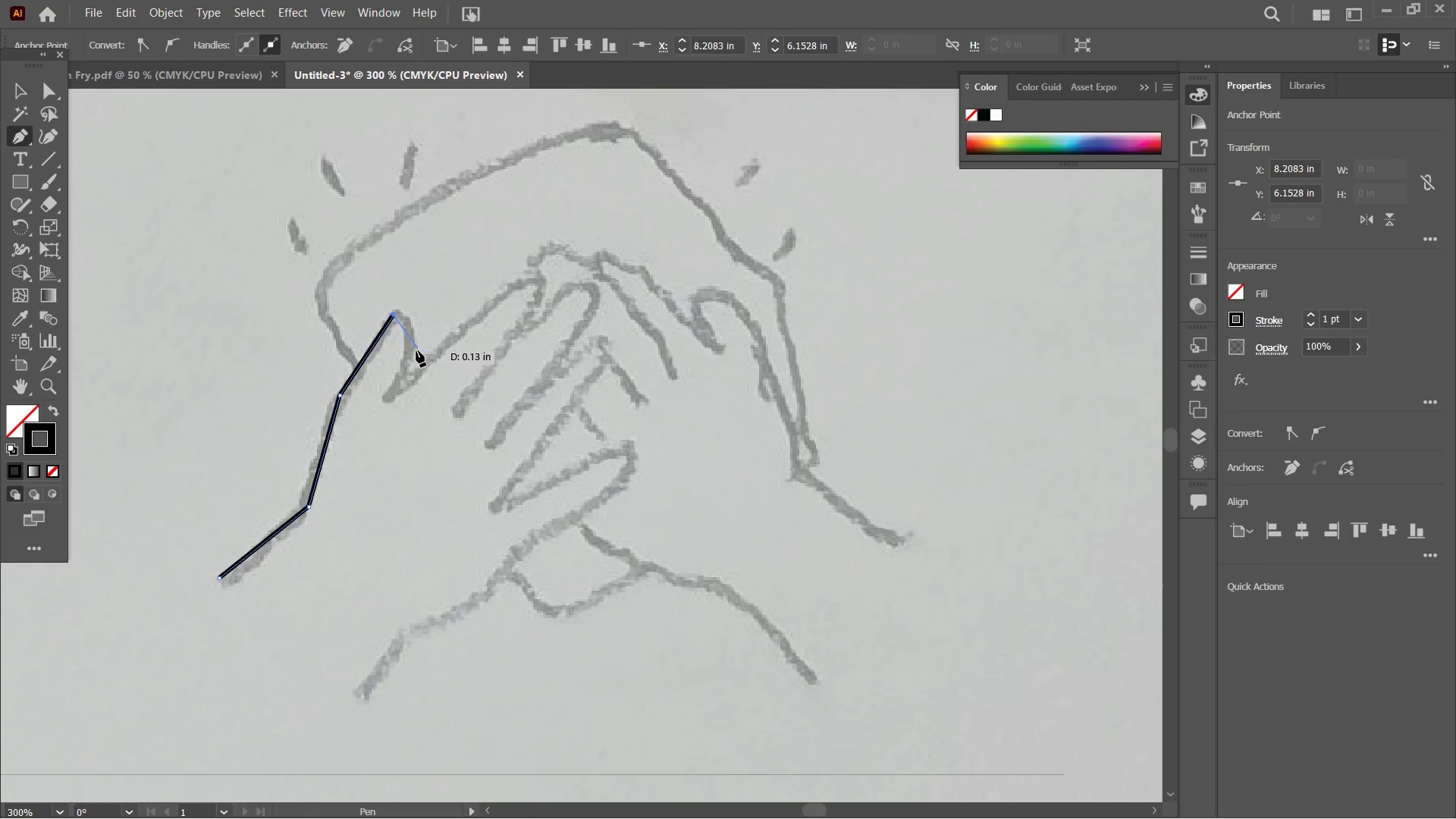 
left_click([413, 347])
 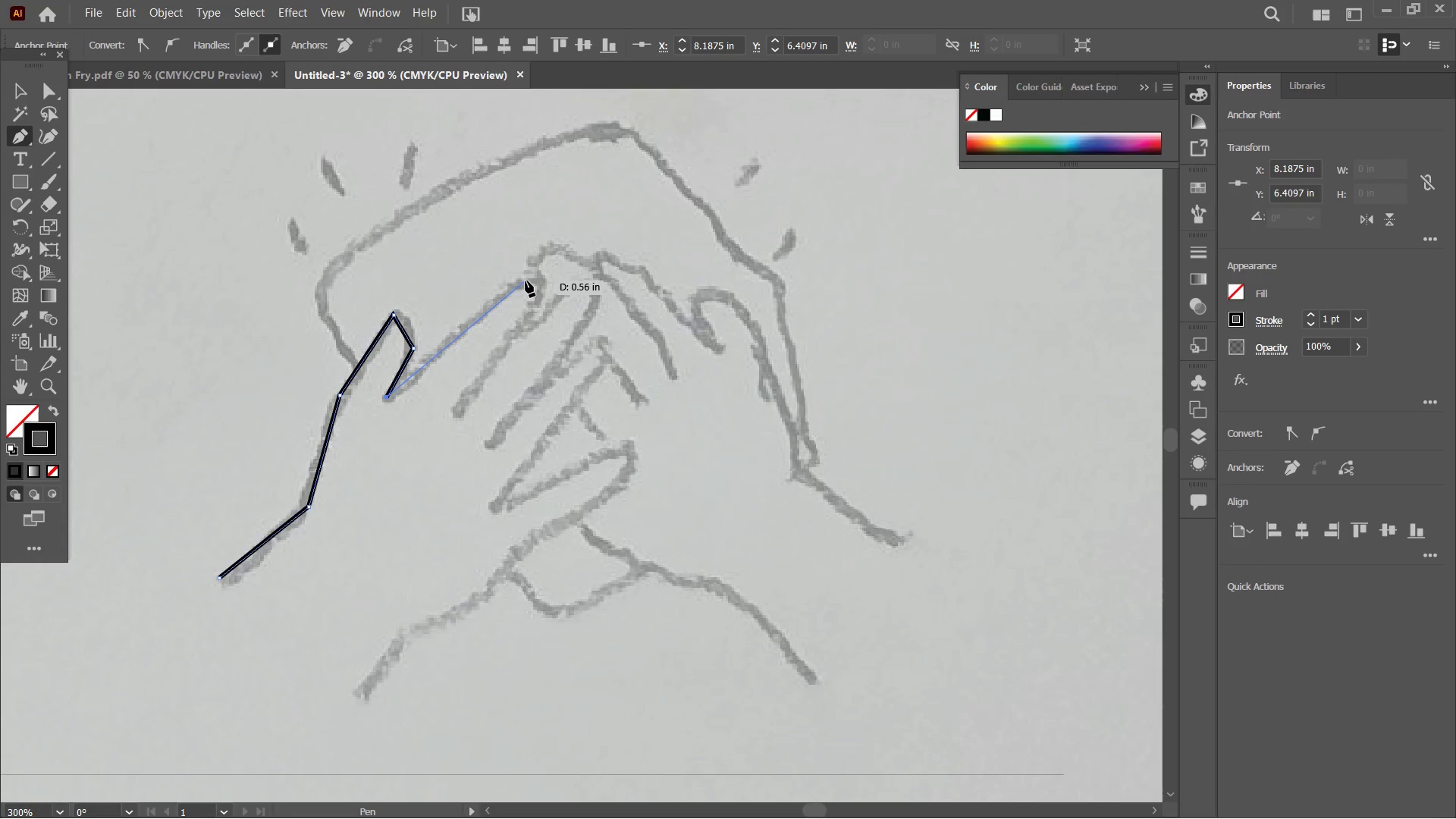 
left_click([522, 281])
 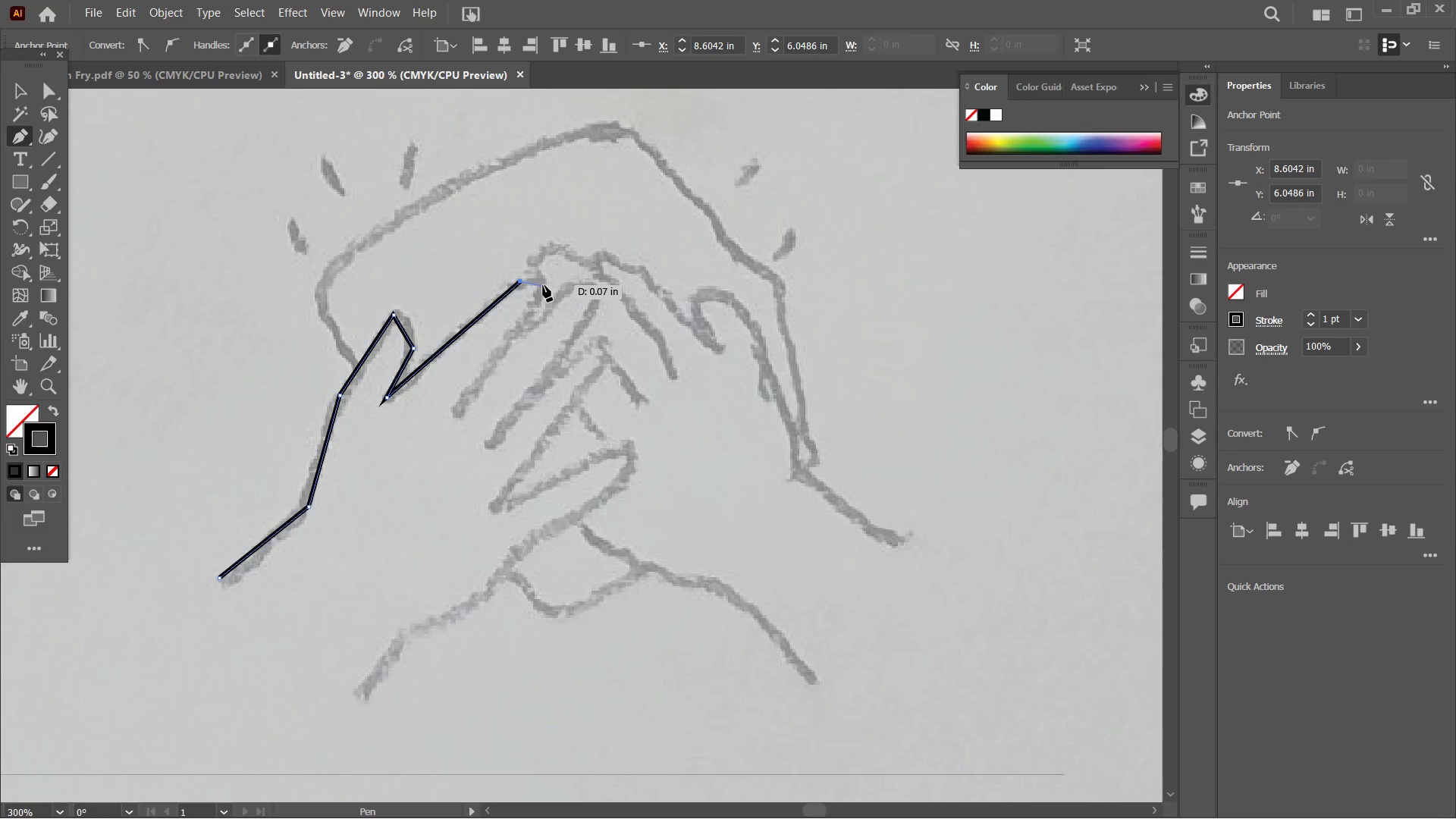 
left_click([542, 285])
 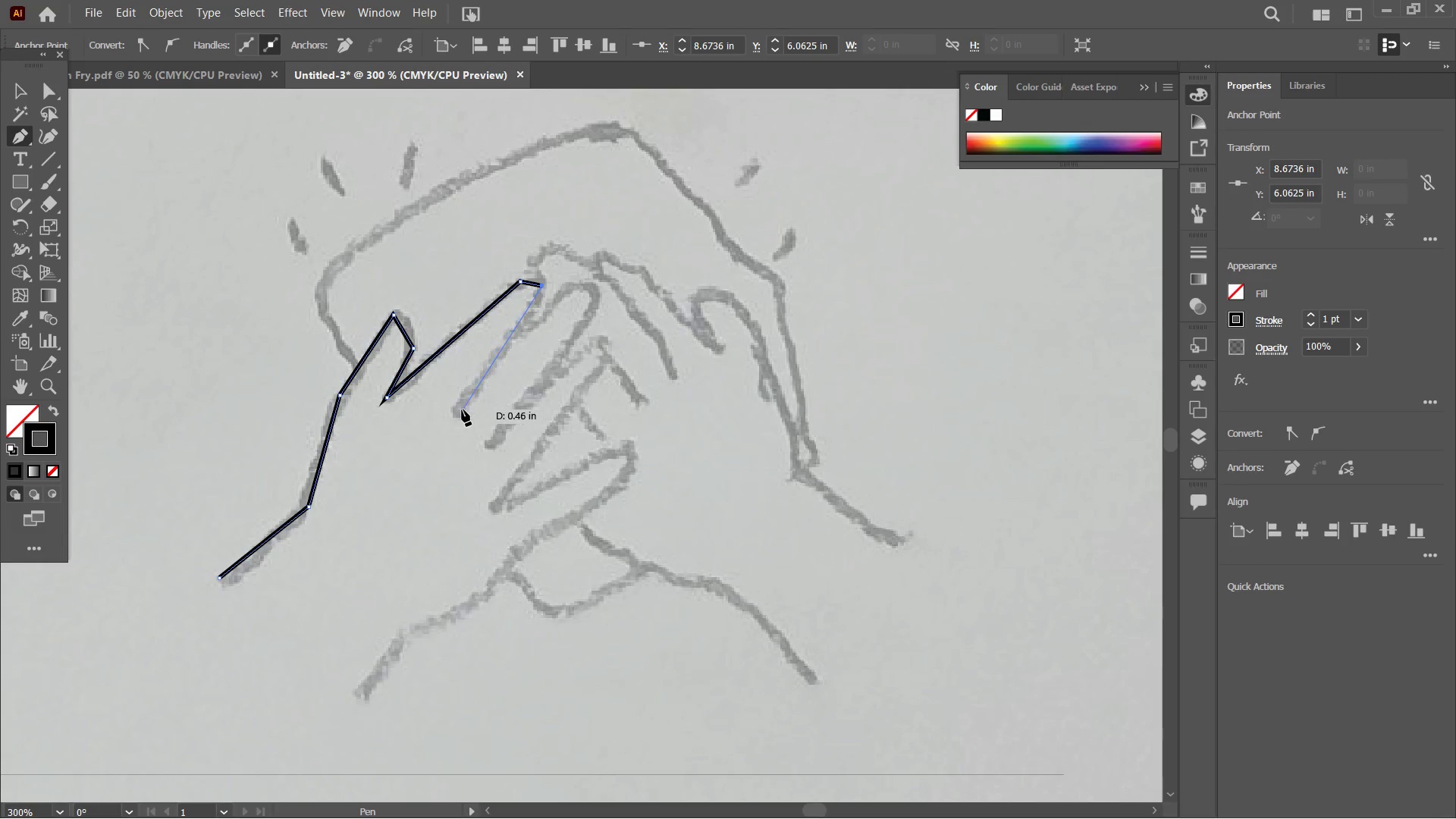 
left_click([461, 409])
 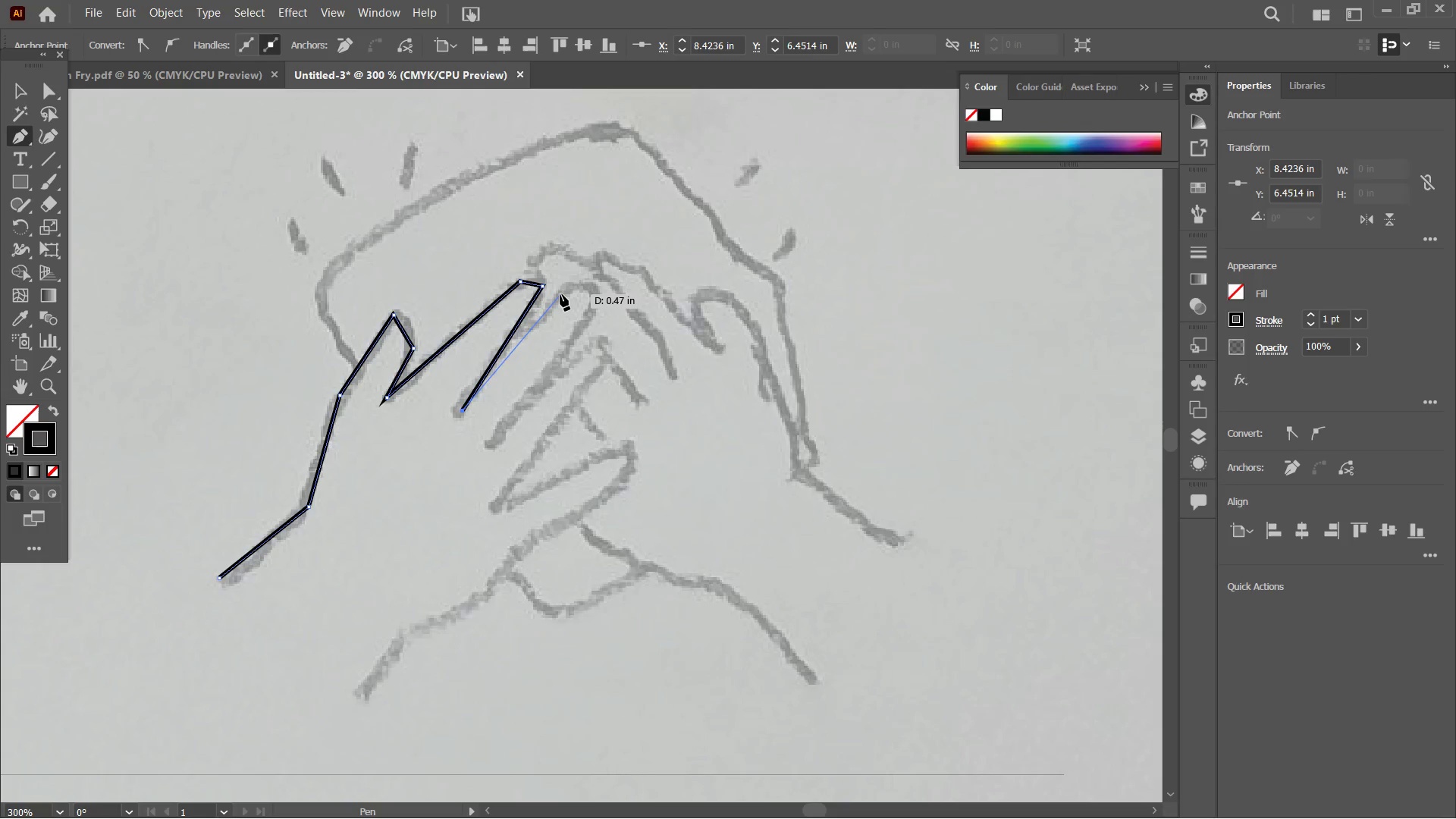 
left_click([560, 295])
 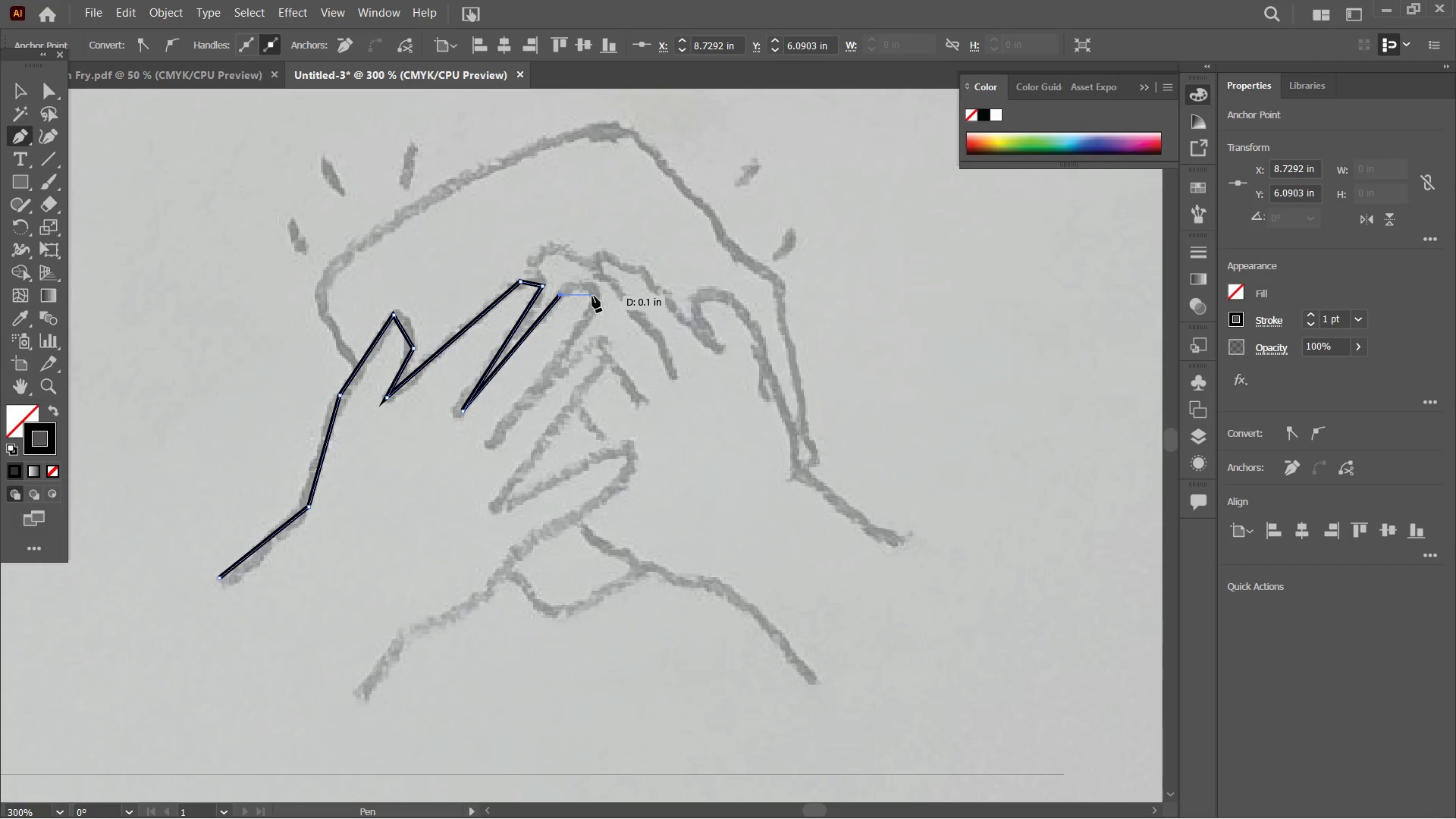 
left_click([592, 296])
 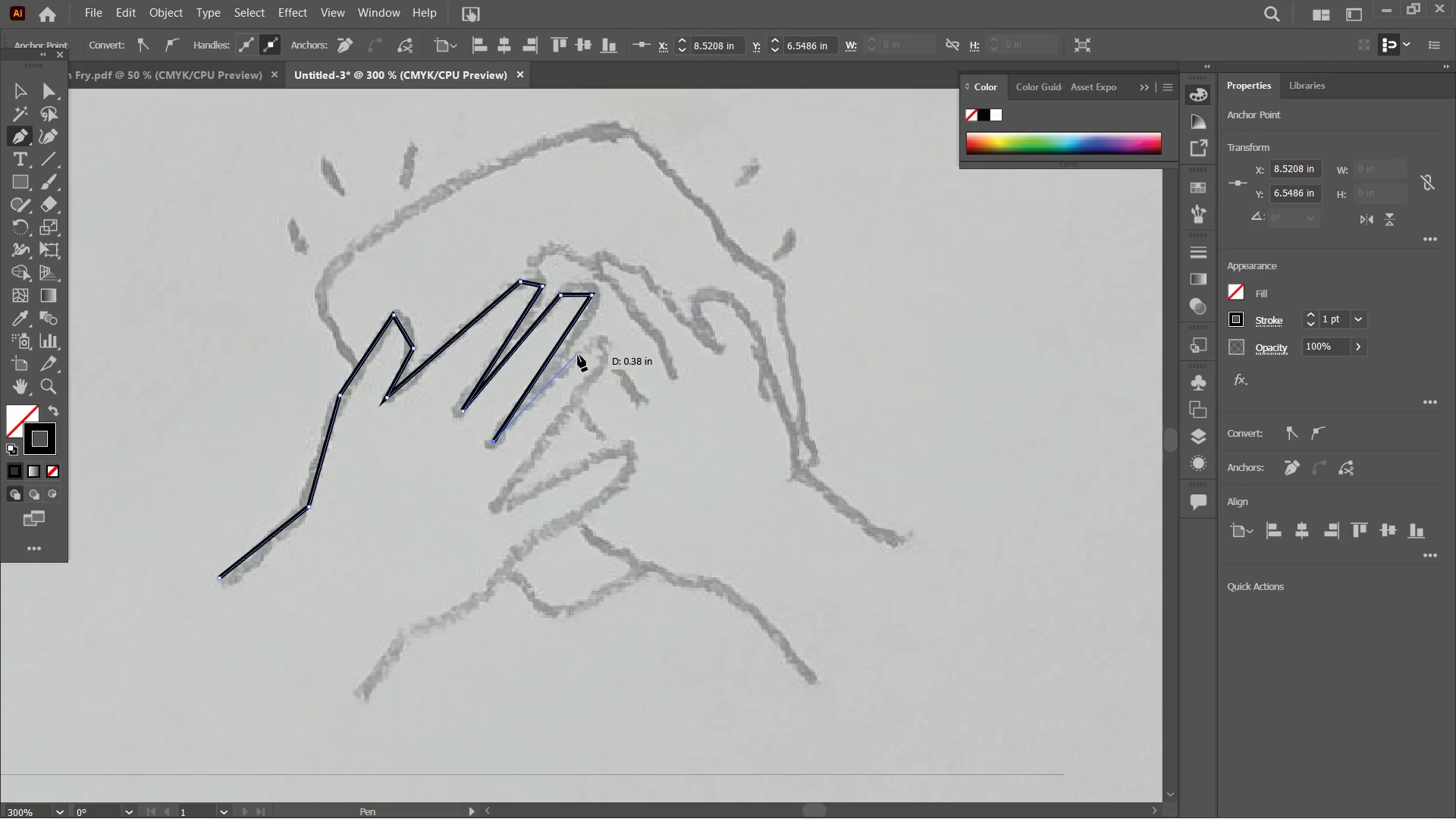 
left_click([580, 350])
 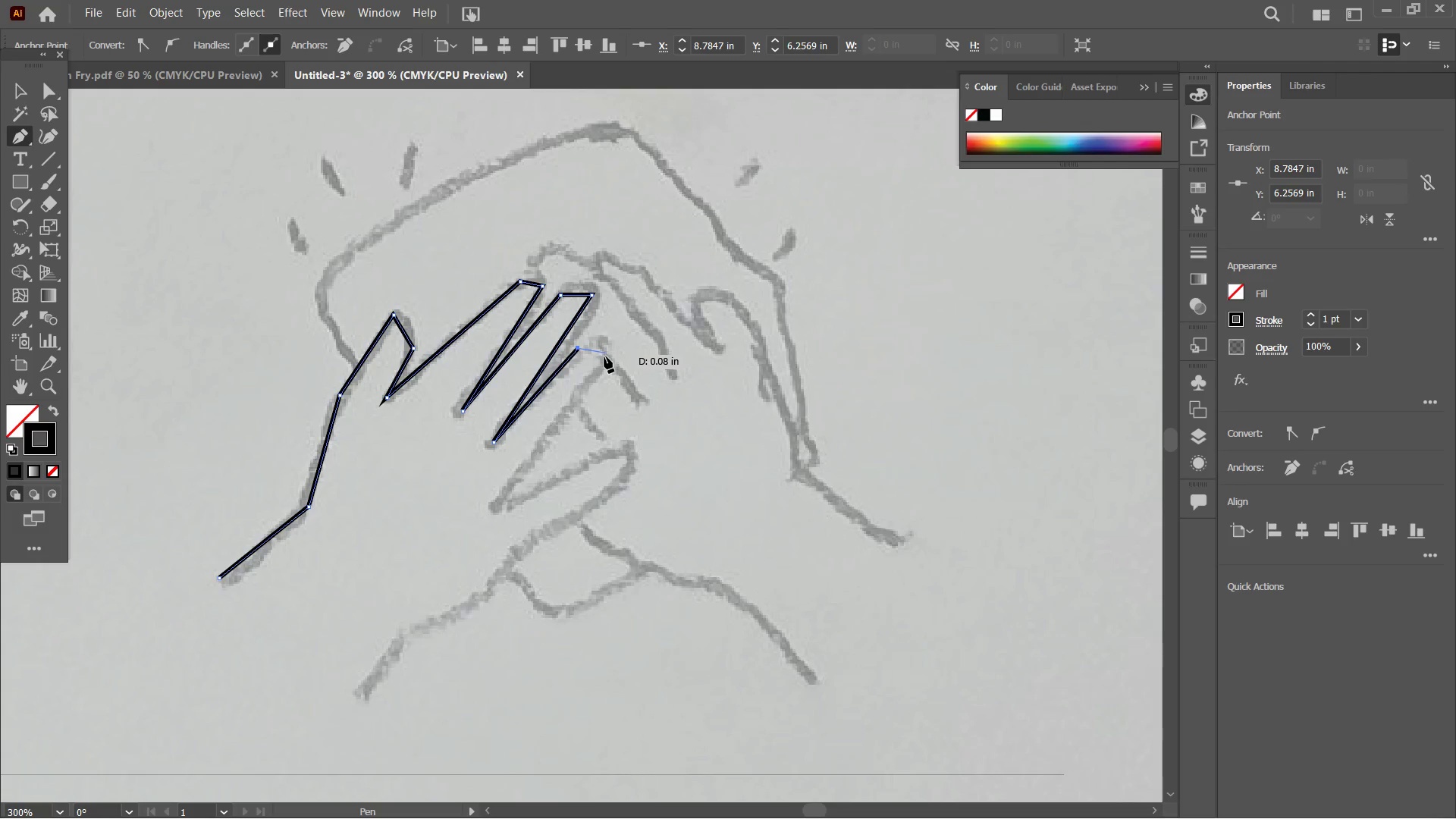 
left_click([604, 357])
 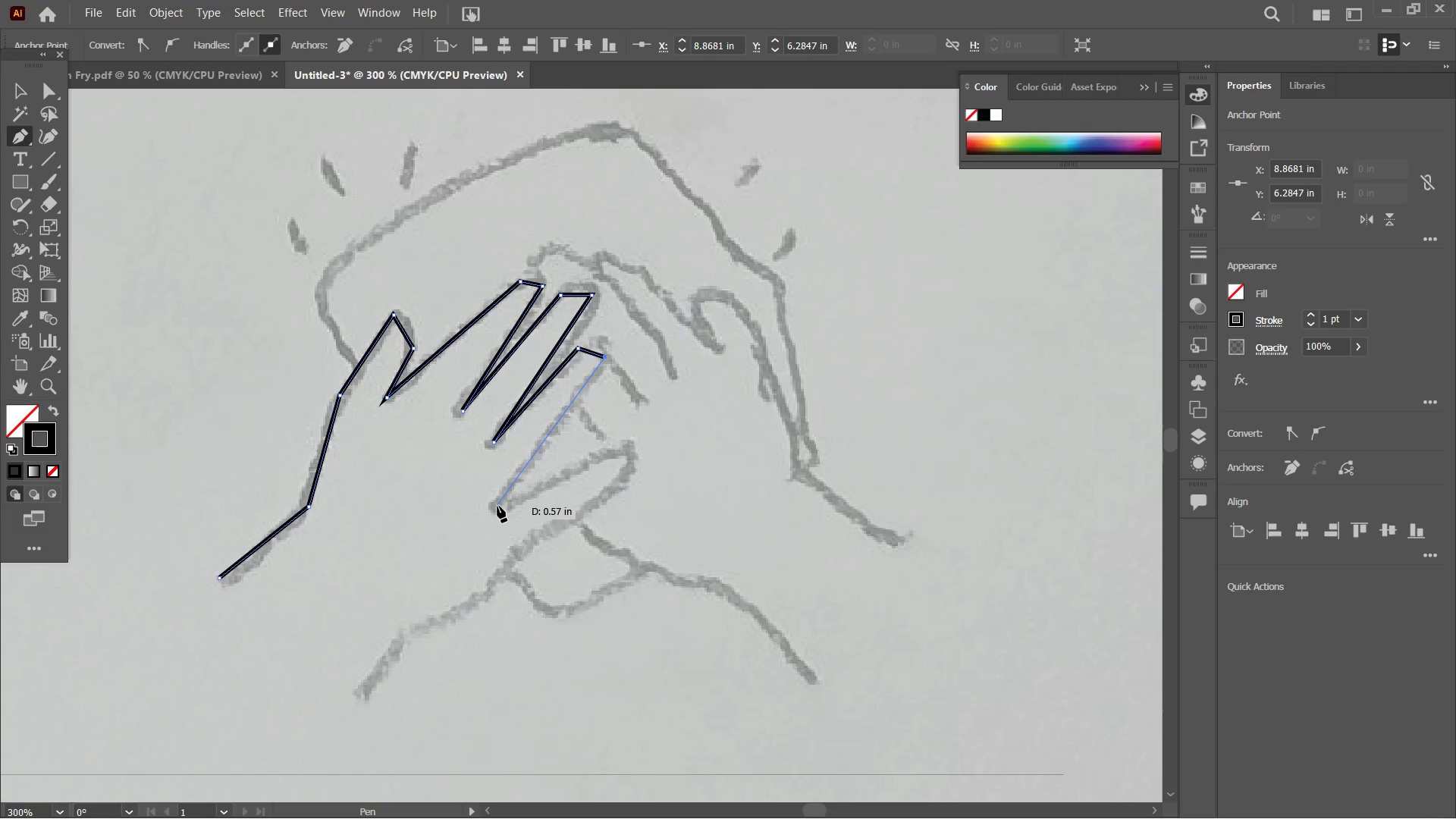 
left_click([498, 506])
 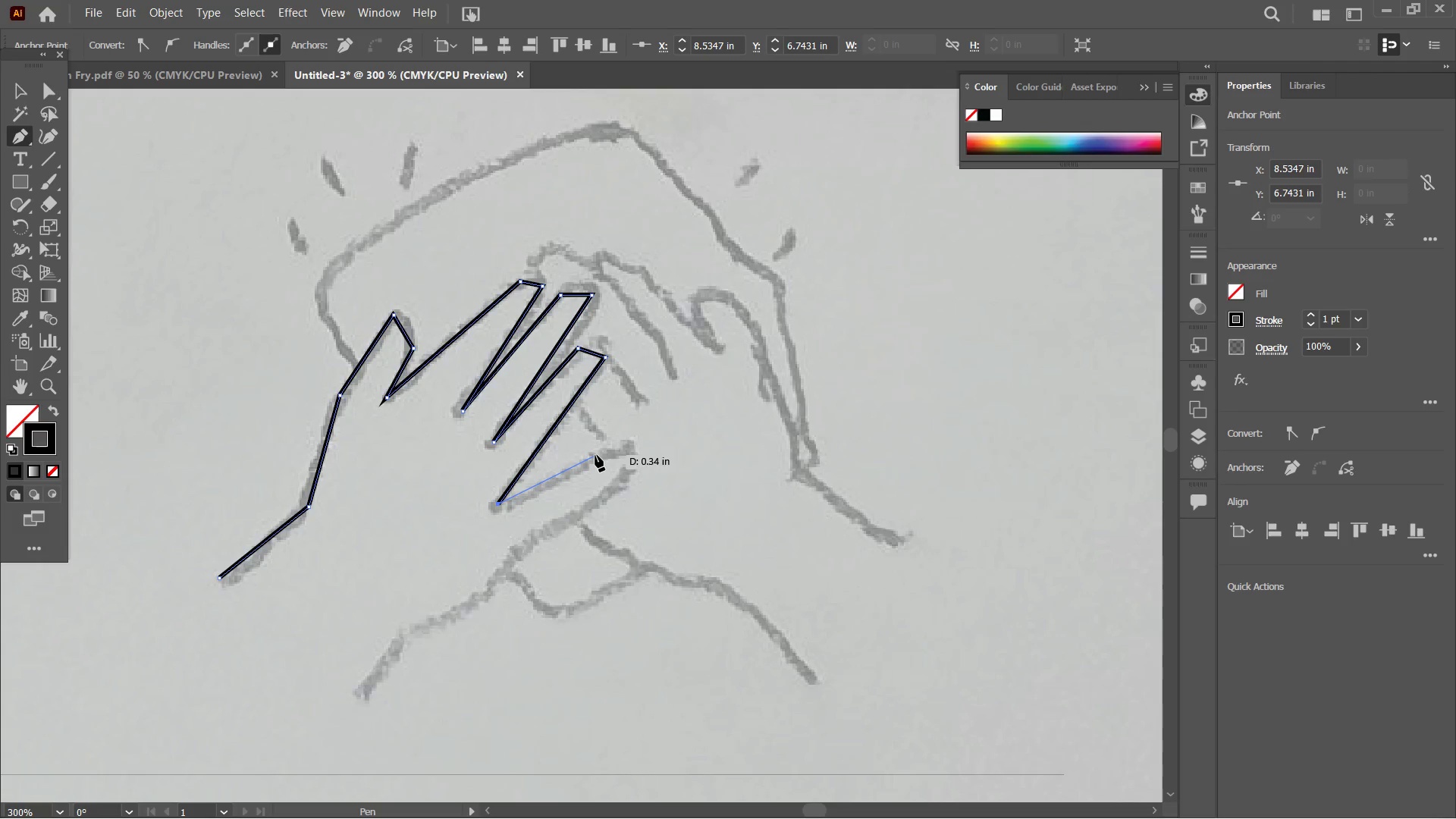 
left_click([595, 455])
 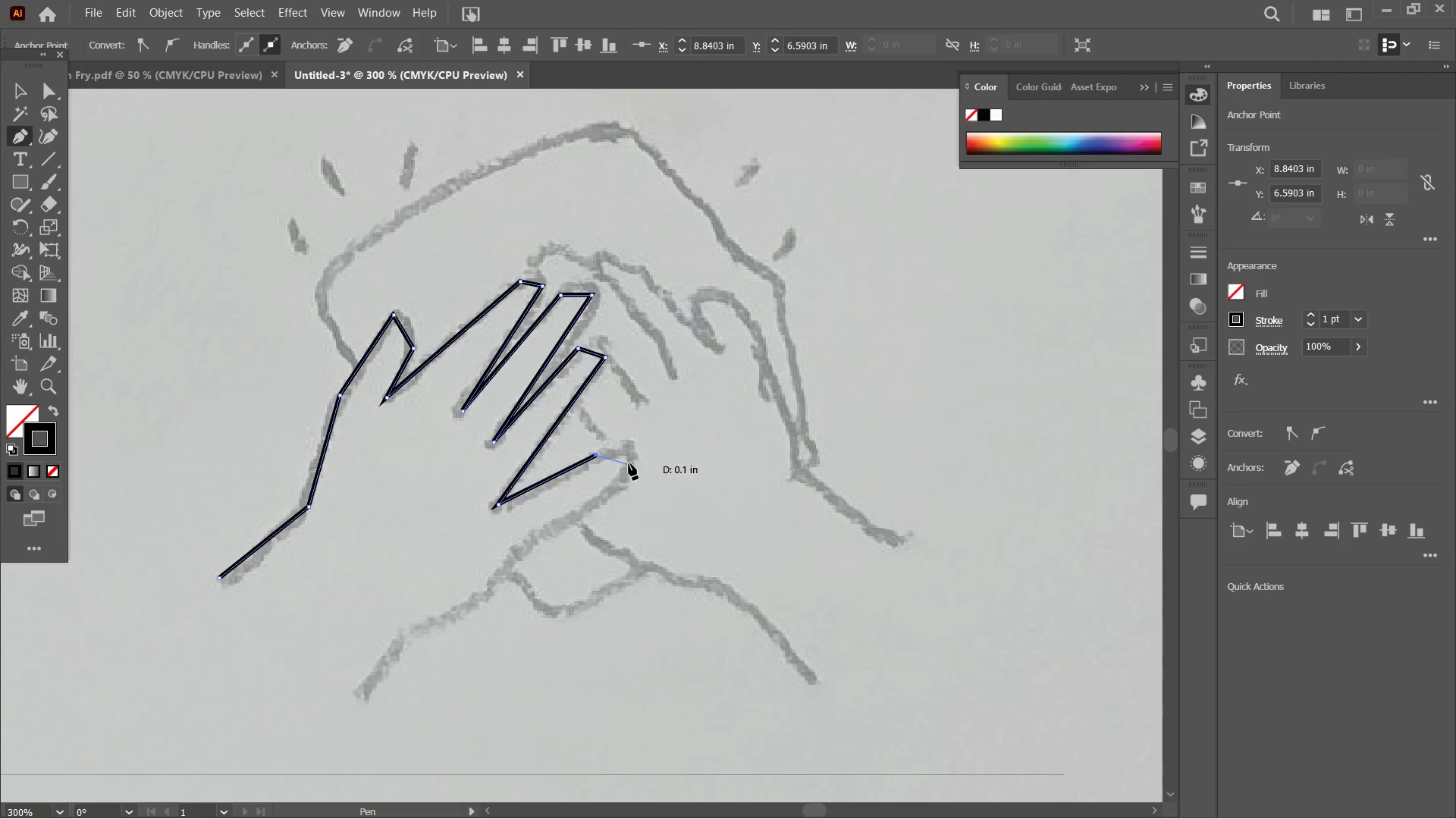 
double_click([629, 463])
 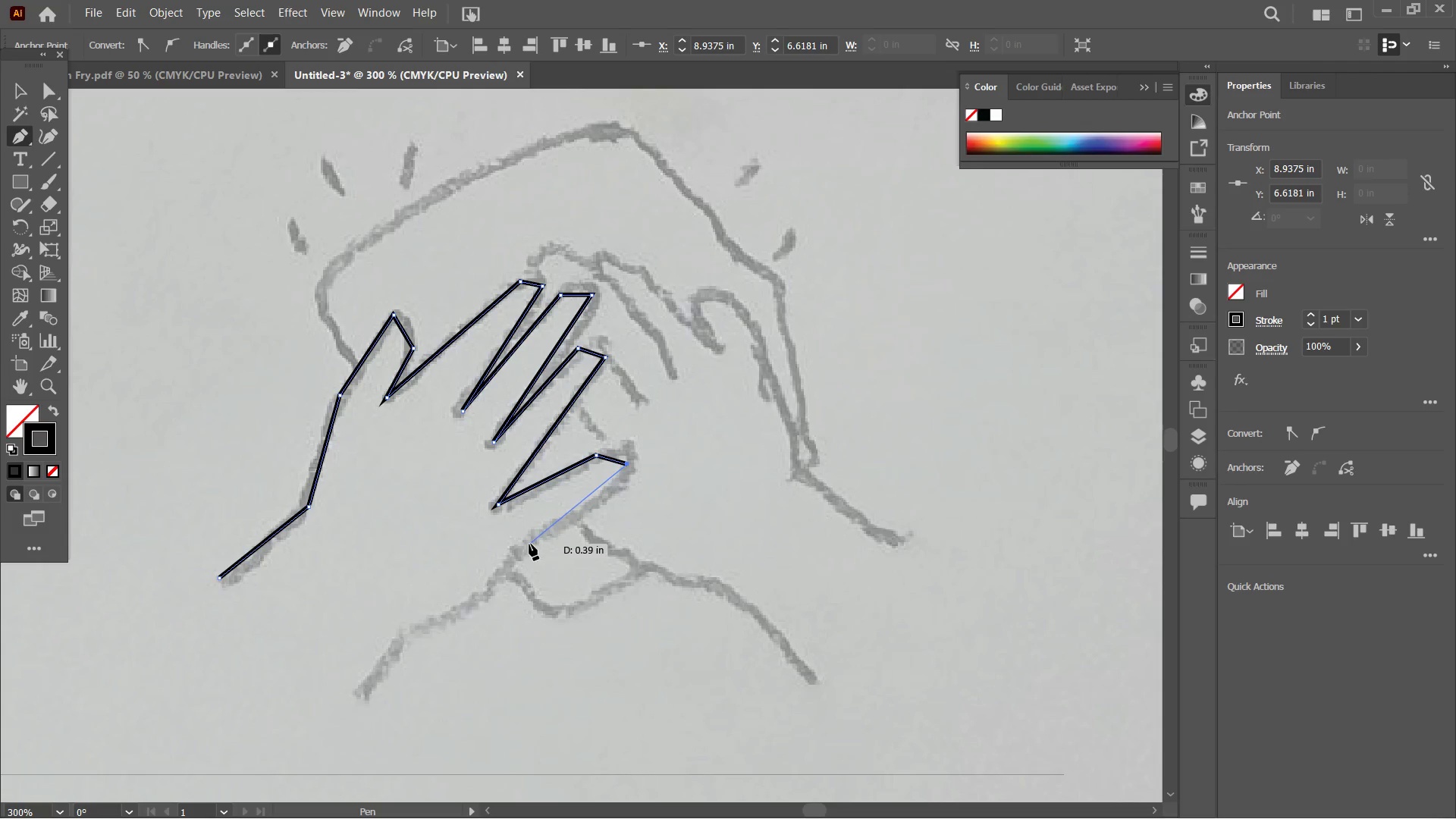 
left_click([529, 544])
 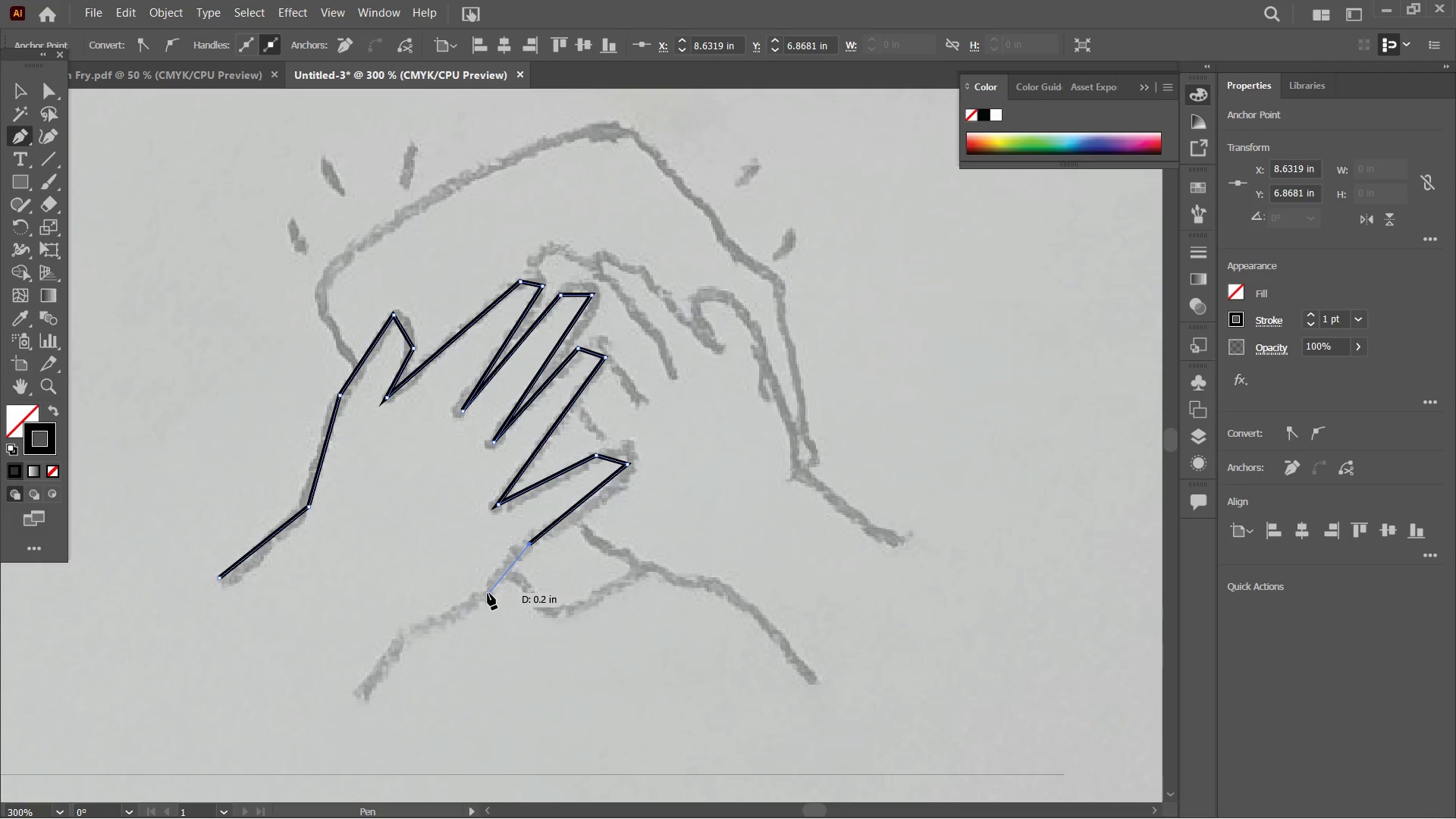 
left_click([487, 595])
 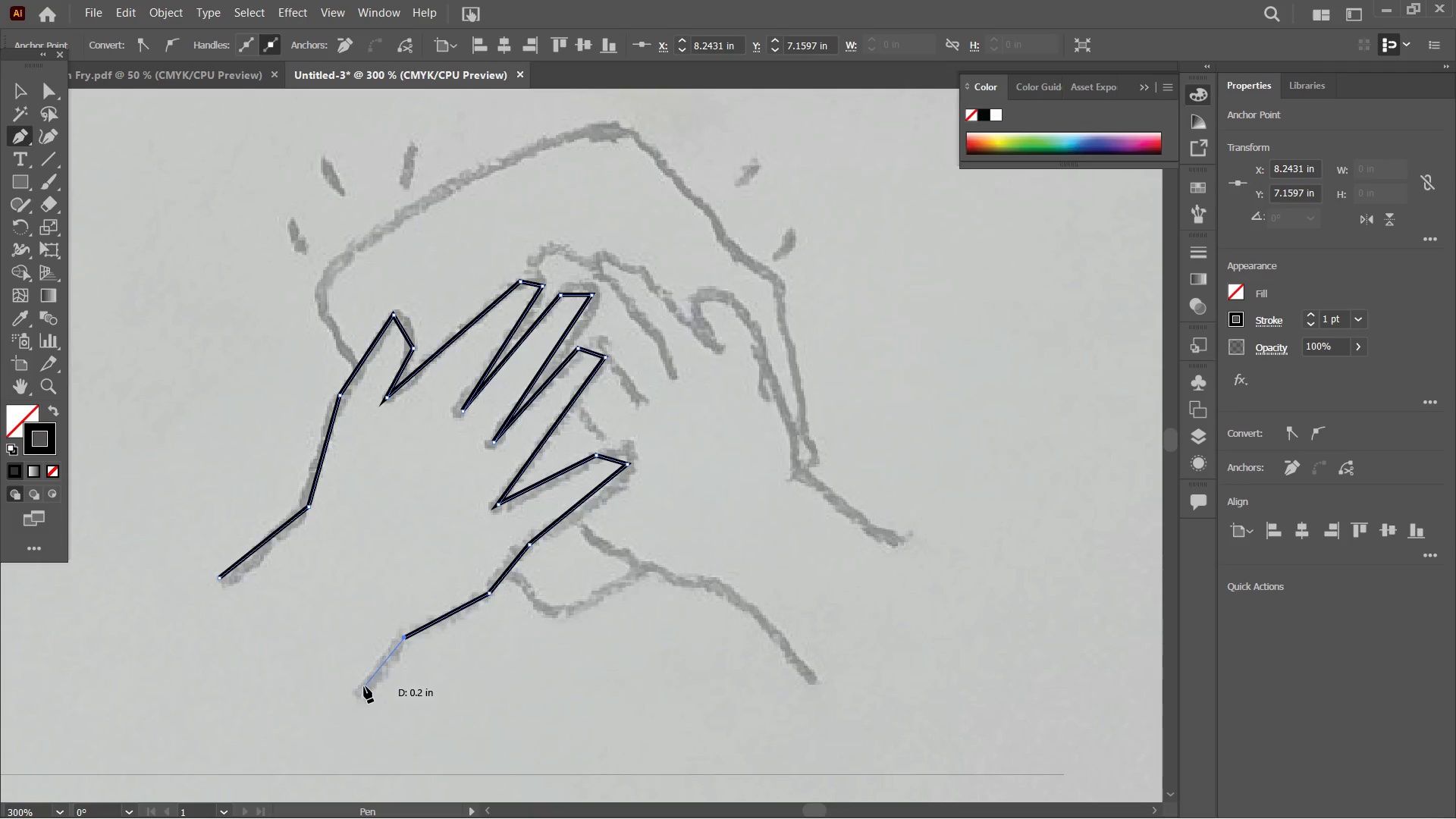 
left_click([359, 697])
 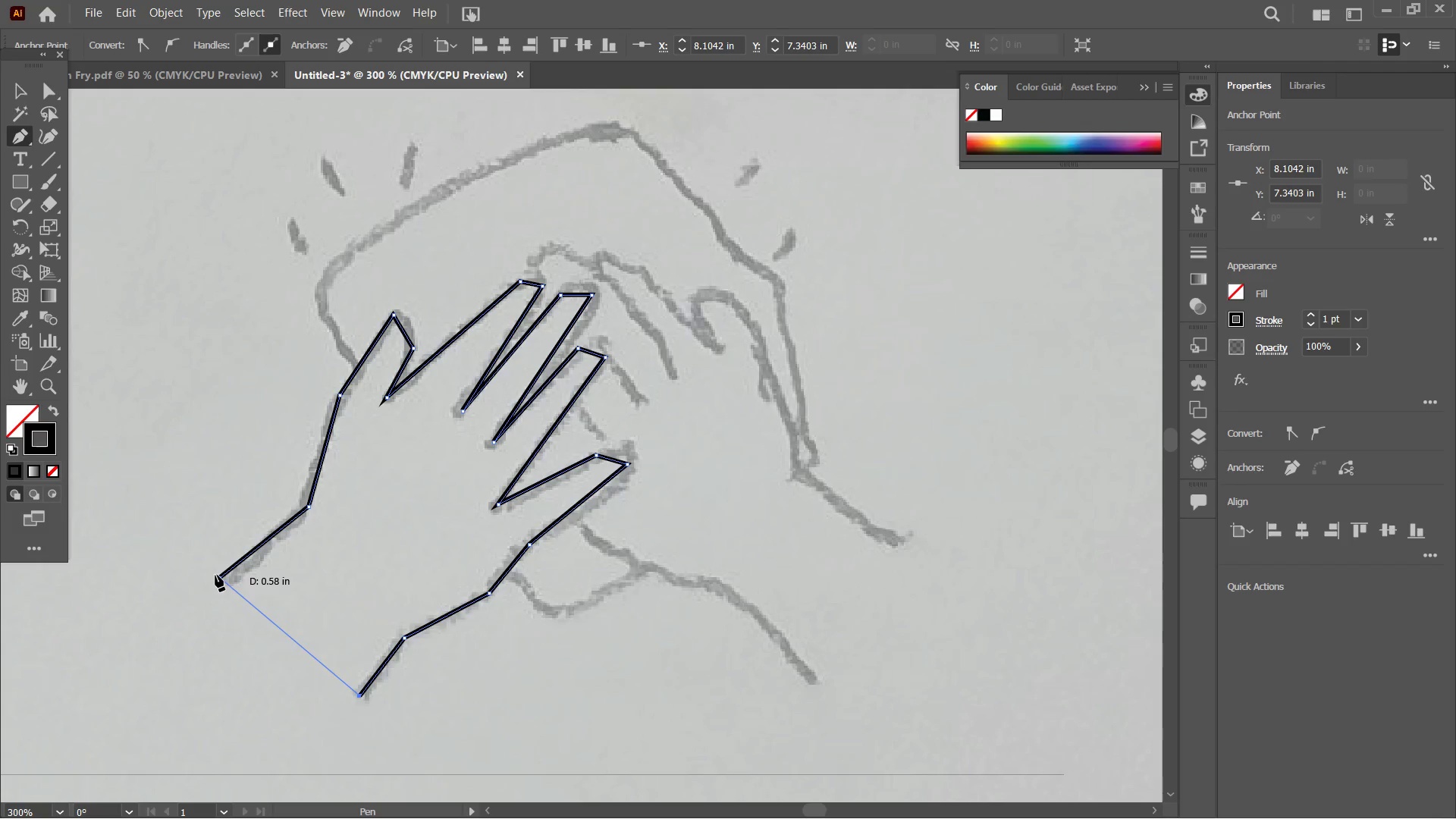 
left_click([217, 576])
 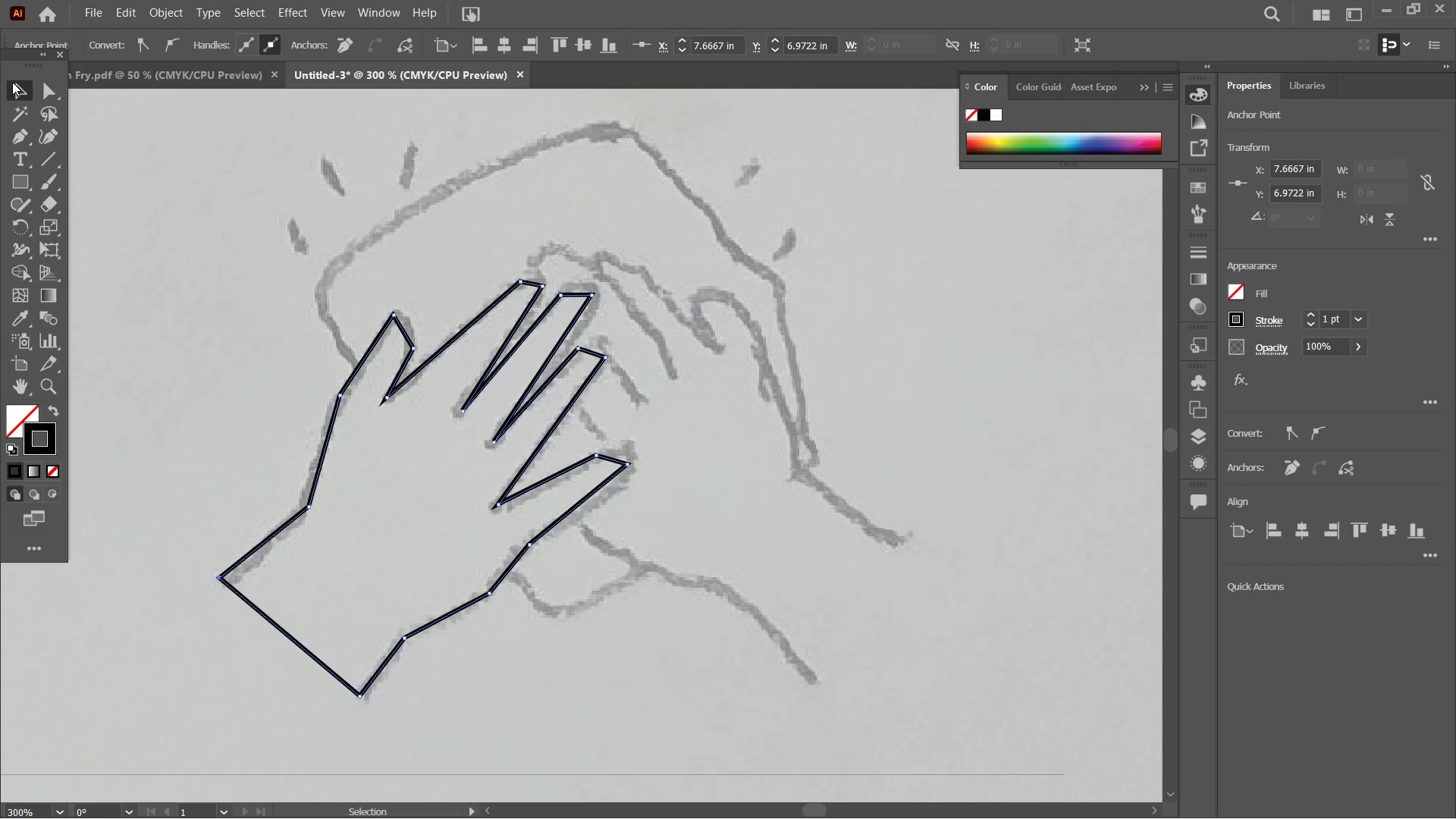 
double_click([120, 156])
 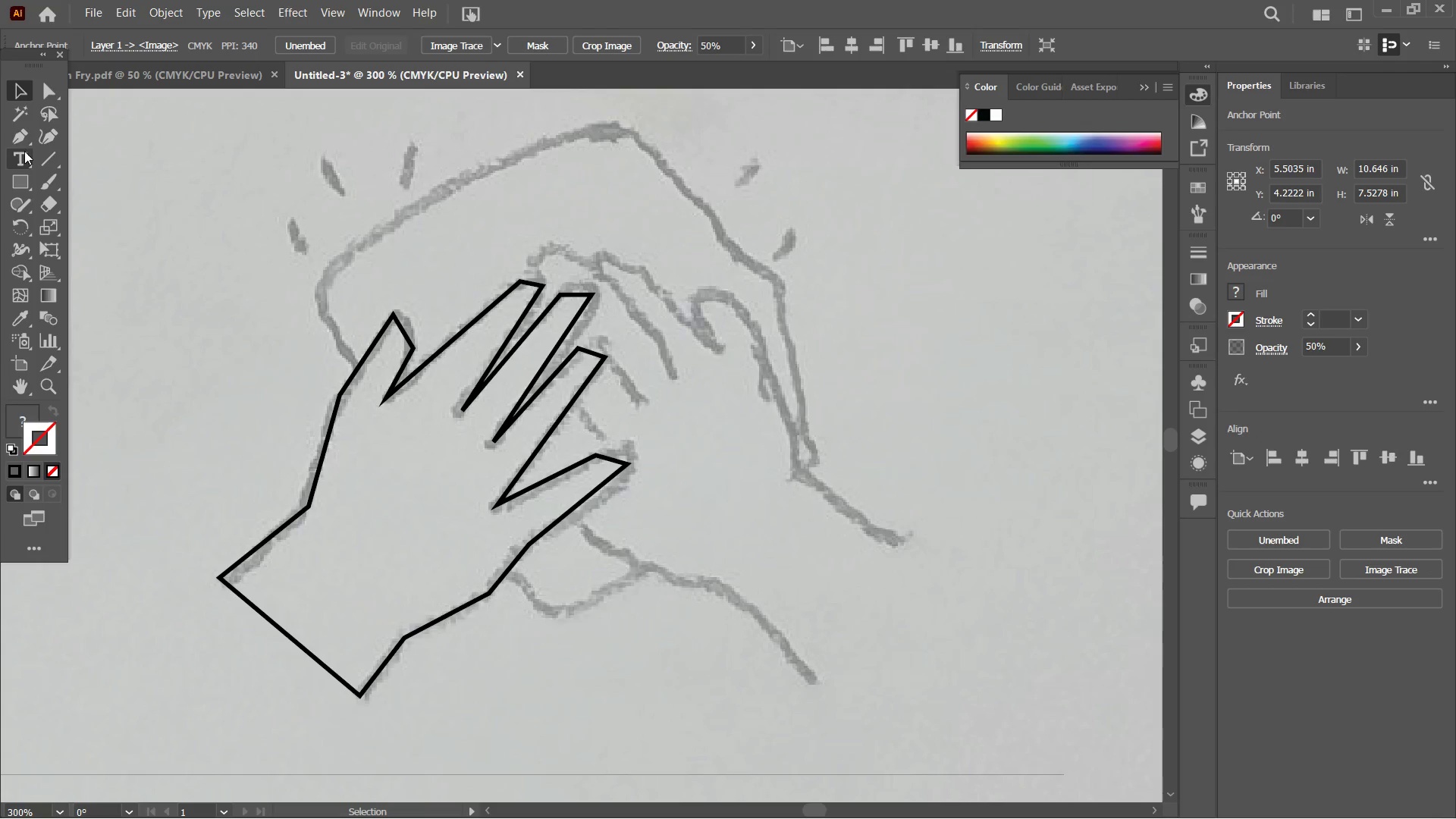 
left_click([20, 141])
 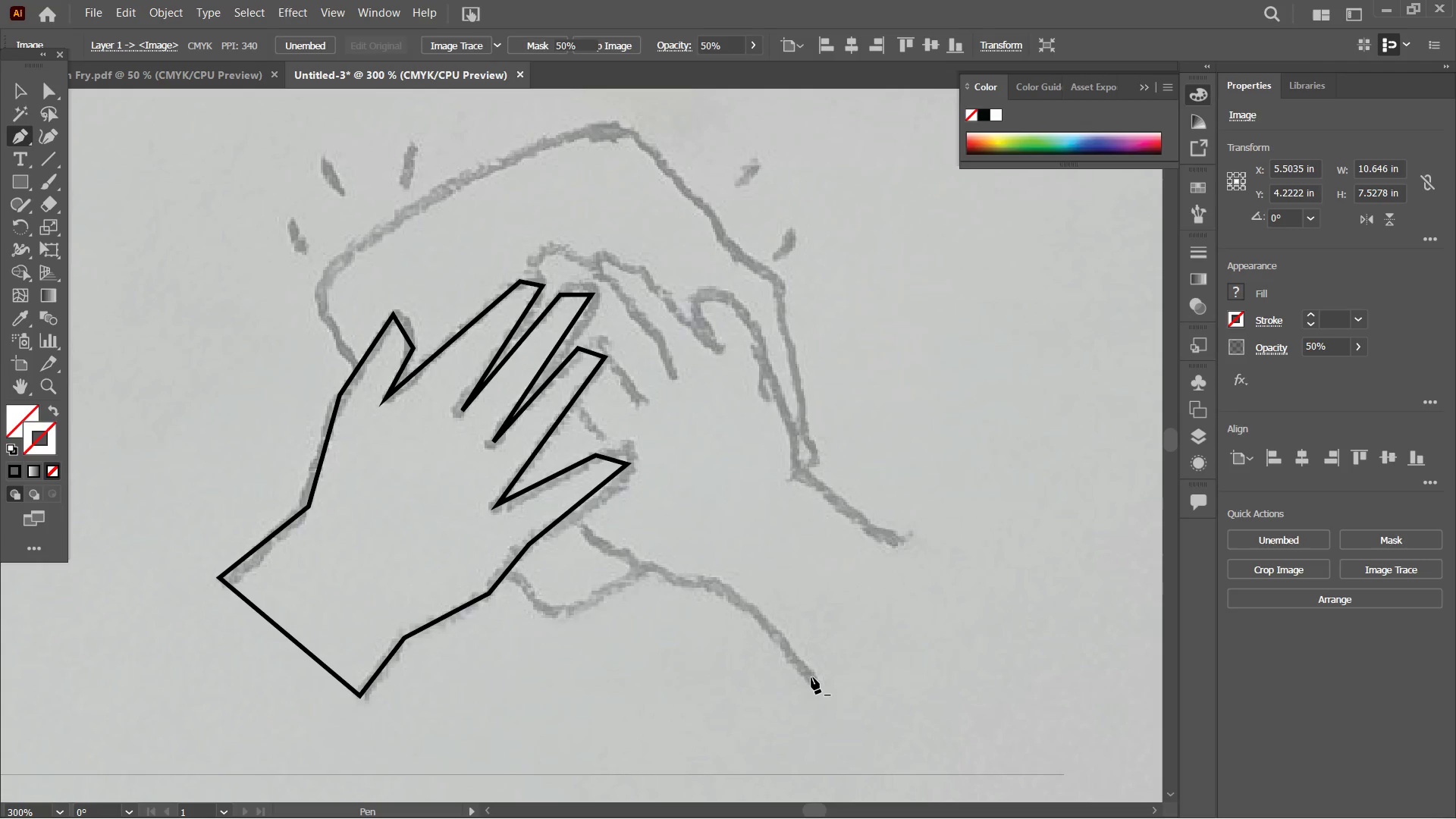 
left_click([724, 591])
 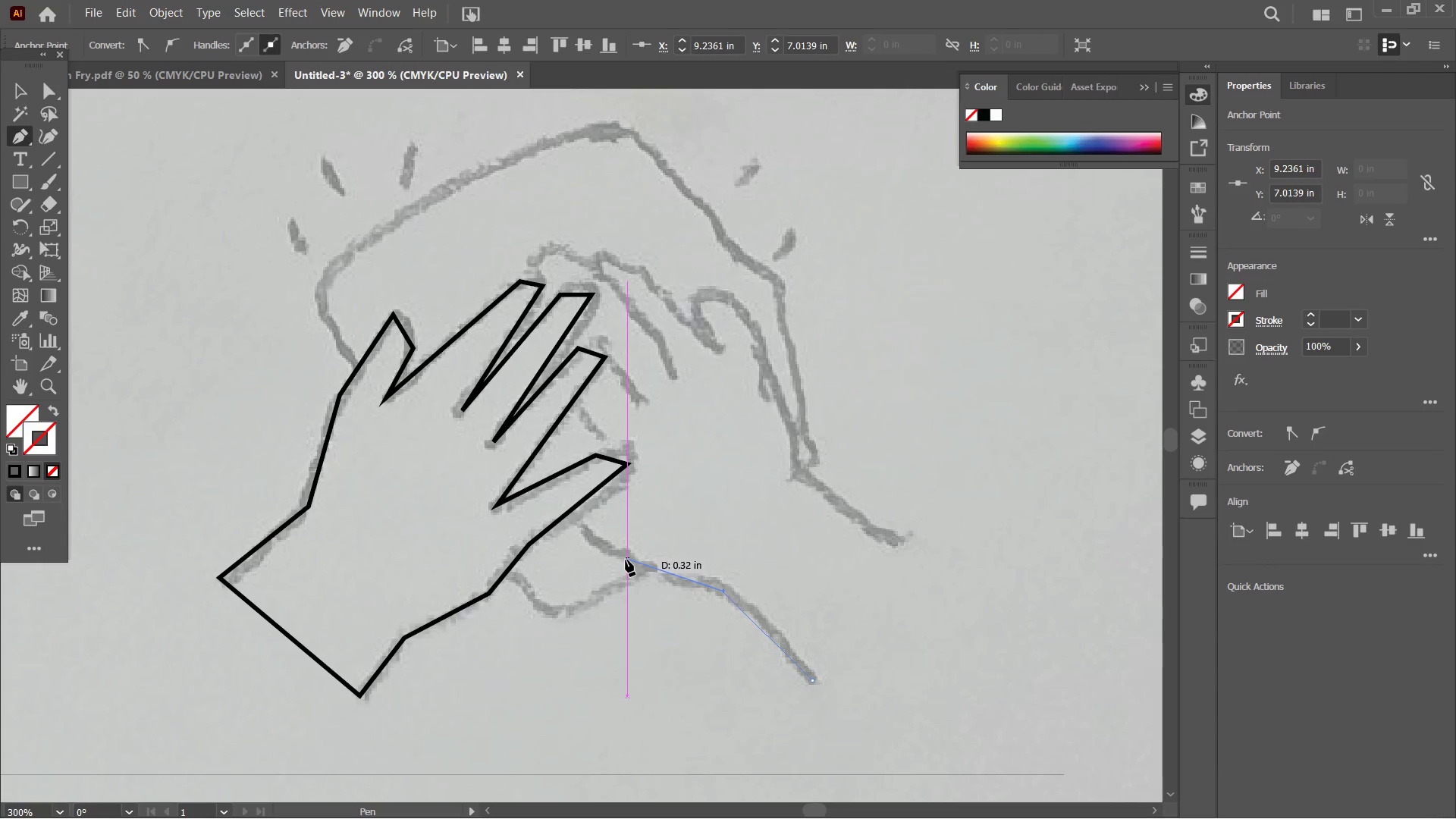 
left_click([643, 563])
 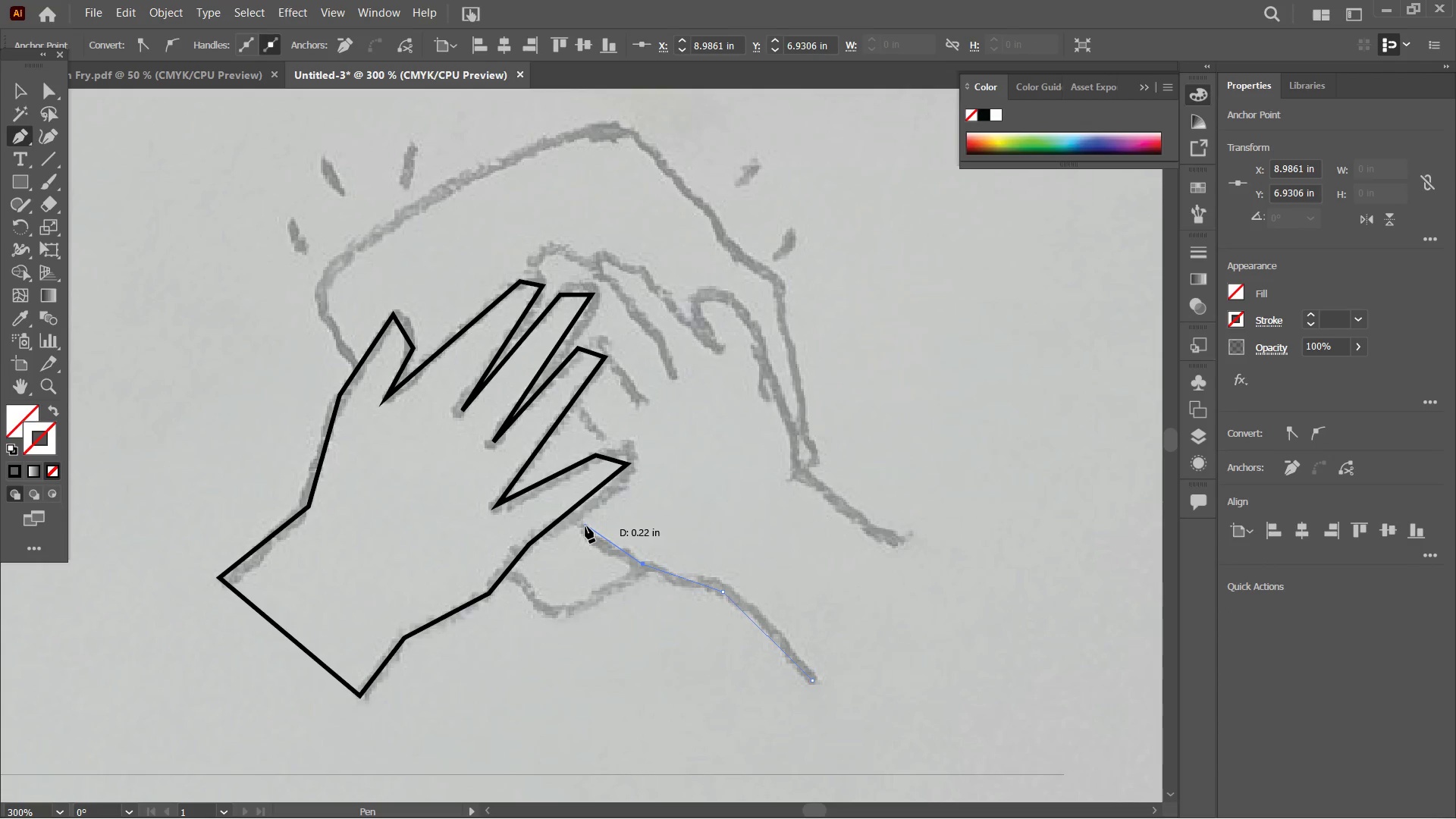 
left_click([583, 526])
 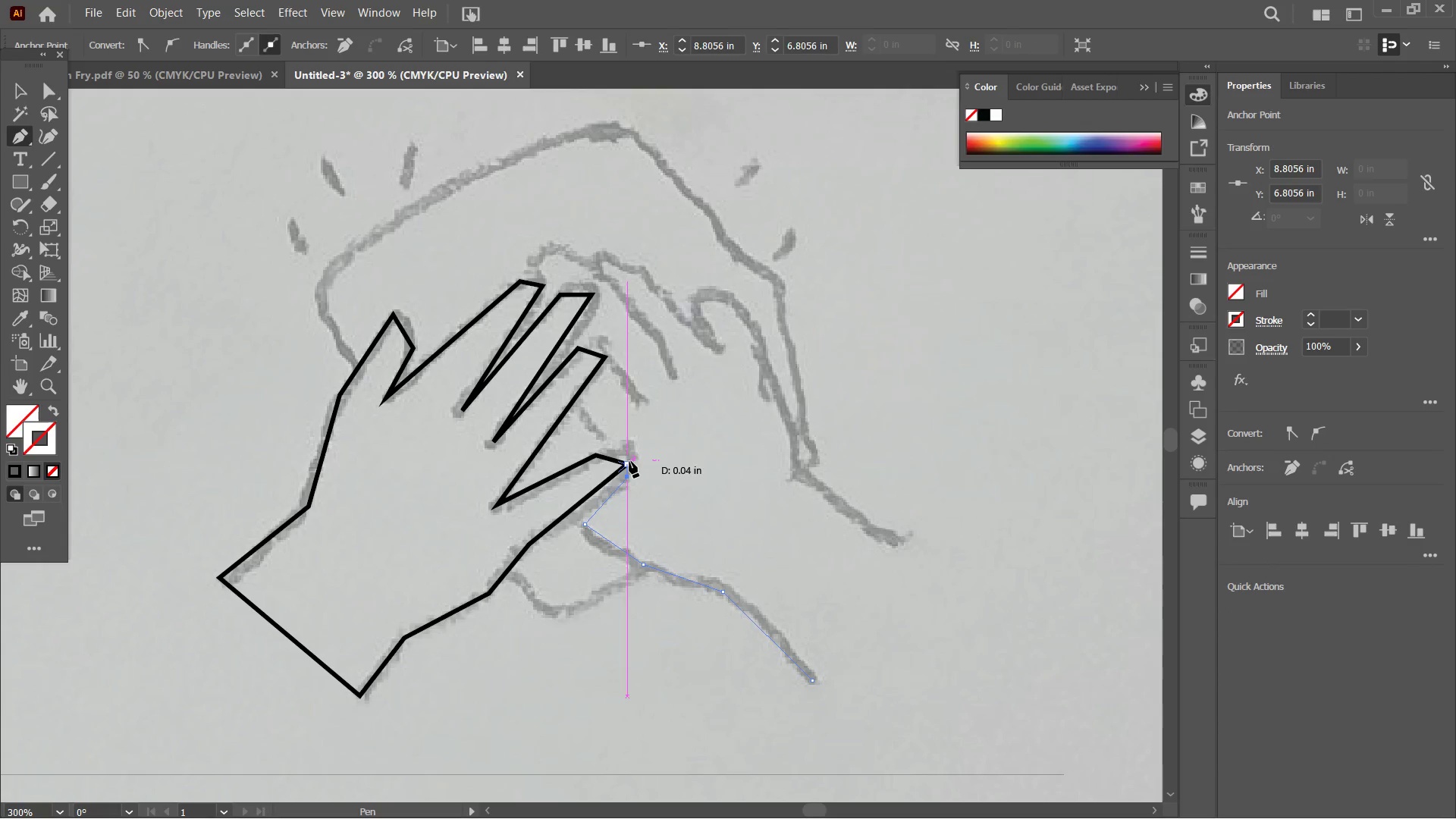 
left_click([622, 441])
 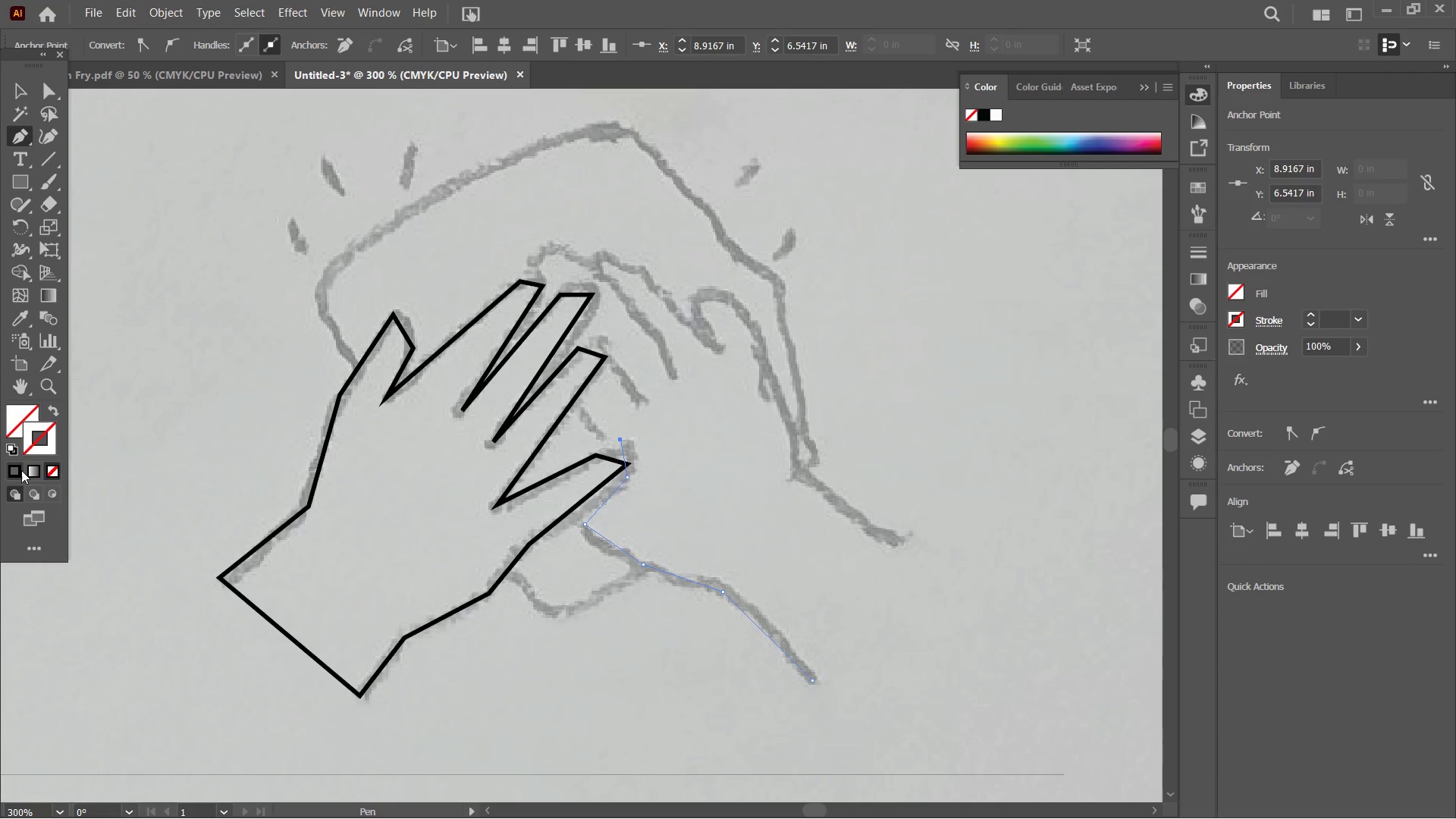 
left_click([15, 465])
 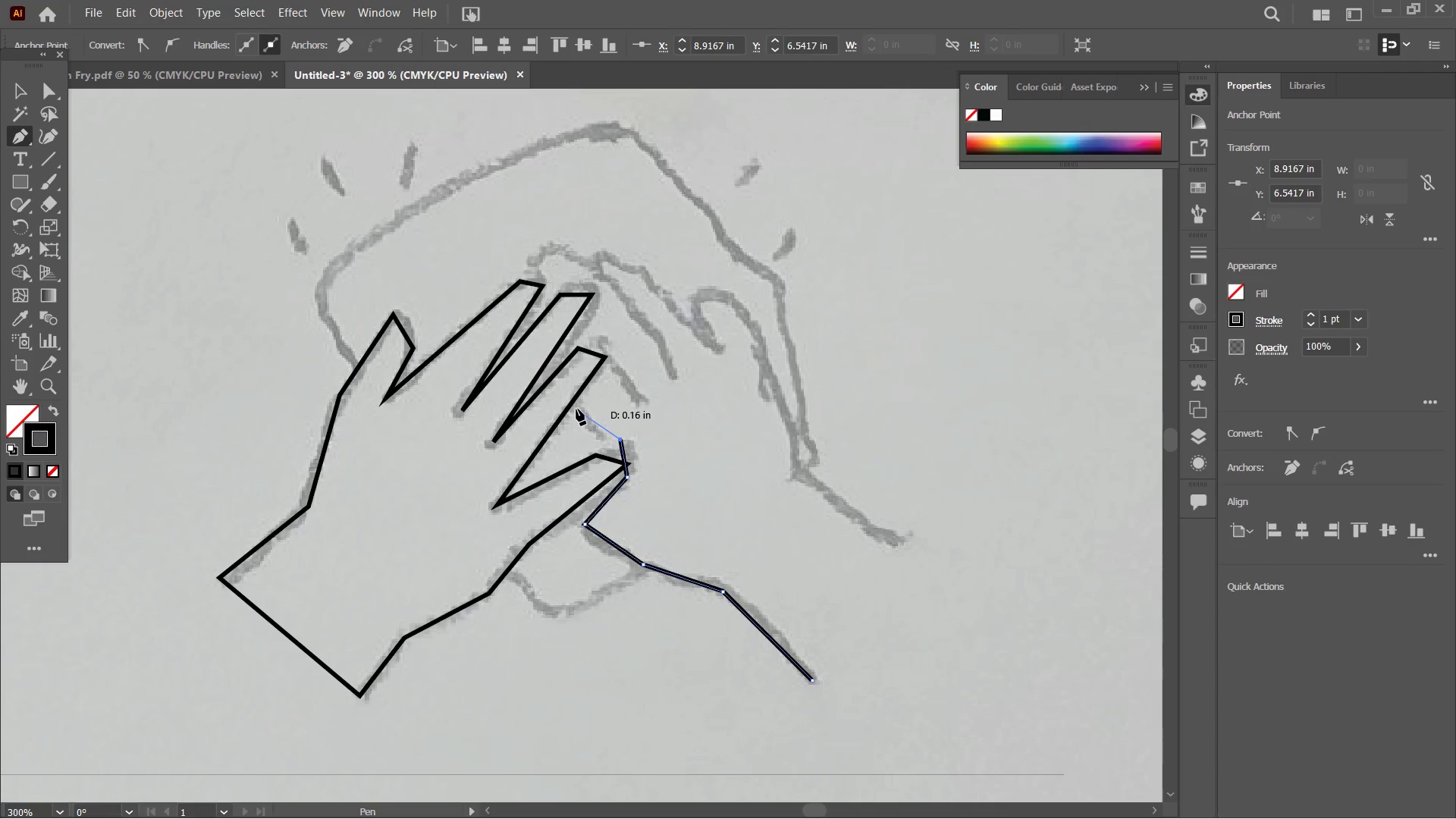 
left_click([576, 406])
 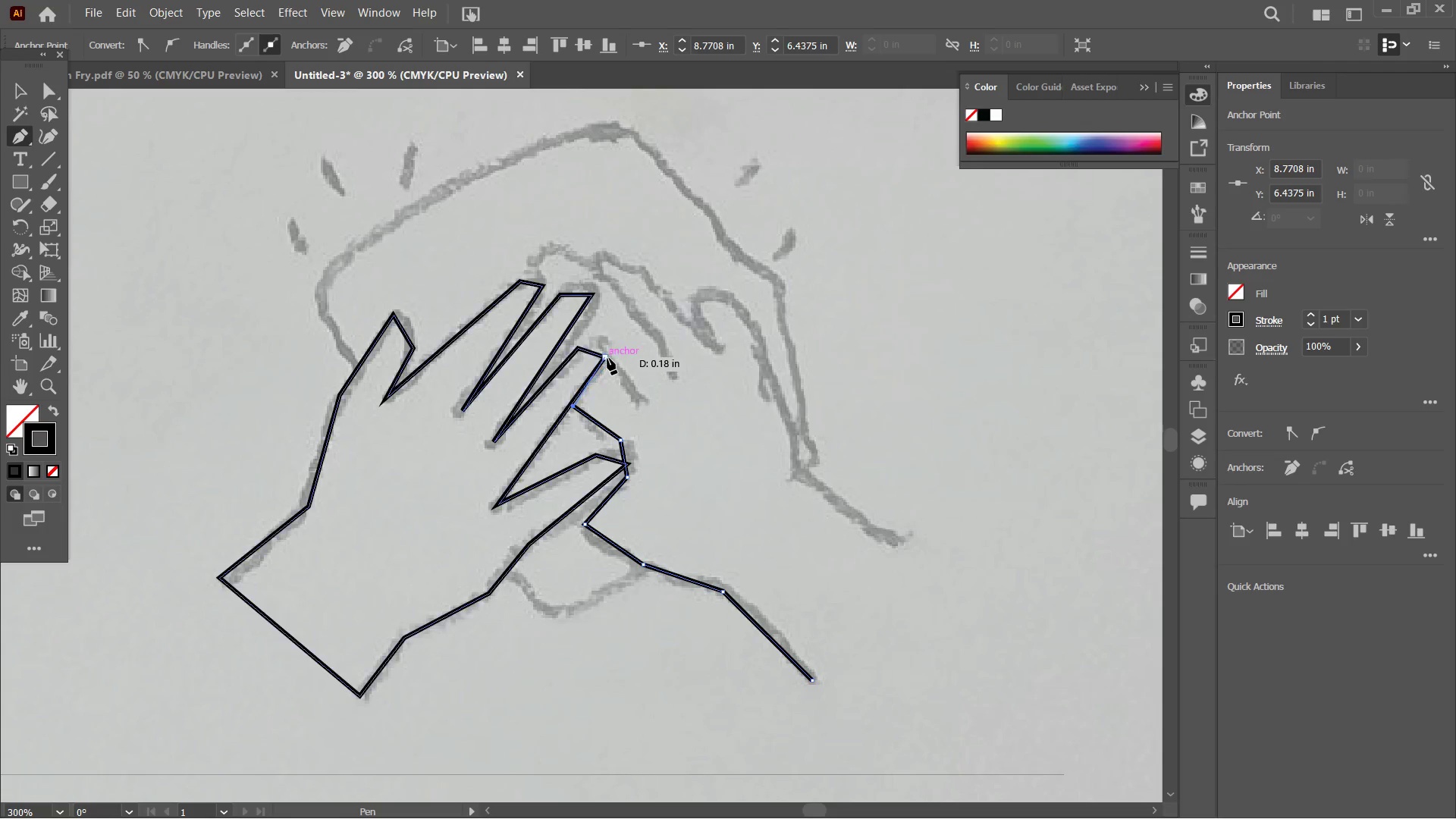 
left_click([607, 357])
 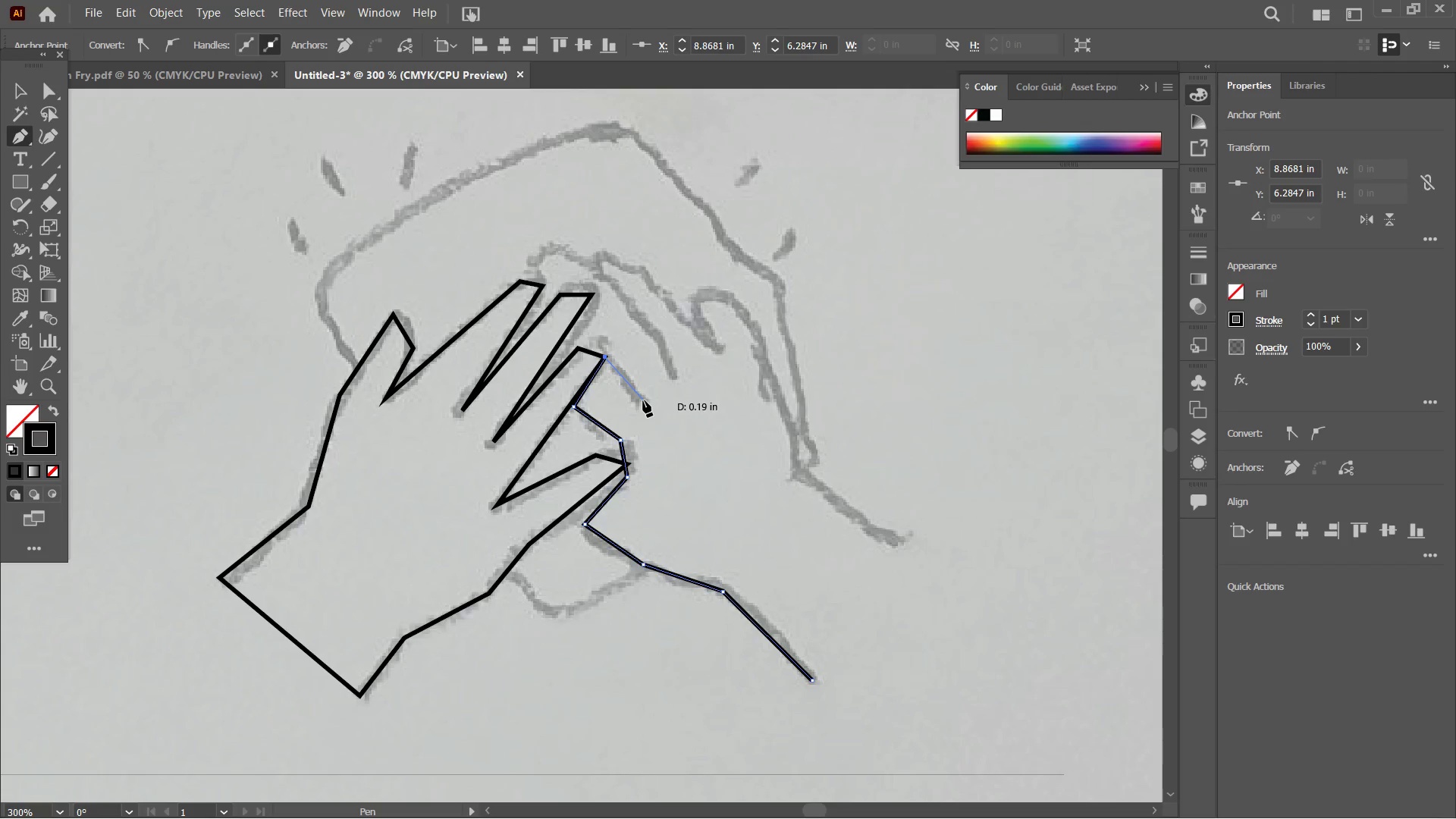 
left_click([643, 400])
 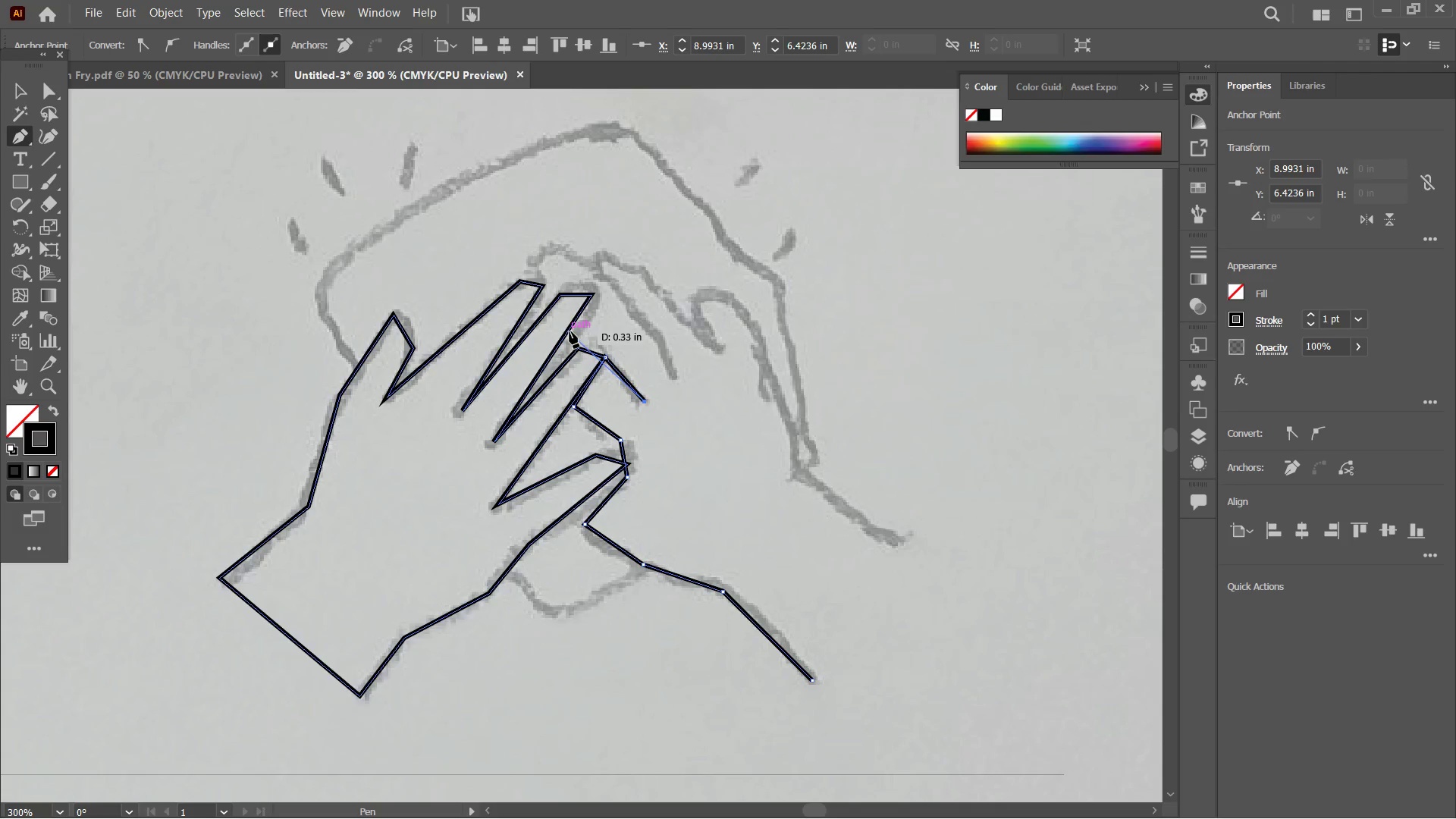 
left_click([573, 334])
 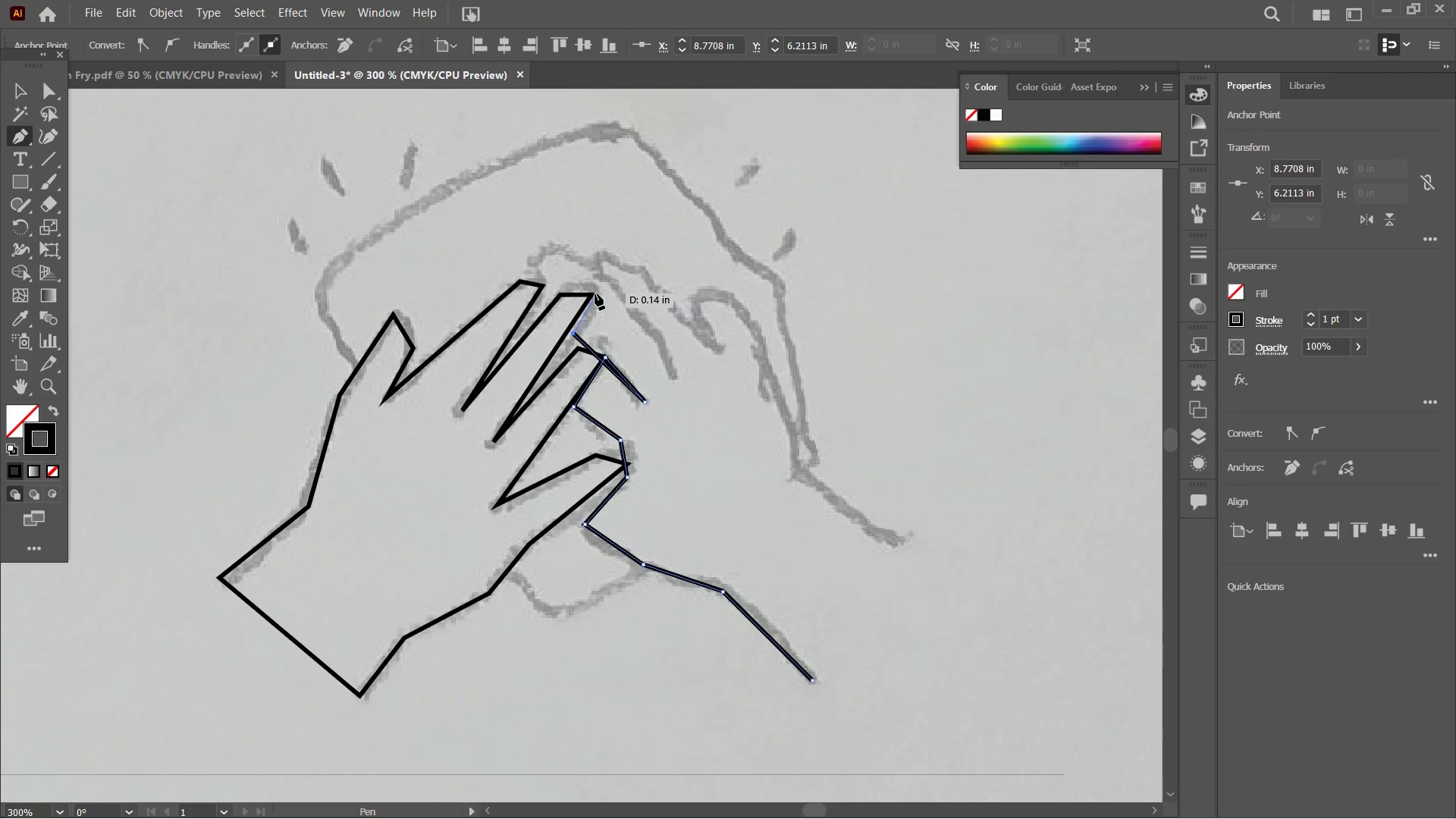 
left_click([595, 293])
 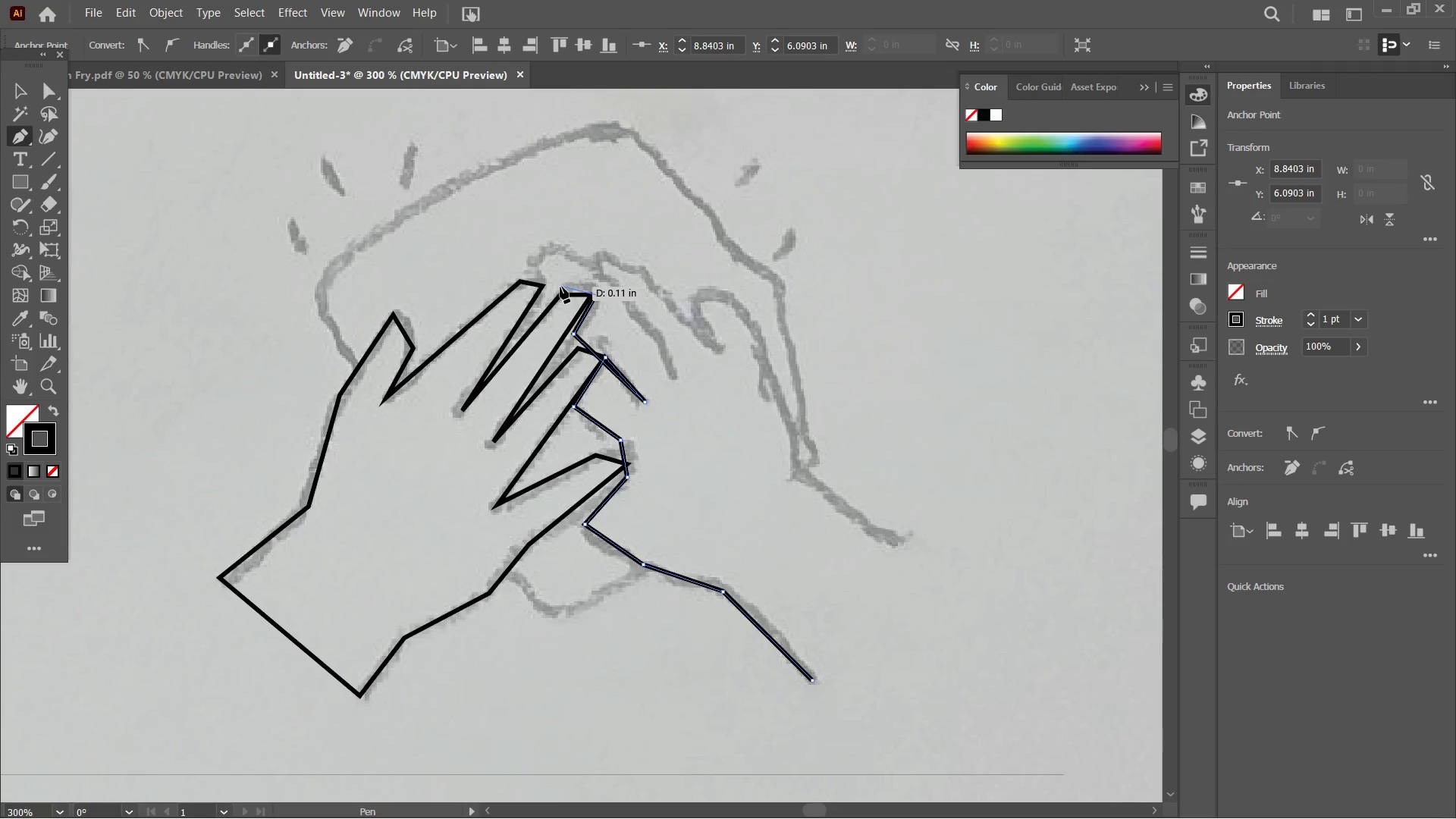 
left_click([555, 288])
 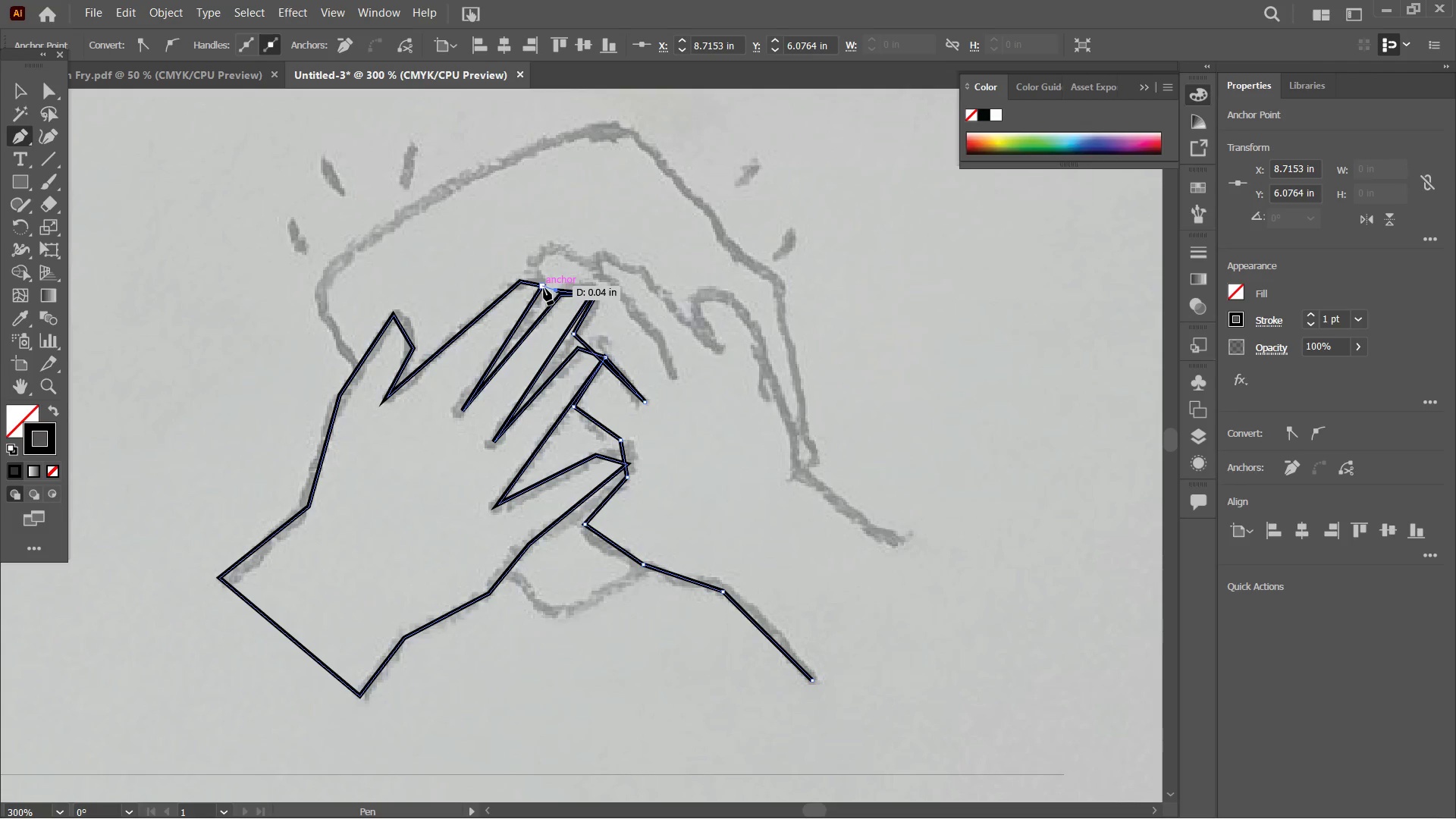 
left_click([544, 288])
 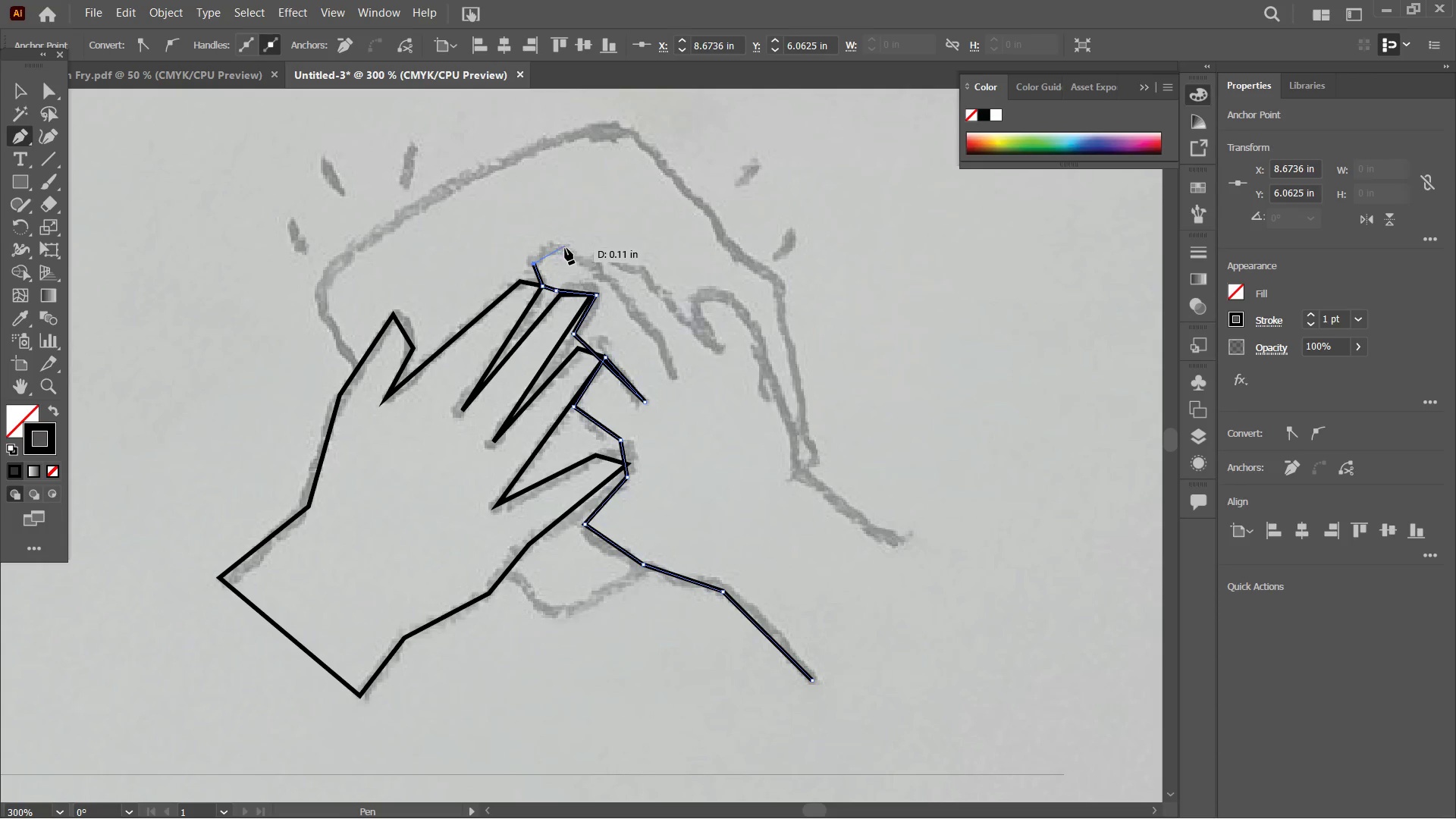 
left_click([563, 247])
 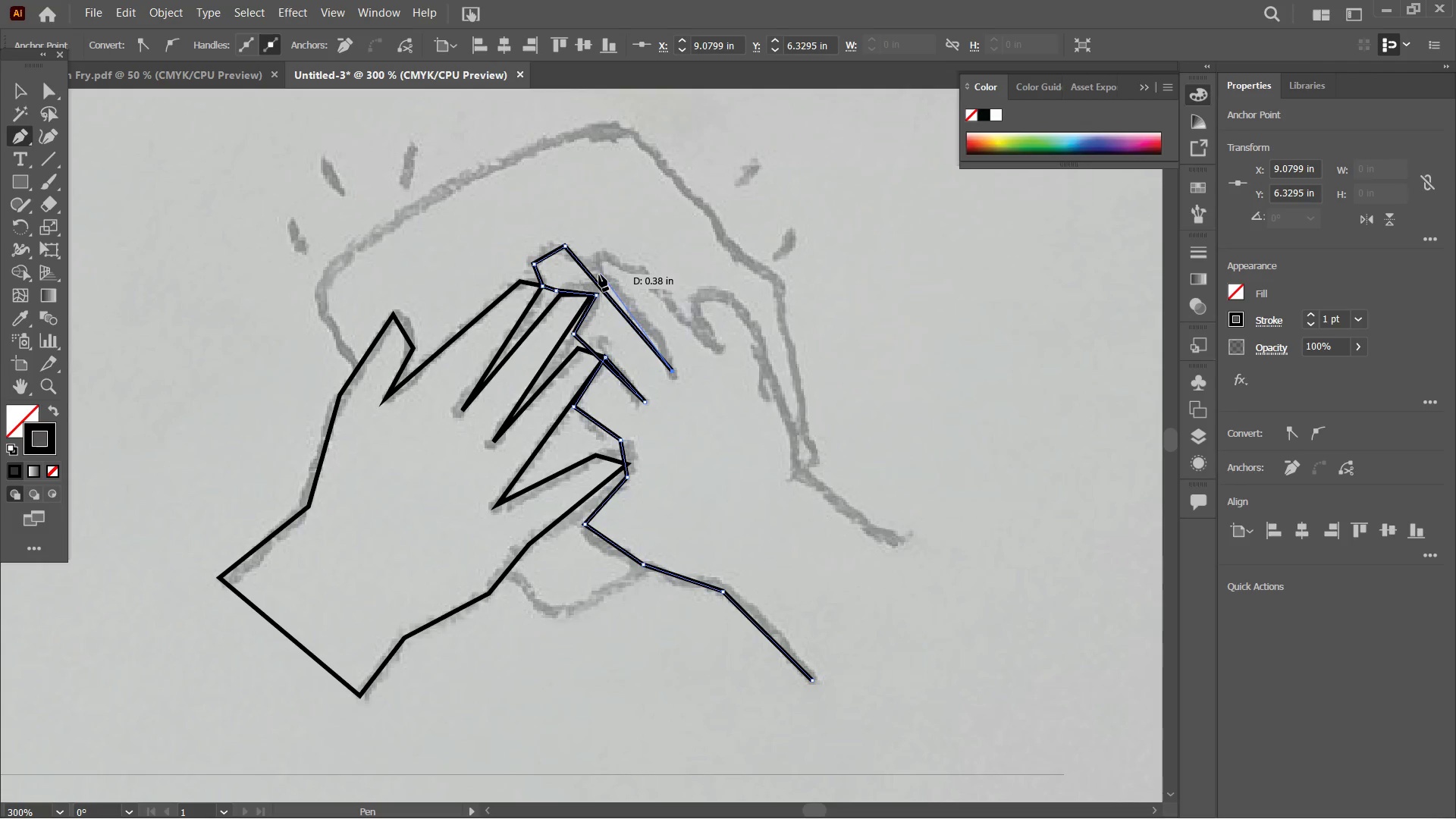 
double_click([609, 256])
 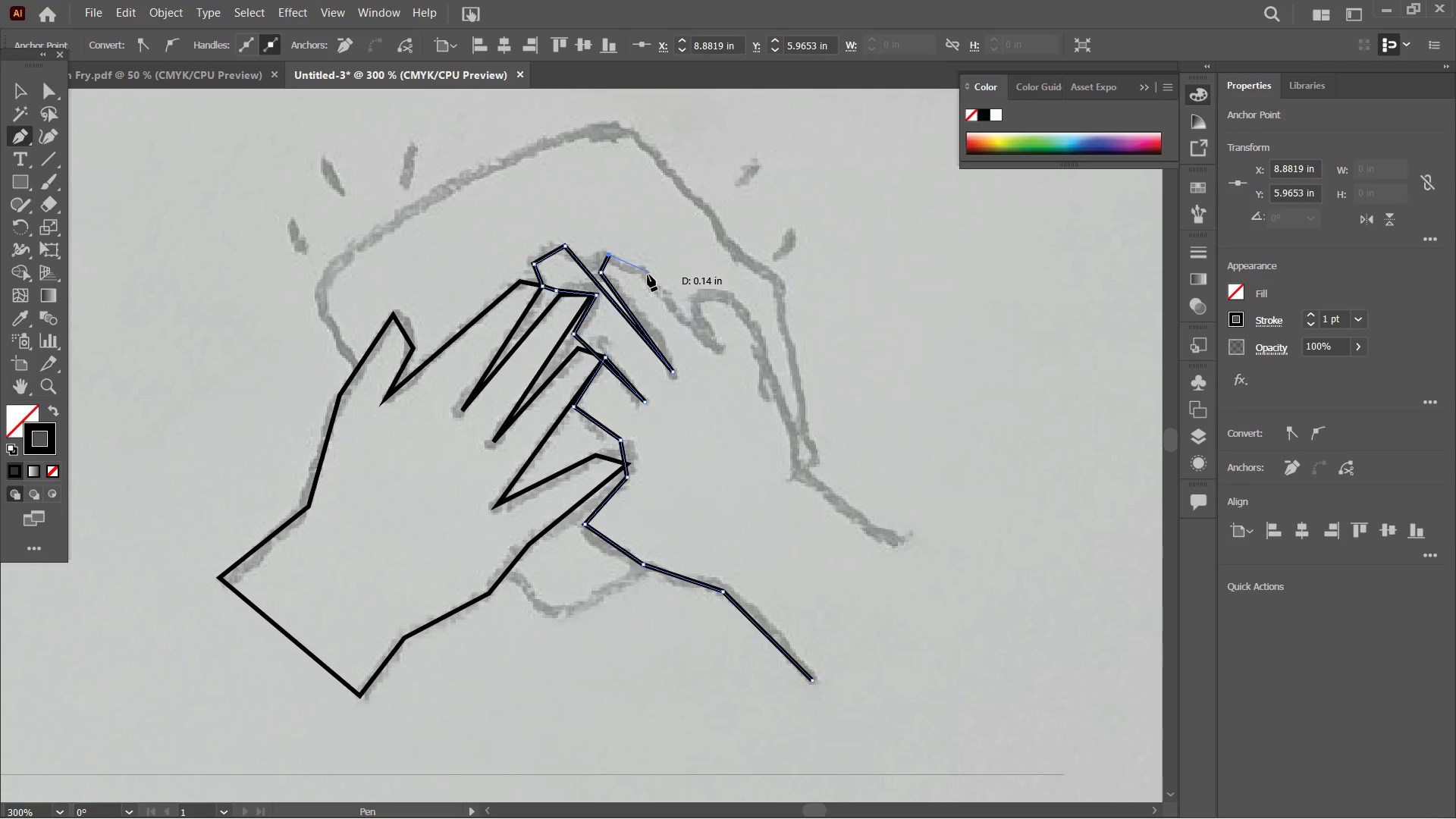 
left_click([647, 275])
 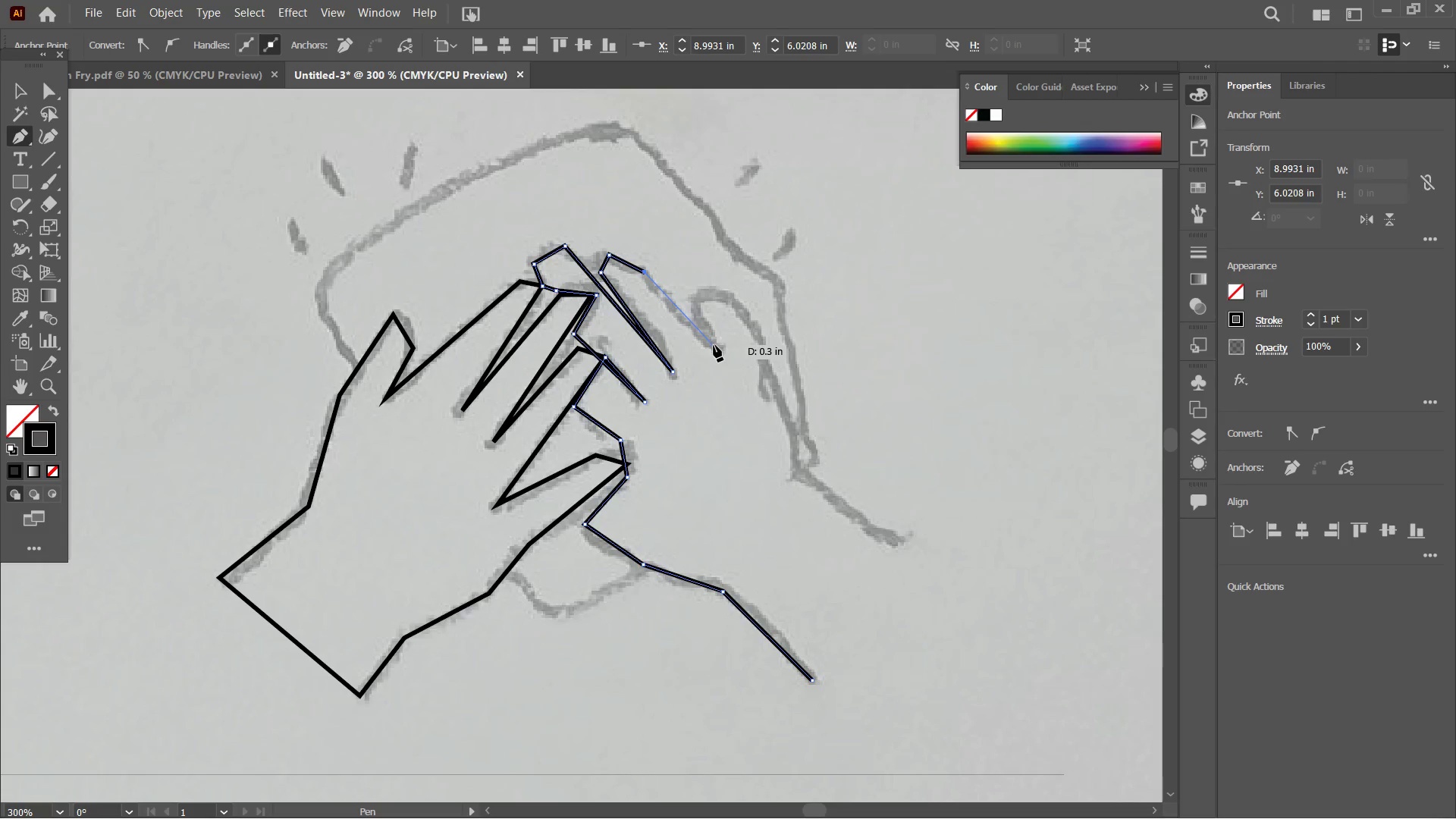 
left_click([715, 347])
 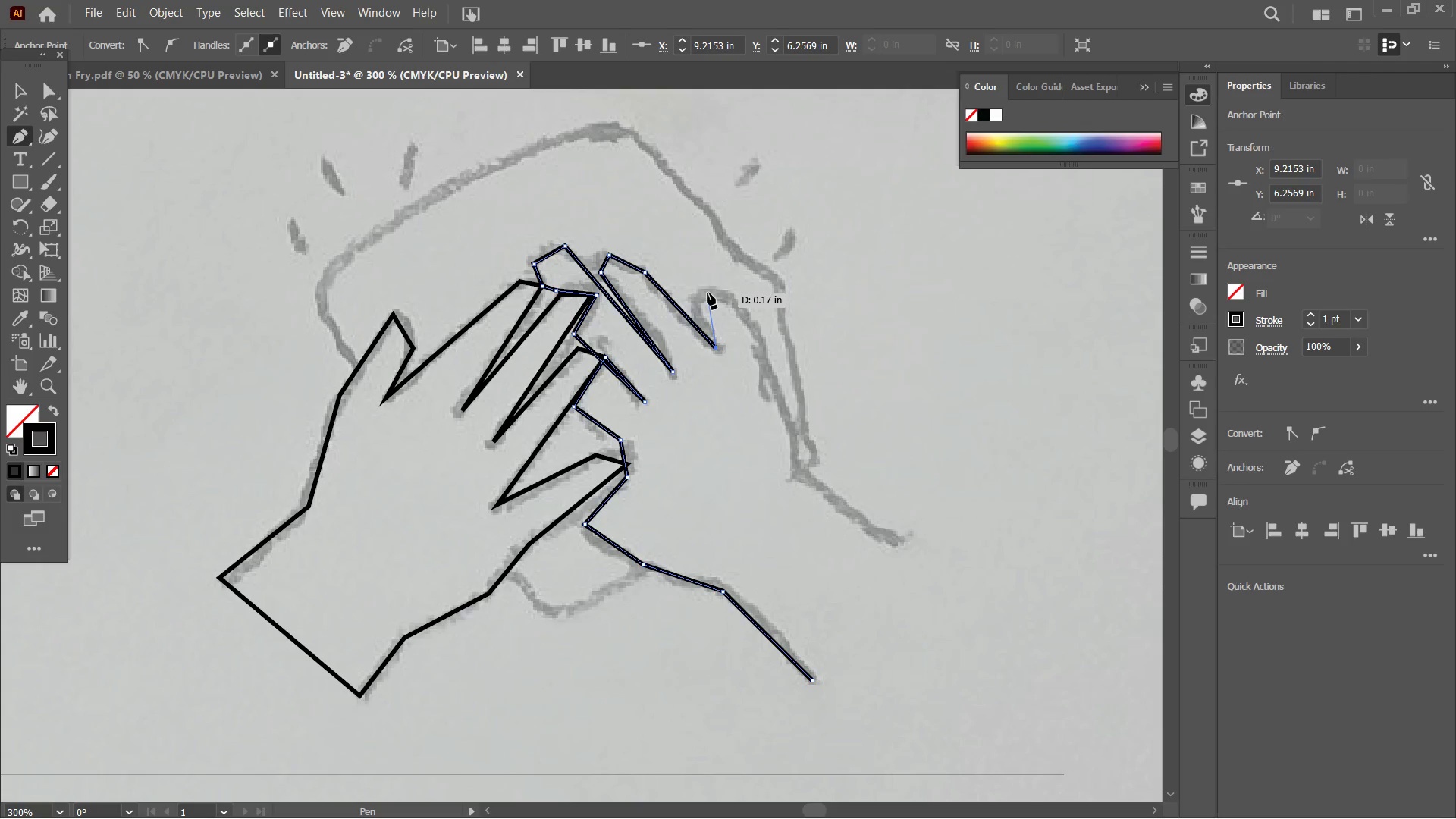 
left_click([708, 291])
 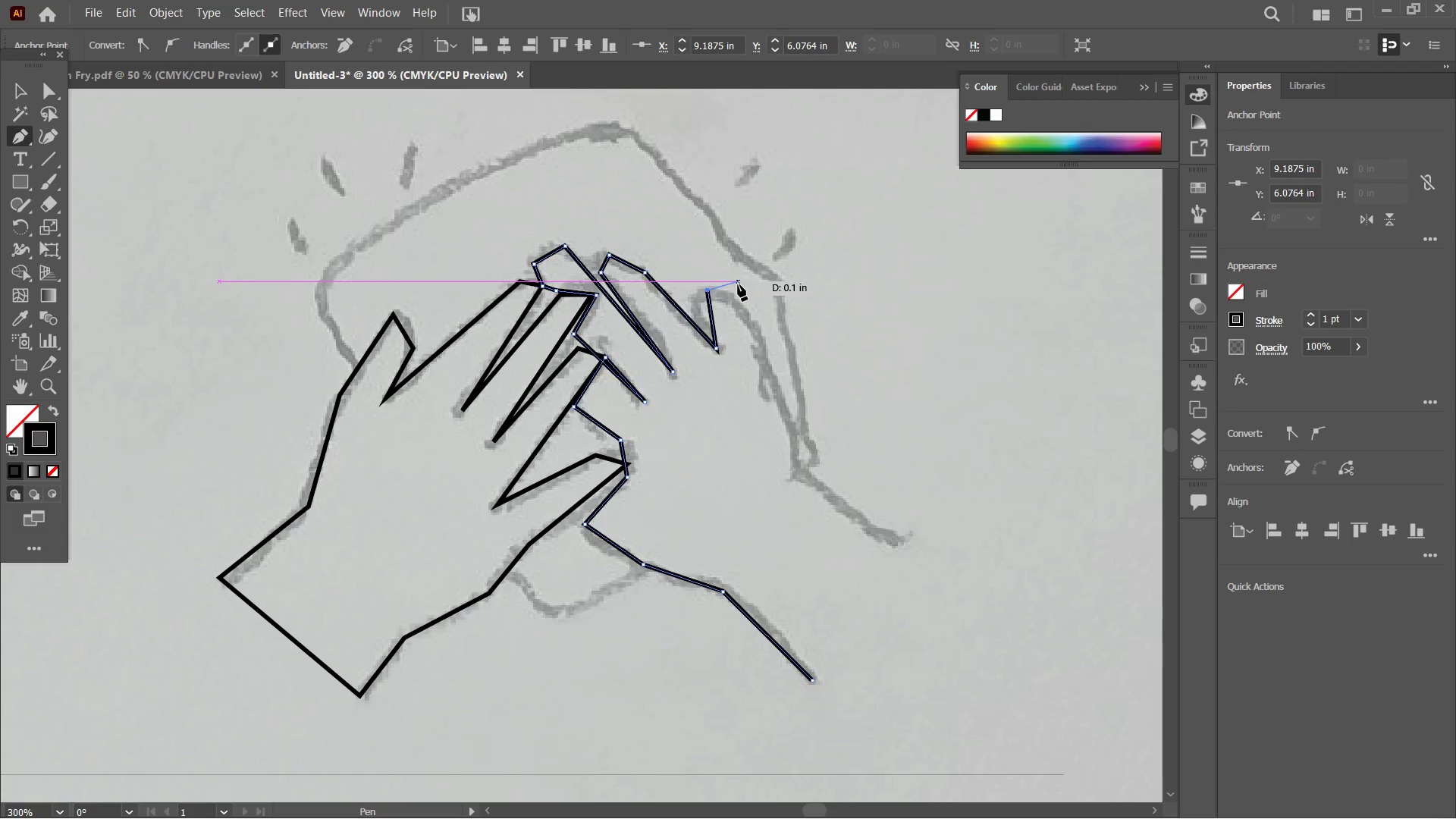 
left_click([738, 284])
 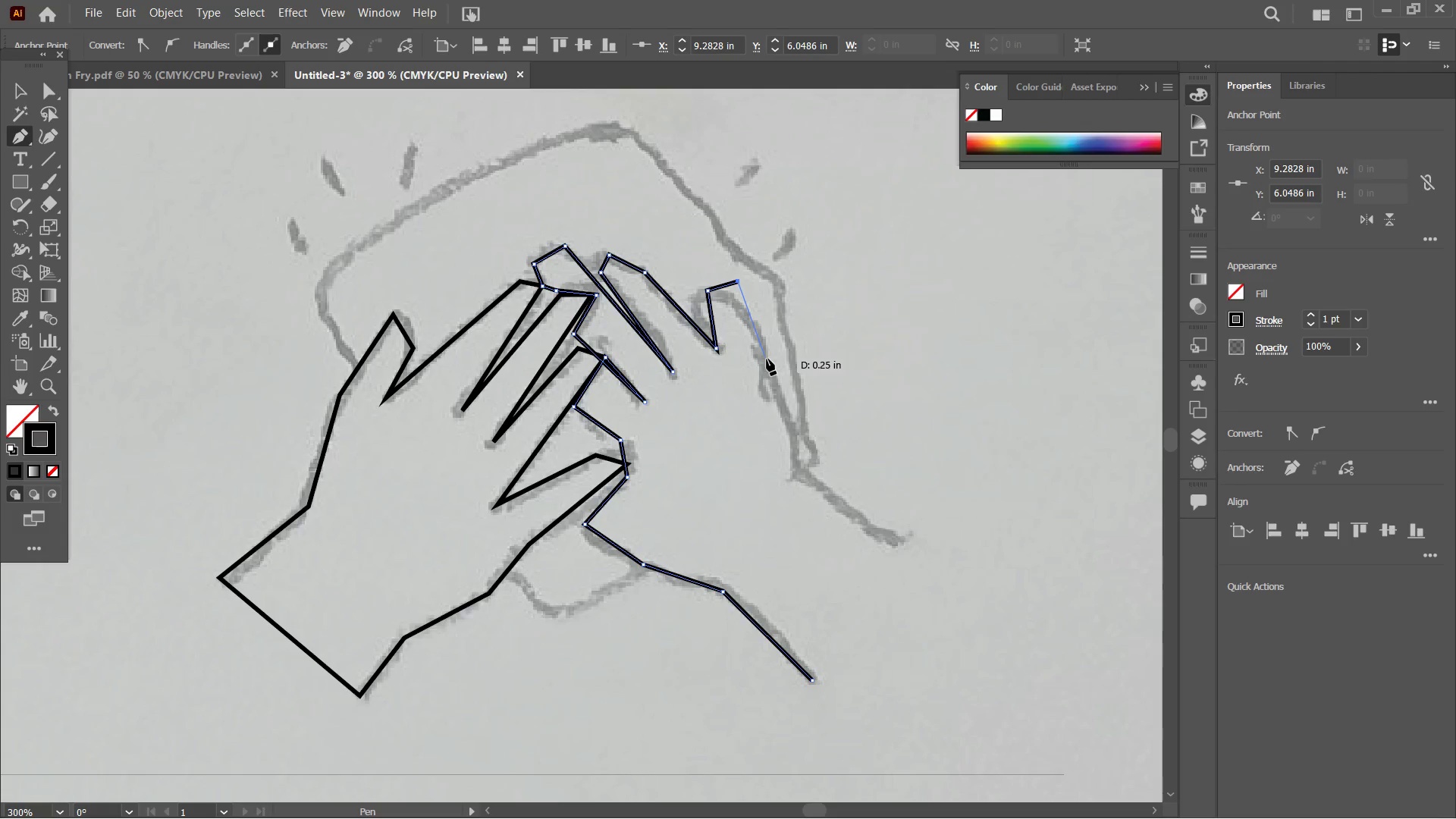 
left_click([767, 359])
 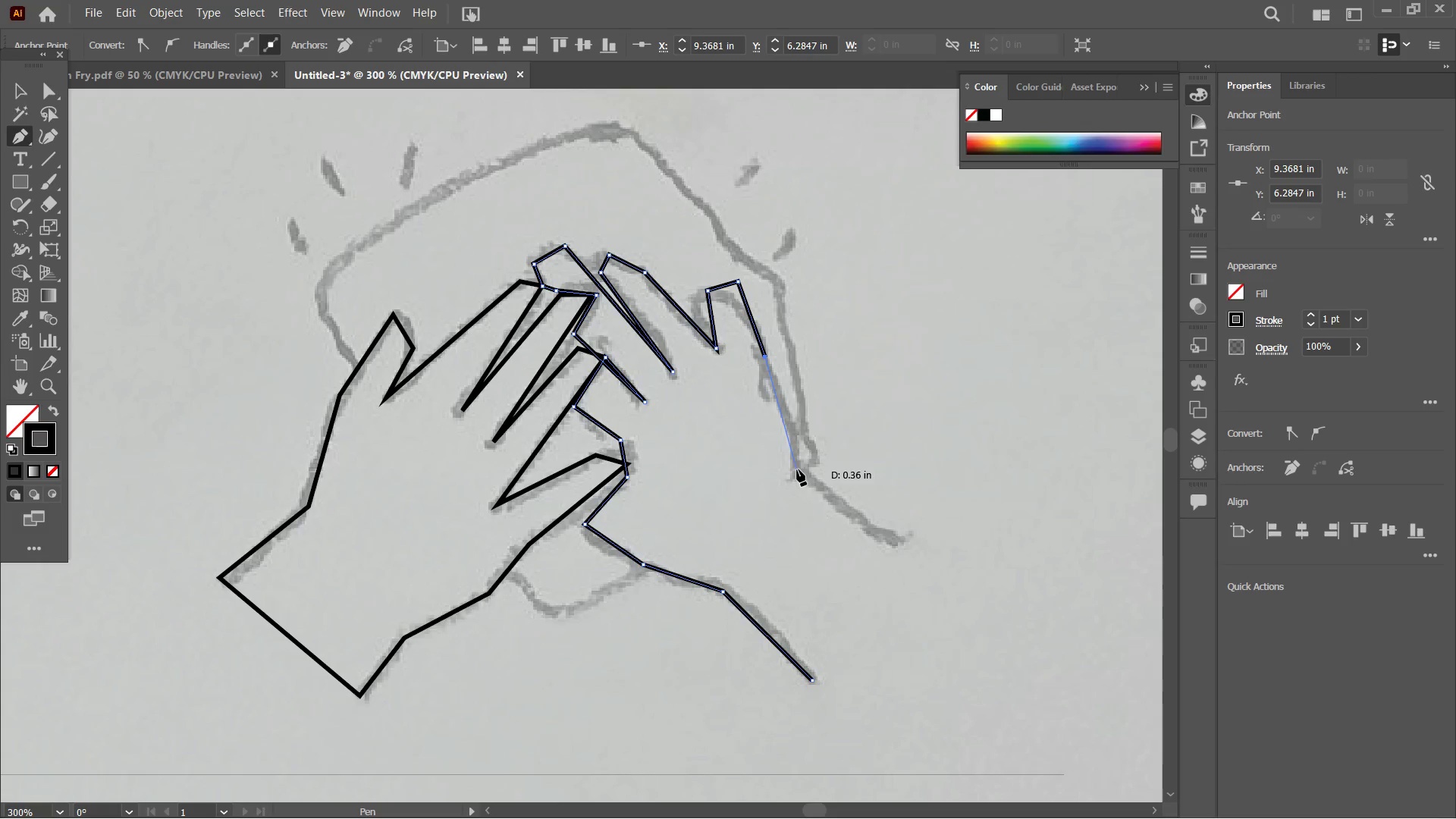 
left_click([795, 471])
 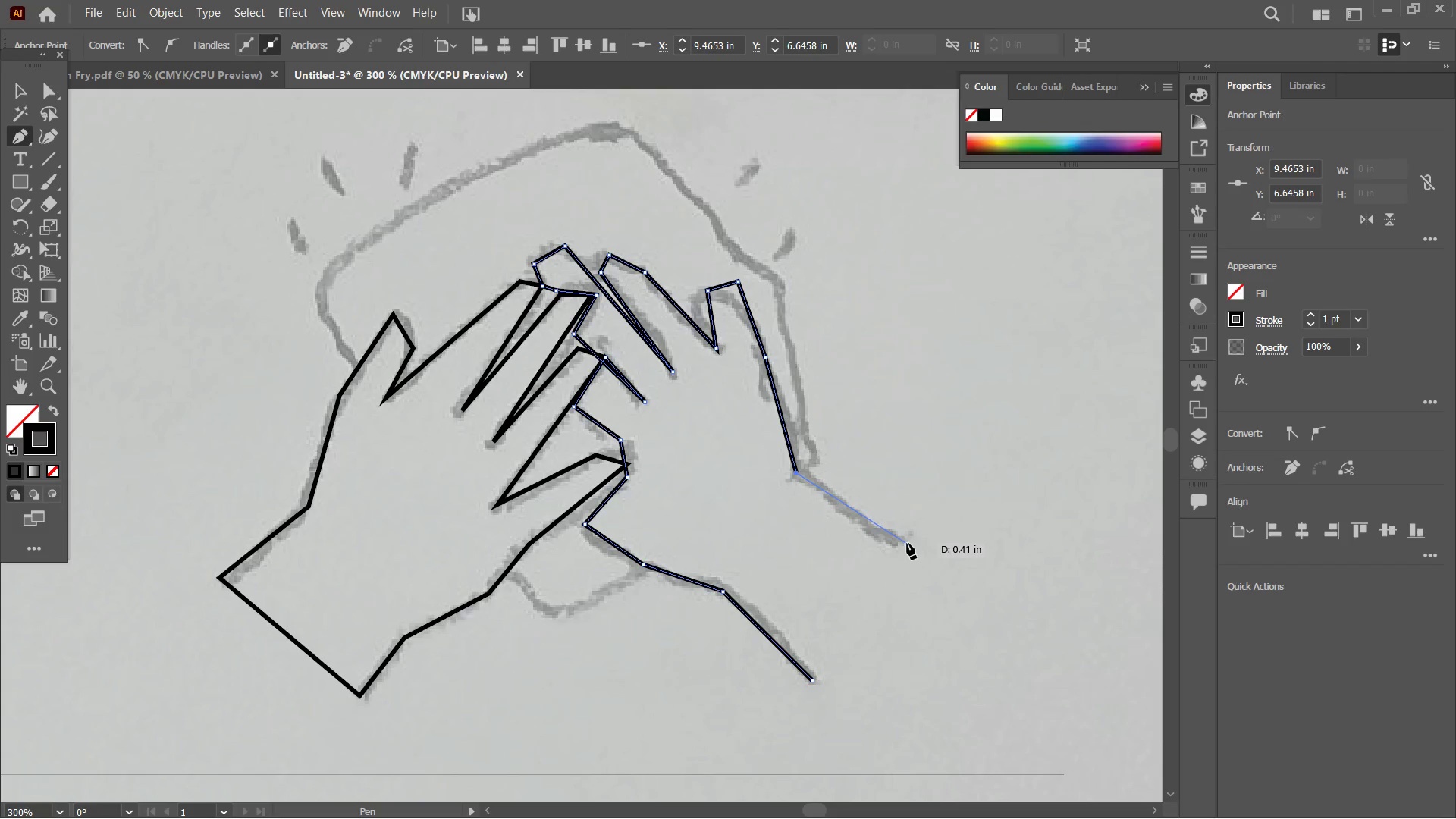 
left_click([901, 540])
 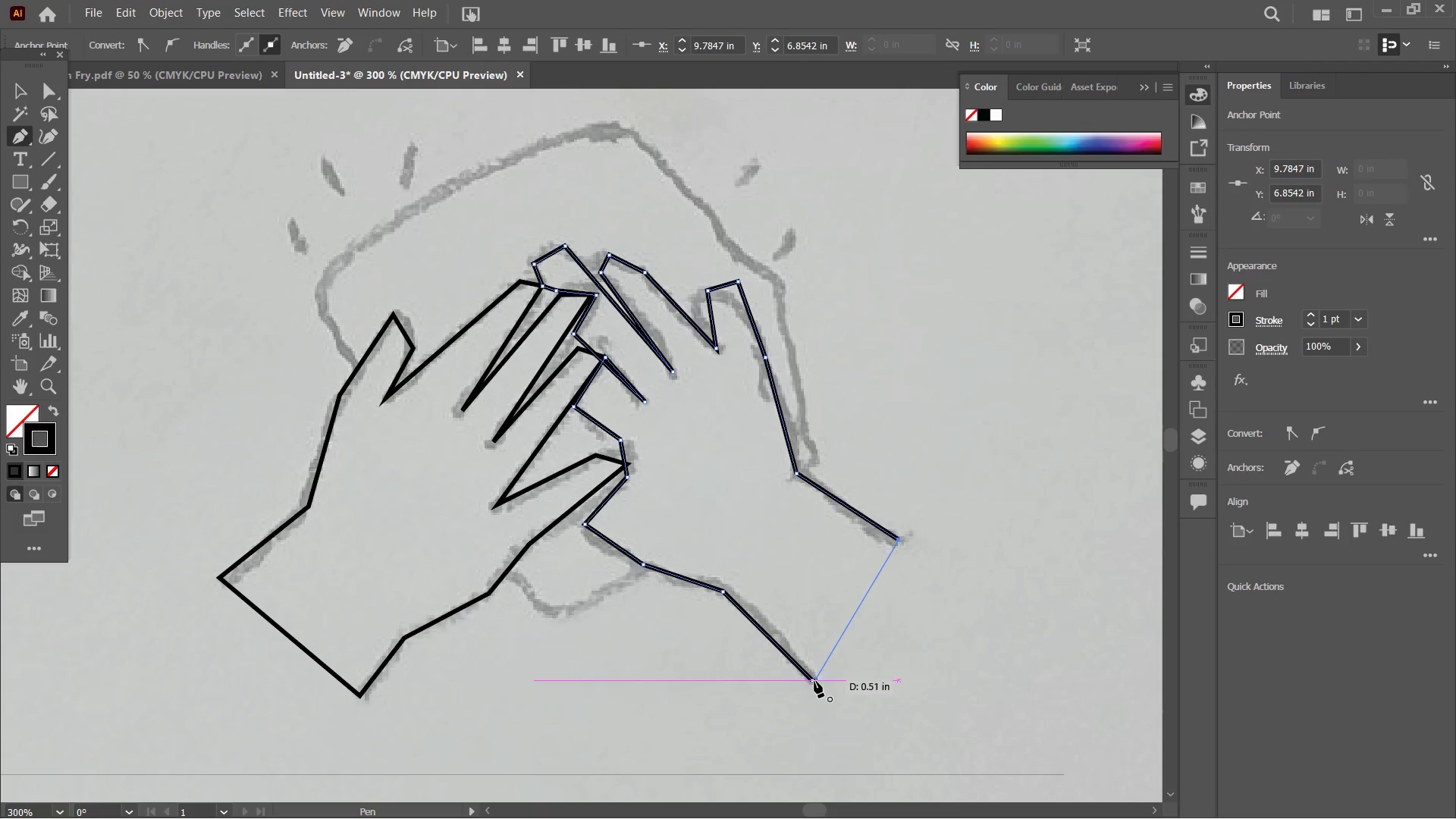 
left_click([813, 682])
 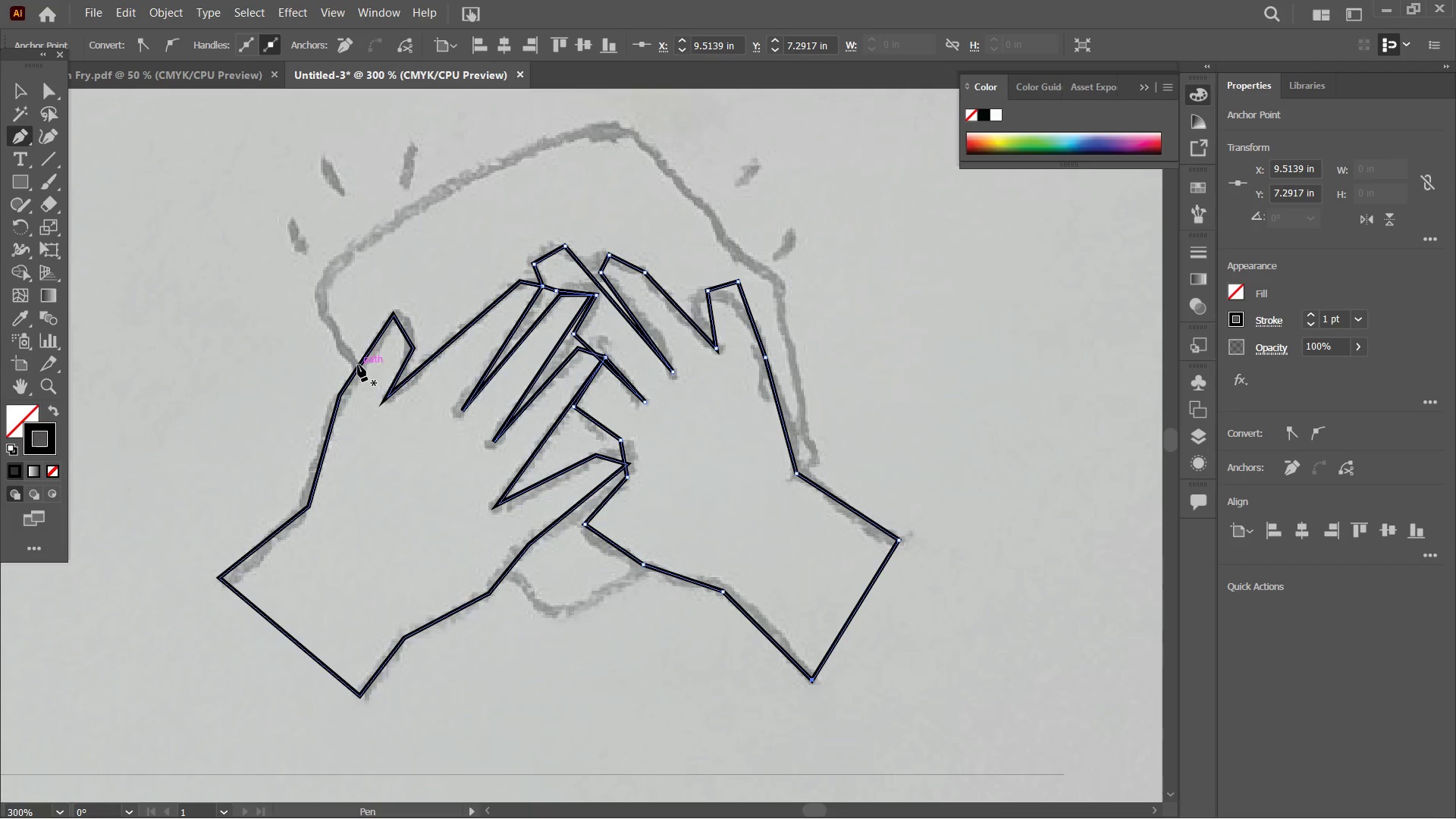 
left_click([354, 366])
 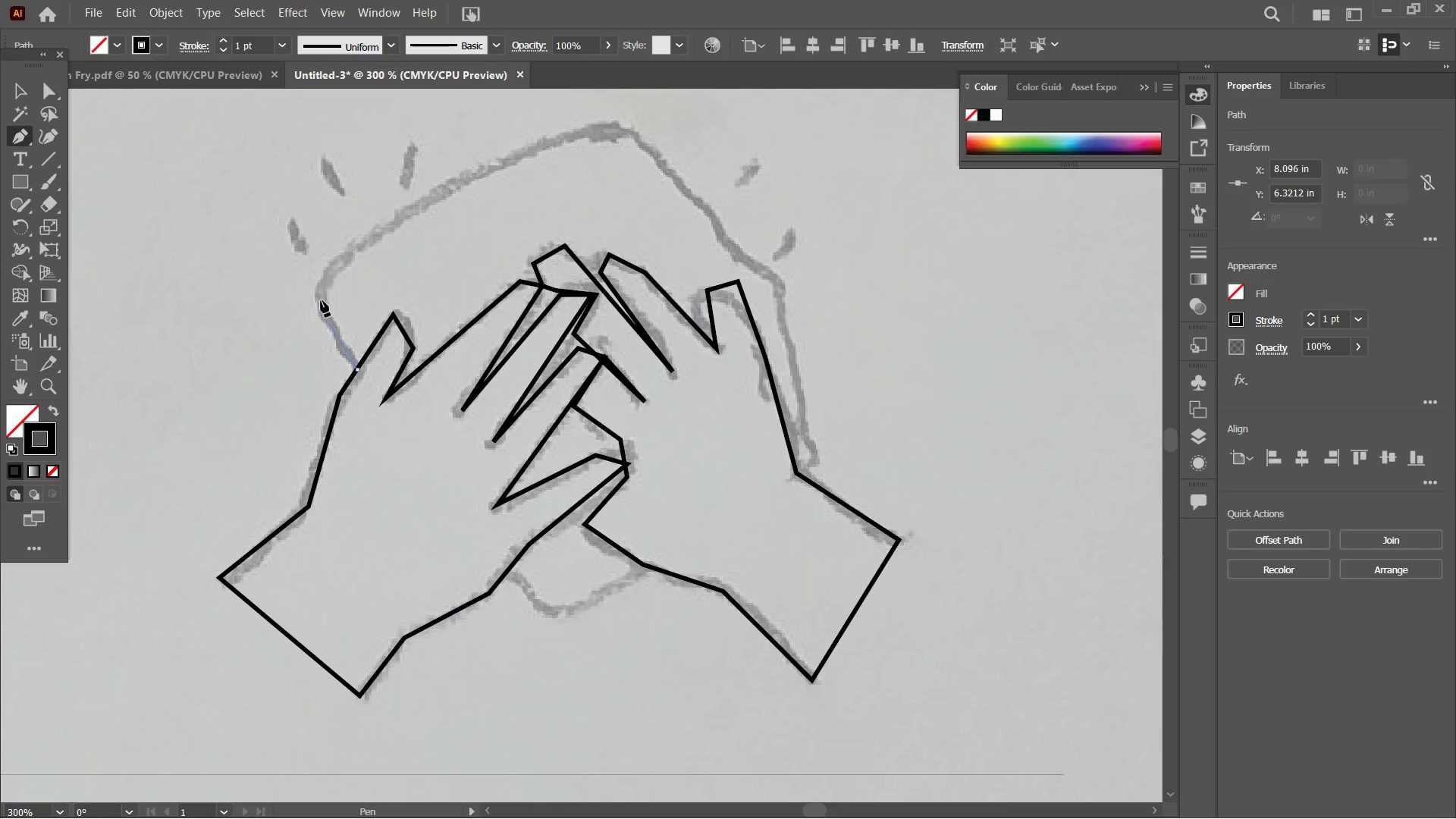 
double_click([328, 261])
 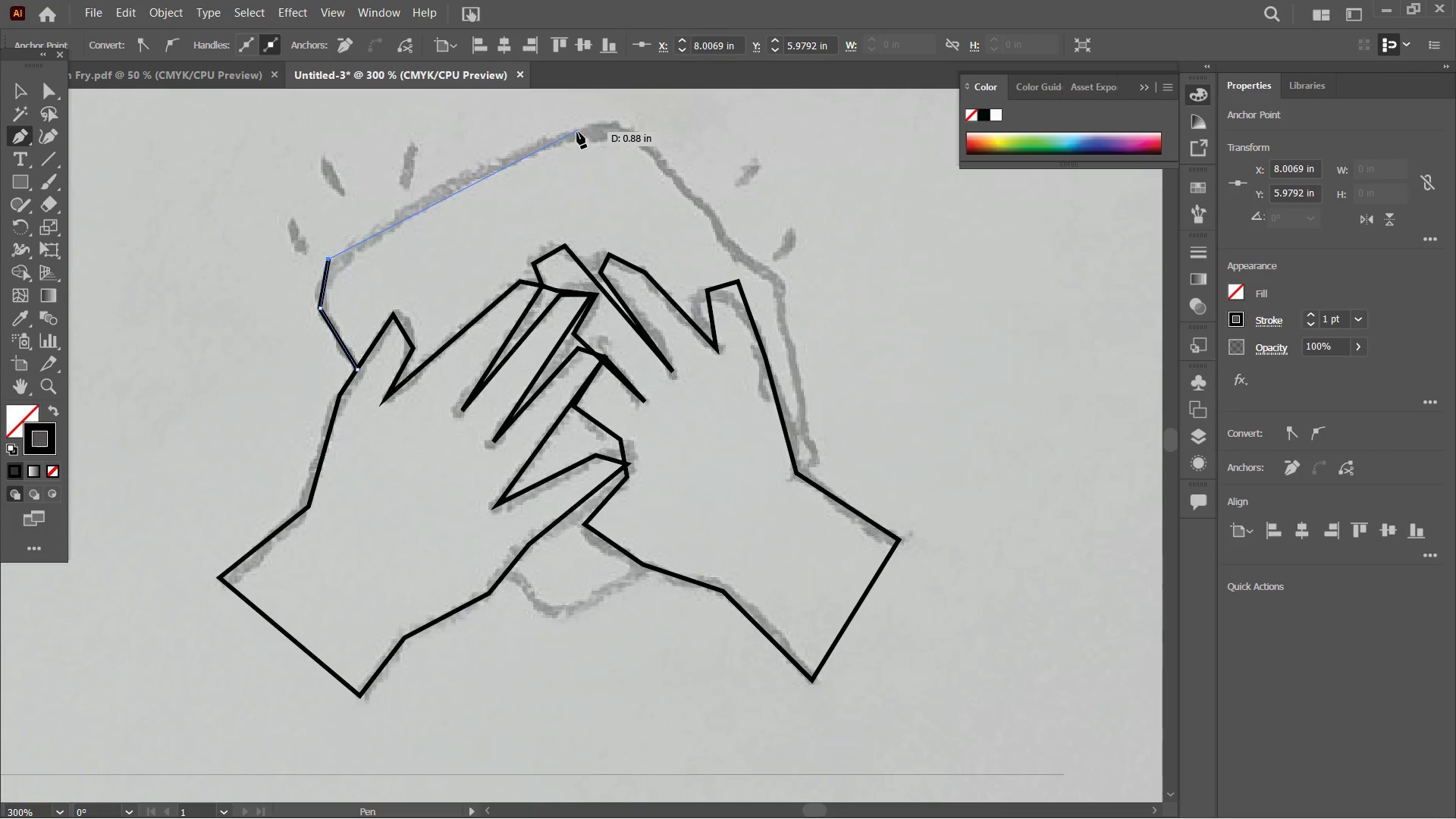 
left_click([577, 131])
 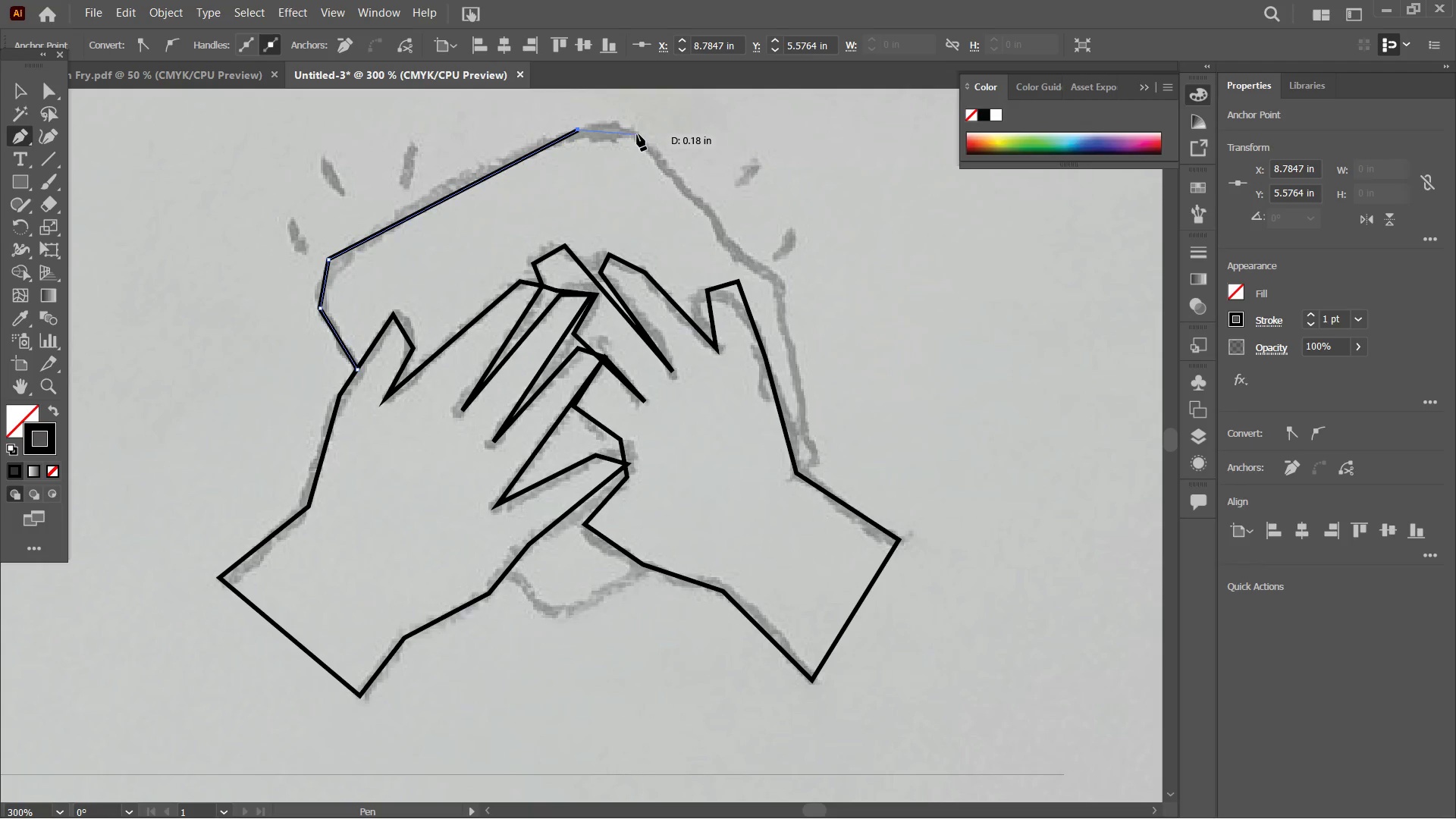 
left_click([636, 134])
 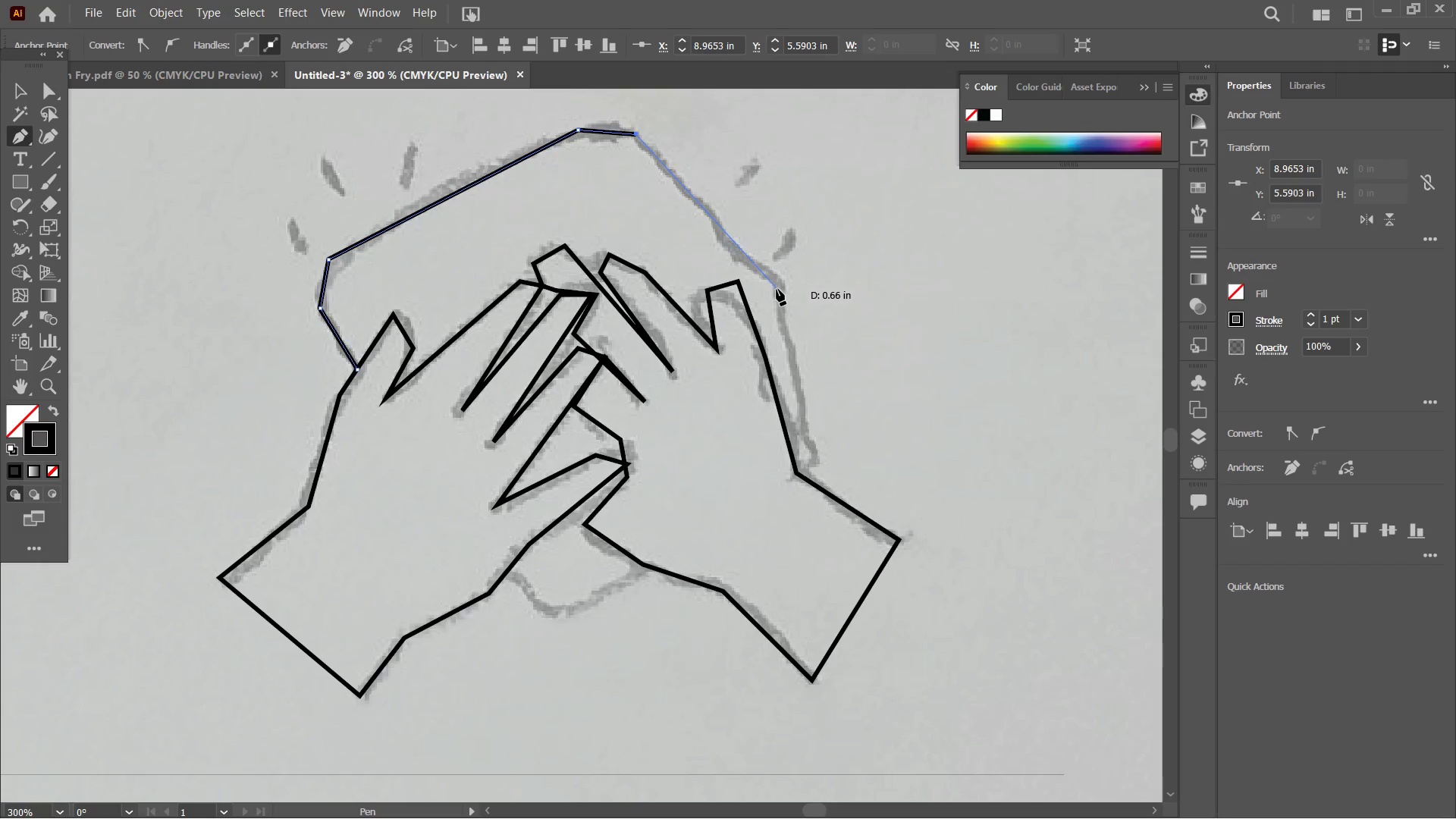 
left_click([775, 290])
 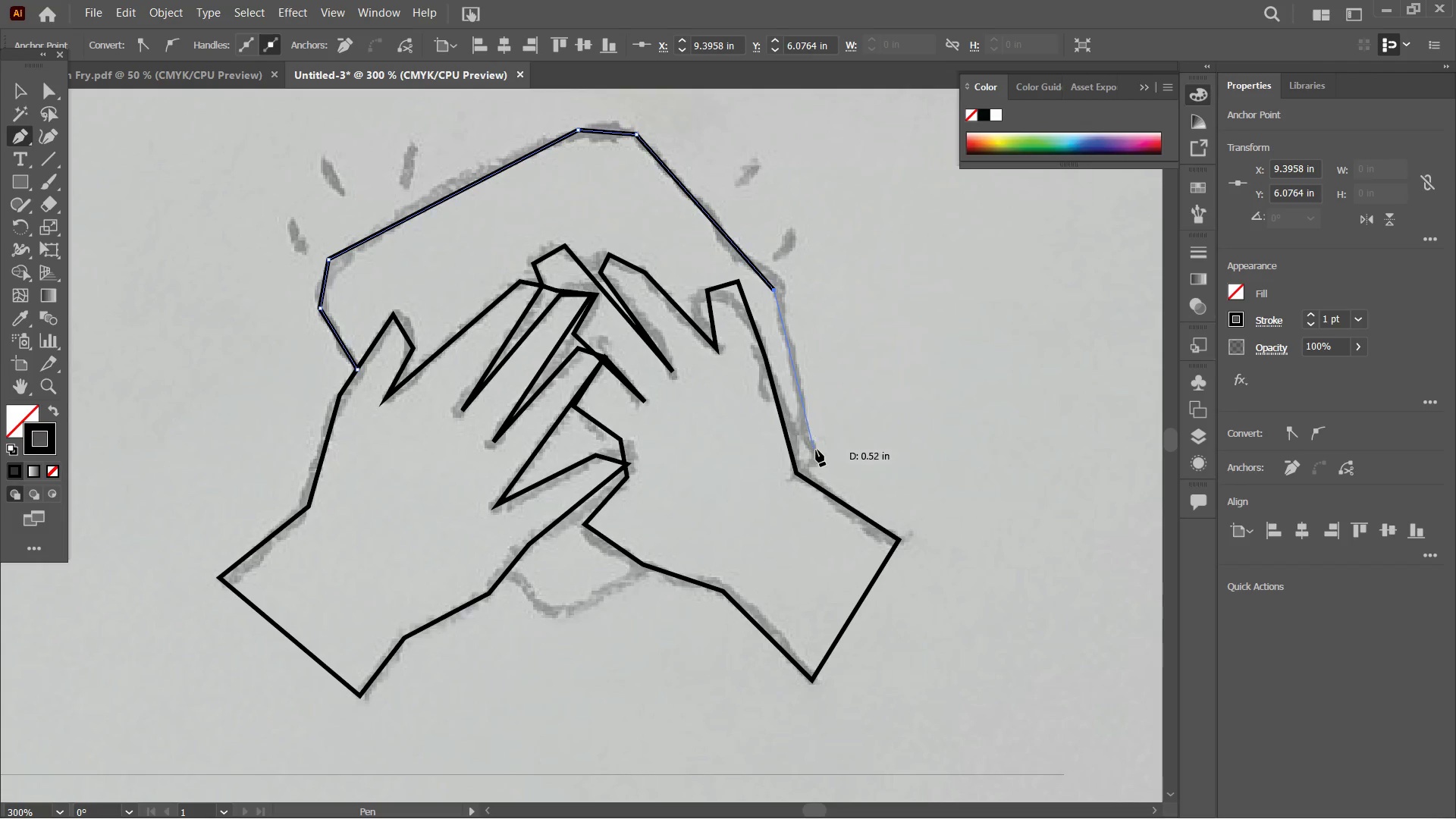 
left_click([817, 453])
 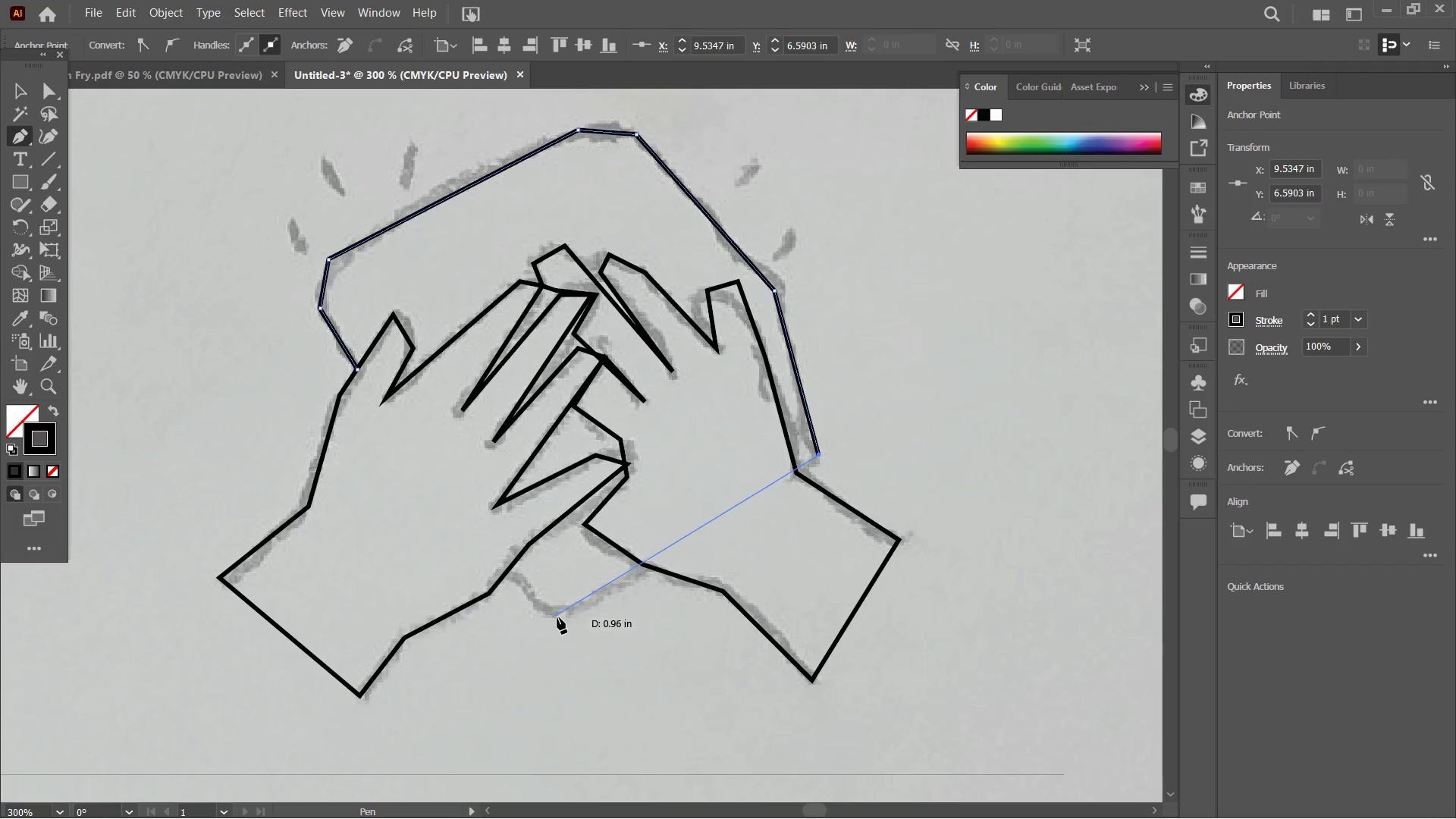 
left_click([565, 617])
 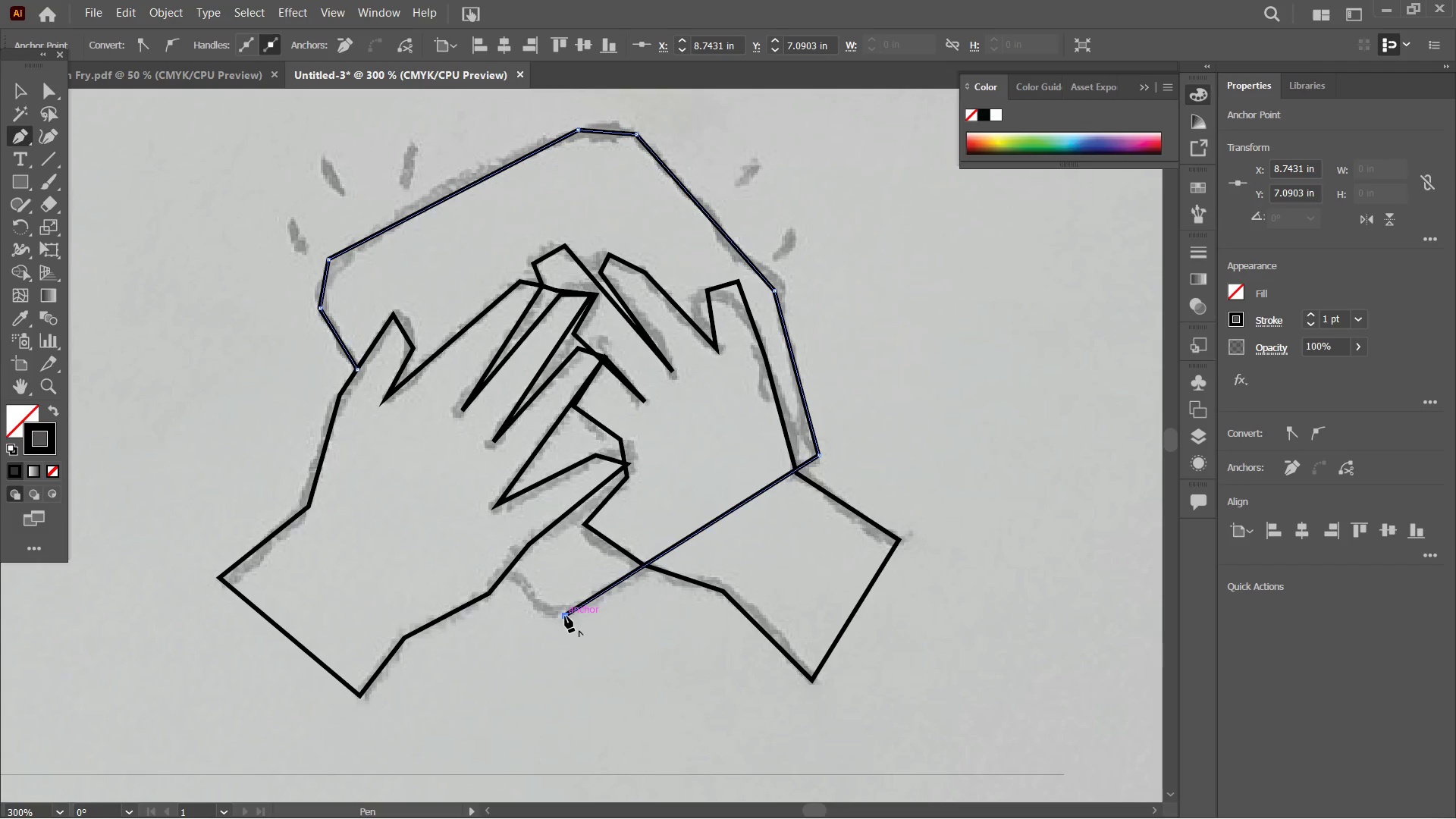 
key(Control+Z)
 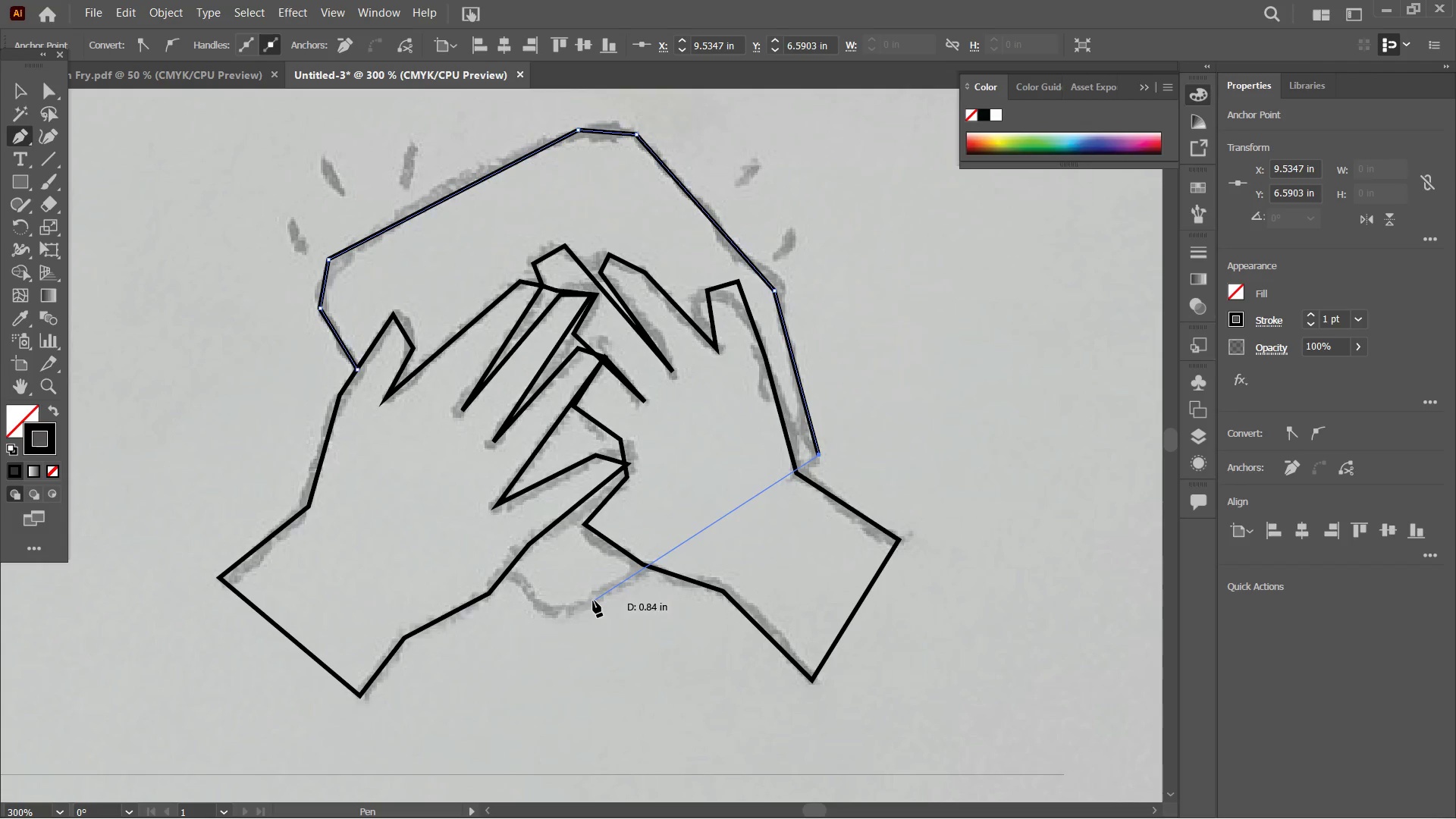 
left_click([592, 601])
 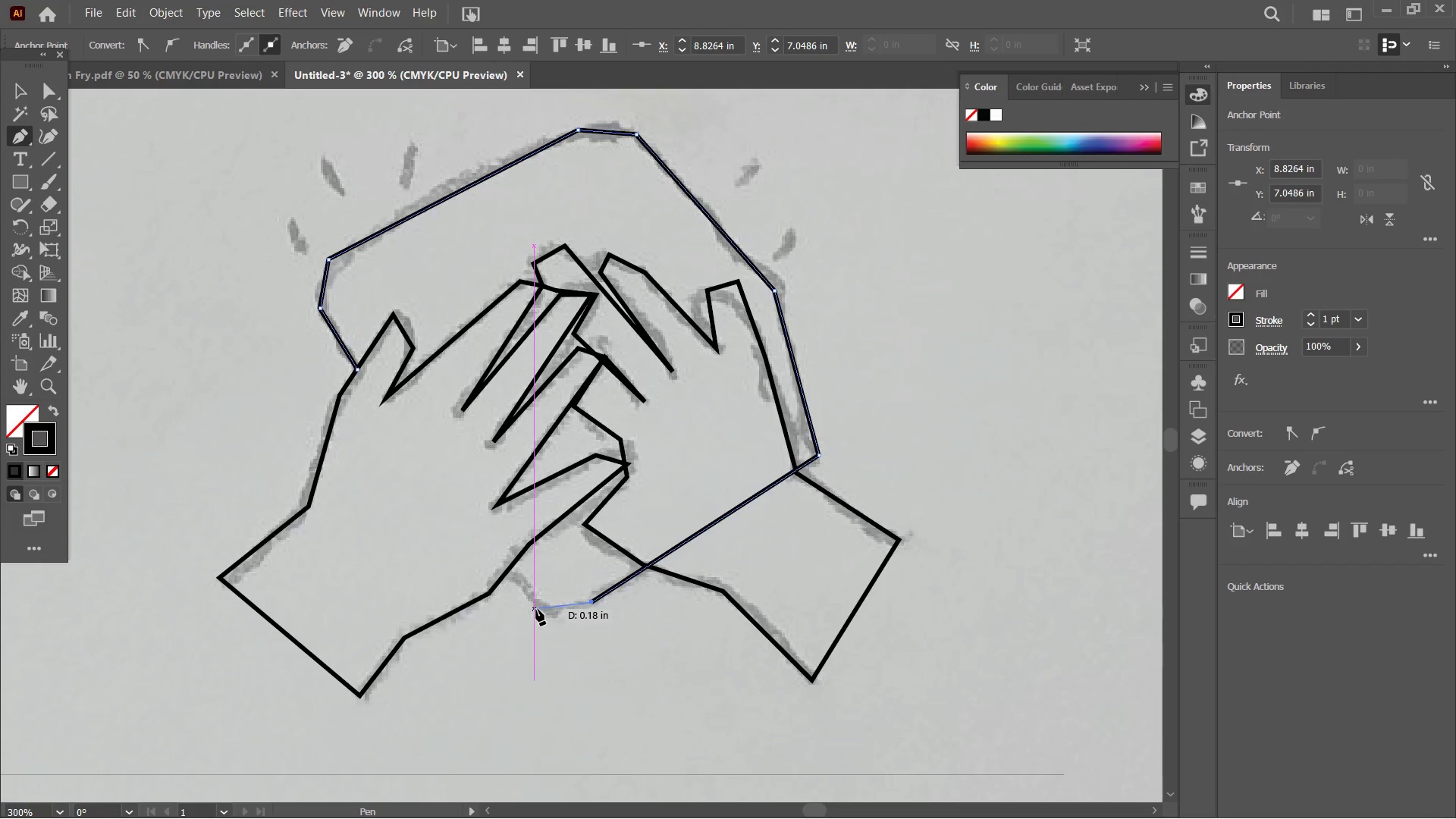 
left_click([536, 609])
 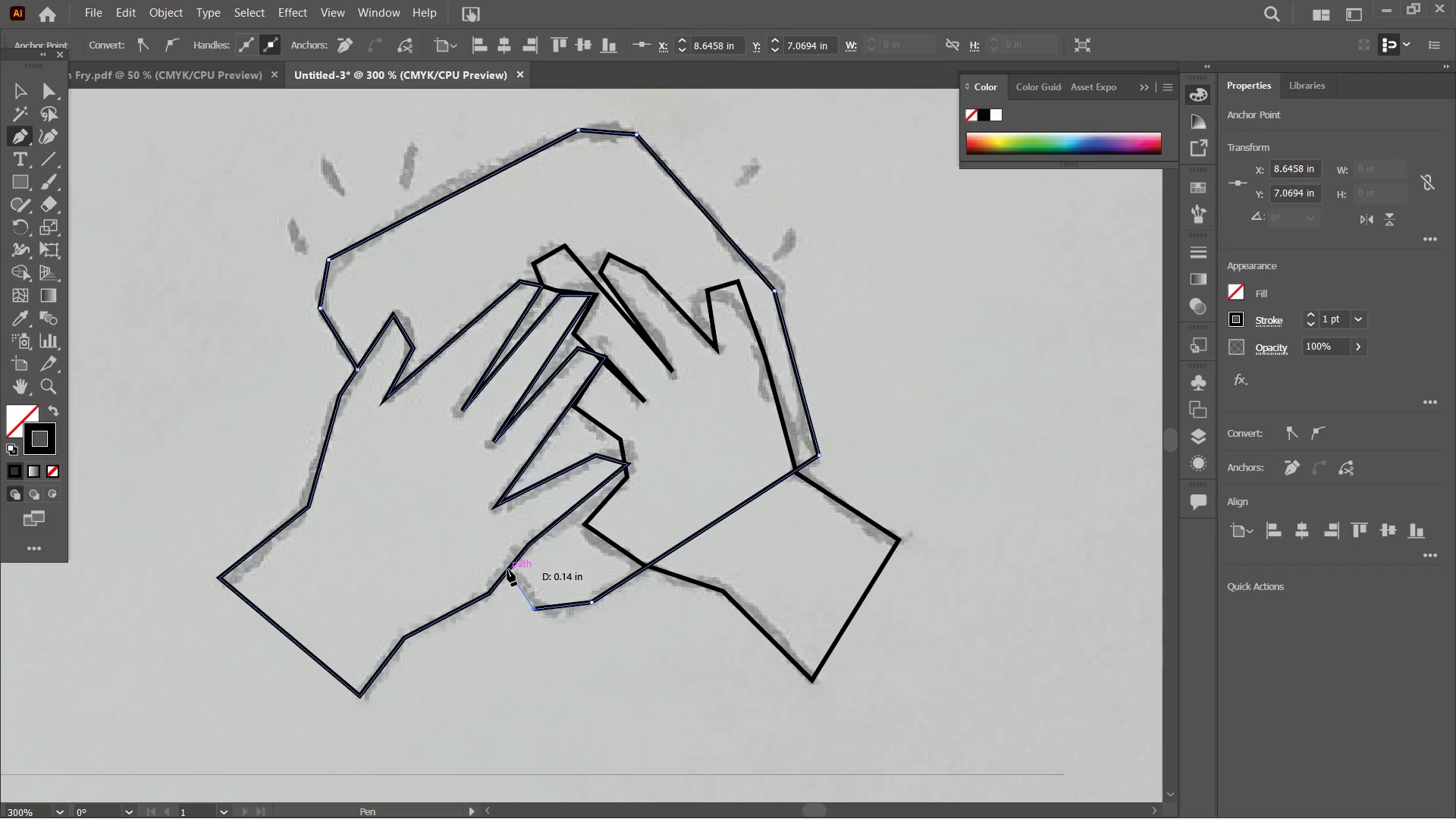 
left_click([507, 570])
 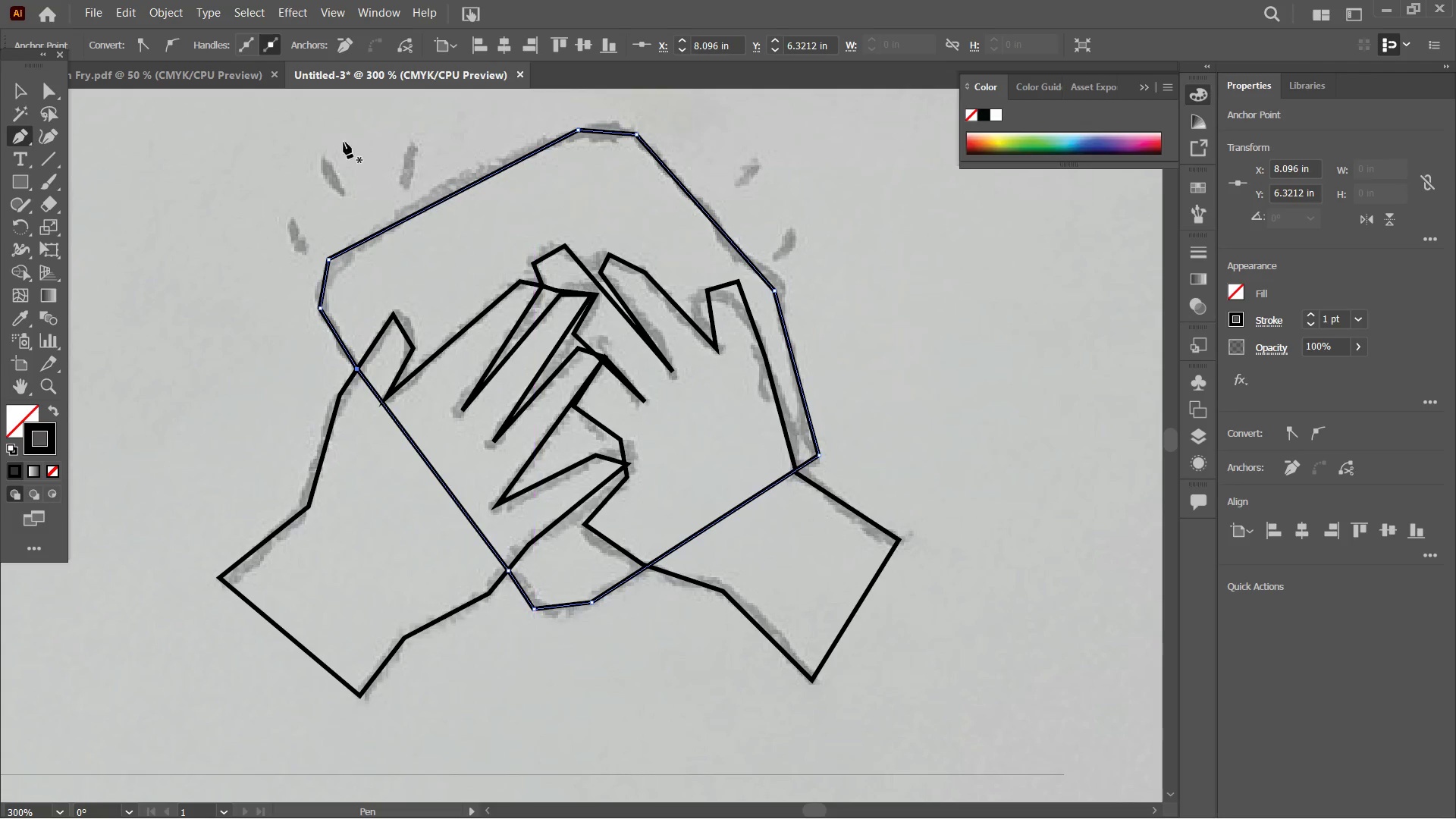 
left_click([24, 86])
 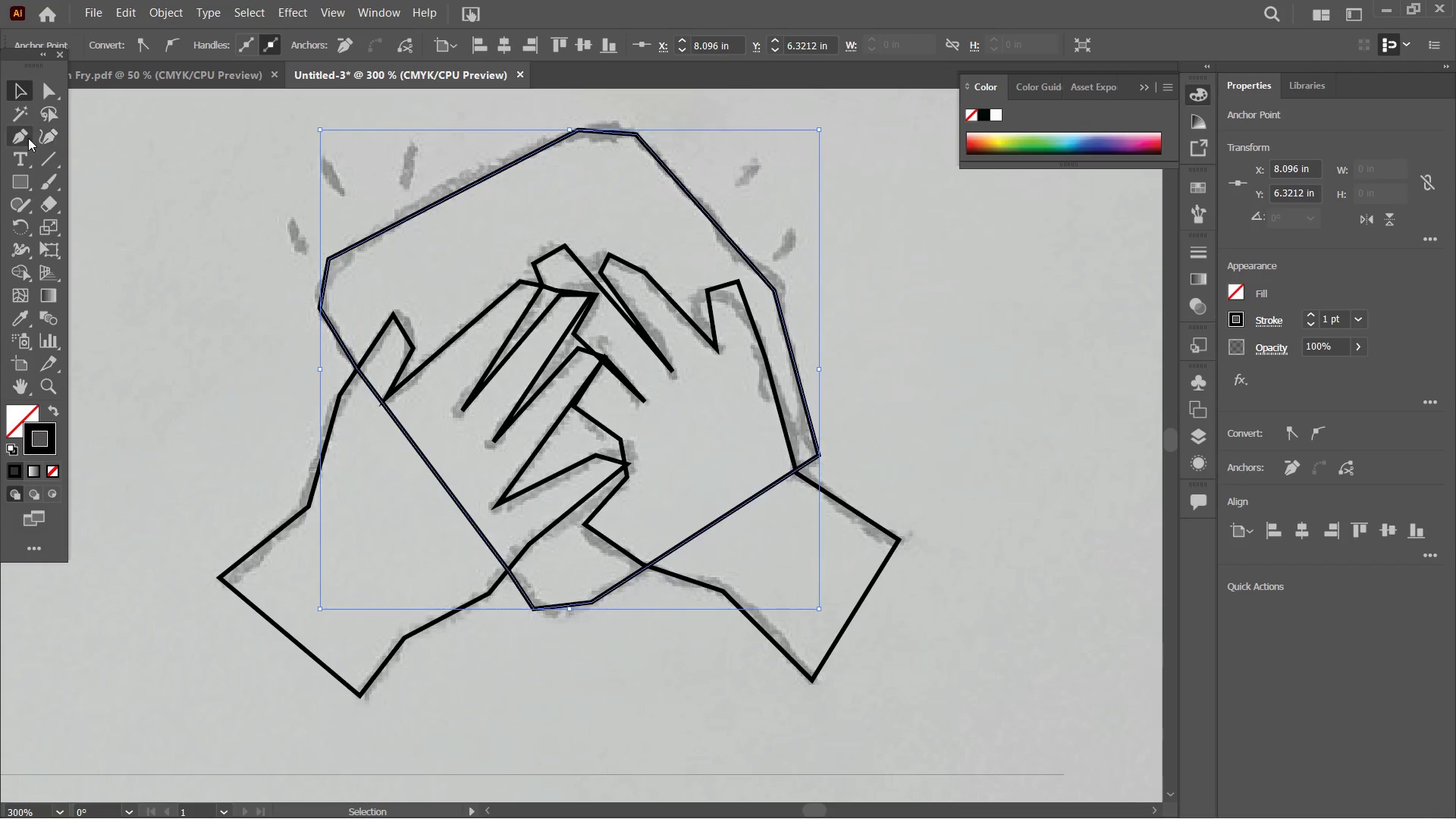 
left_click([39, 137])
 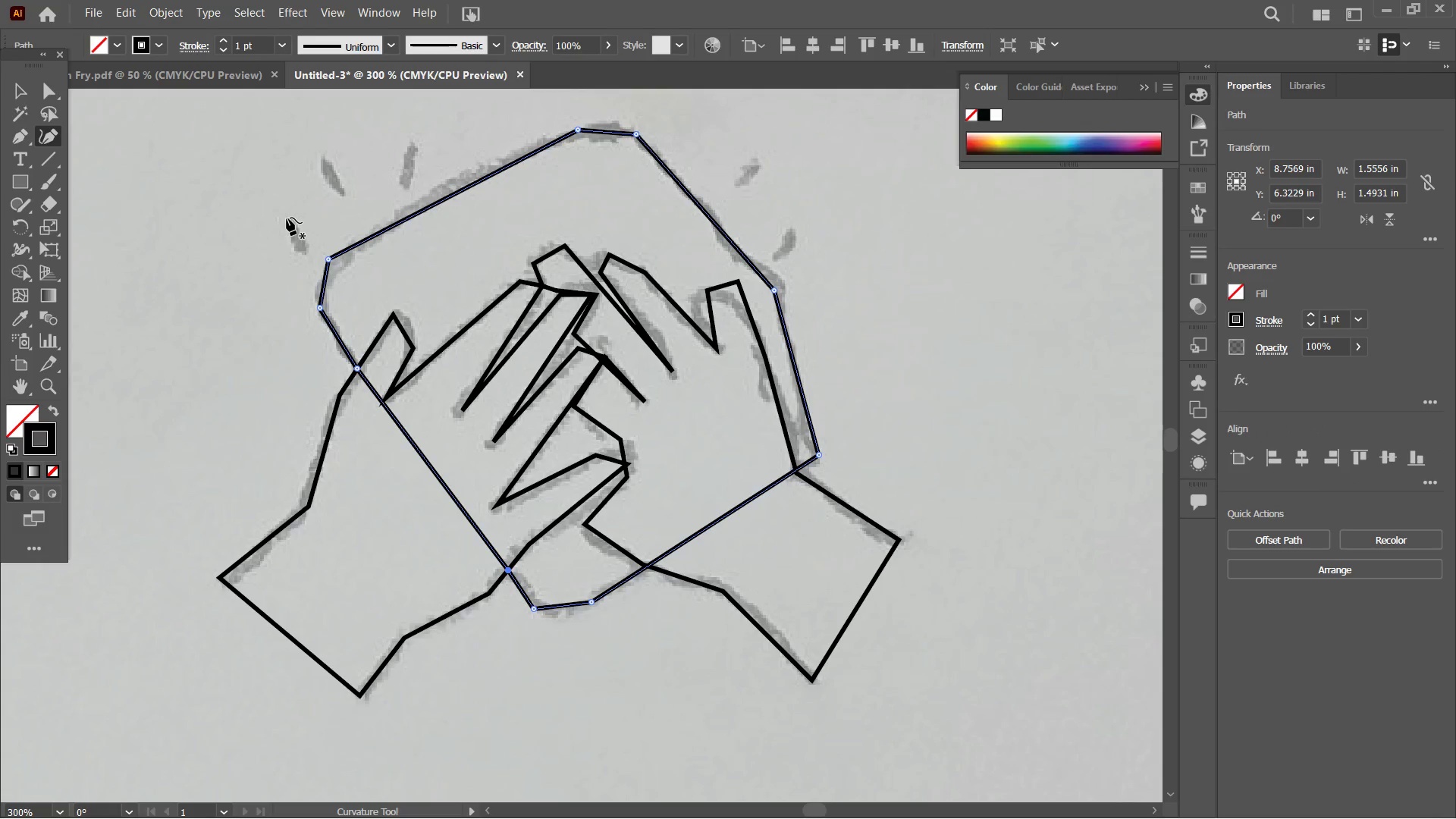 
left_click_drag(start_coordinate=[287, 218], to_coordinate=[306, 255])
 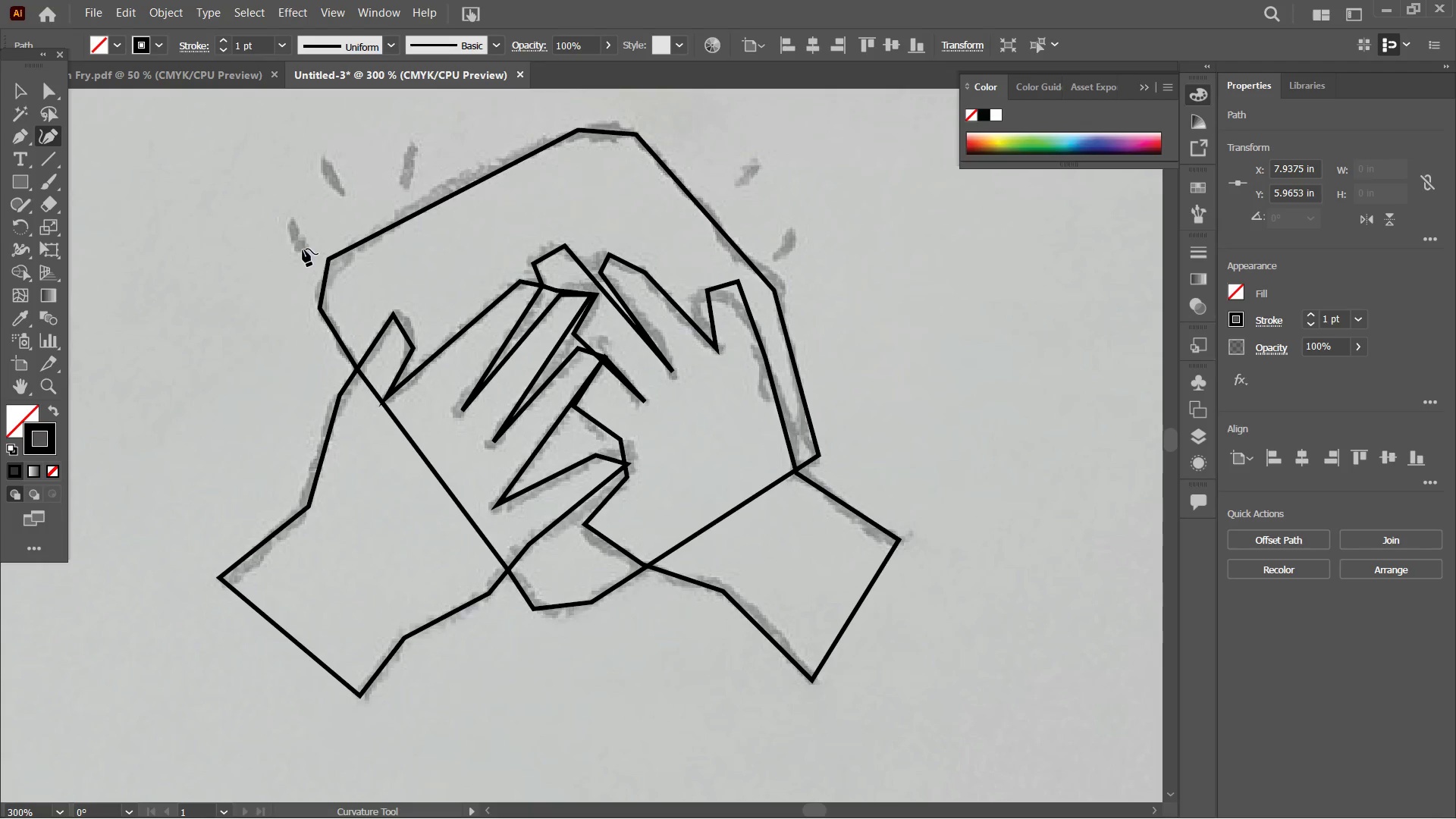 
key(Control+Z)
 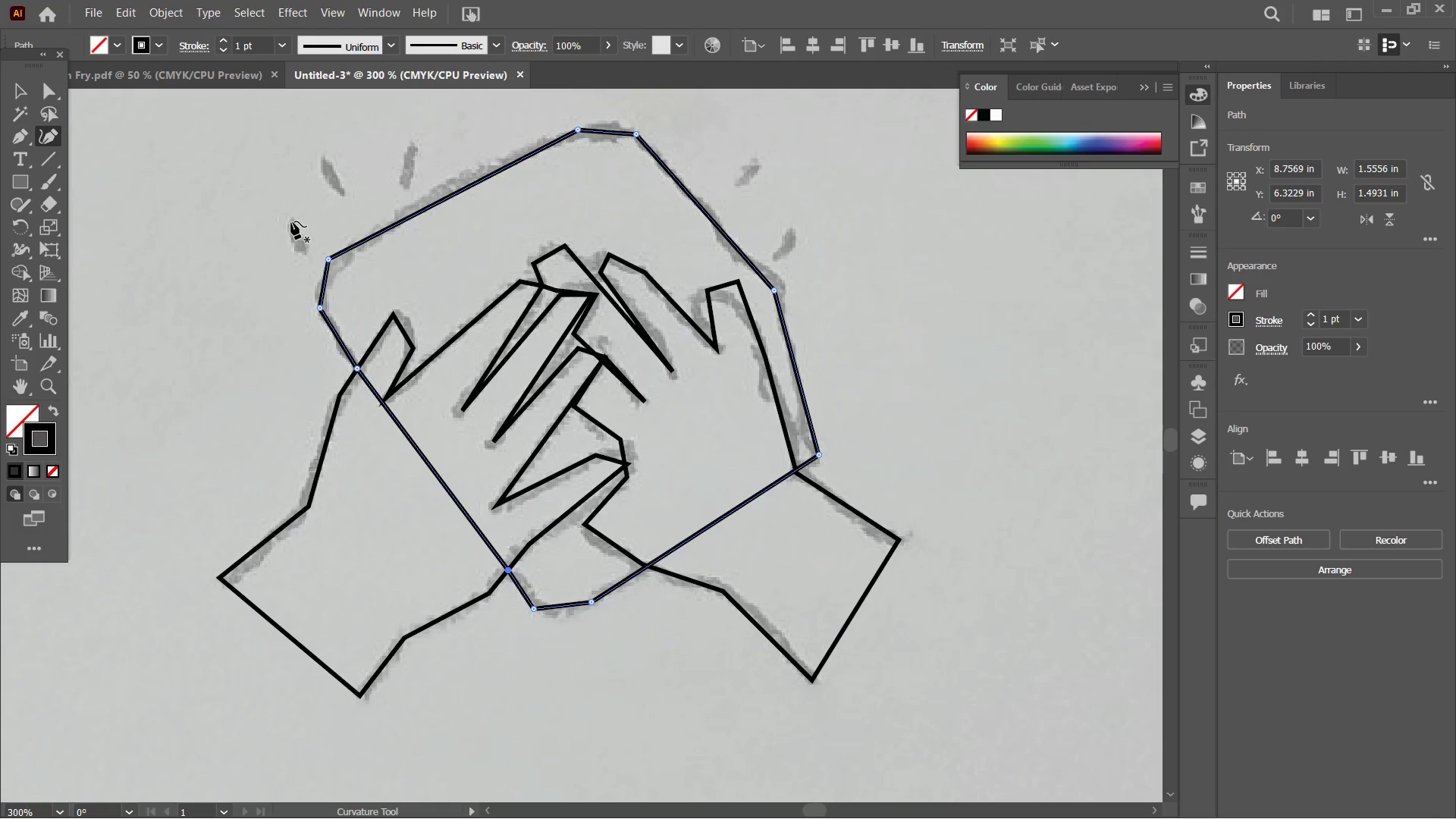 
left_click([291, 221])
 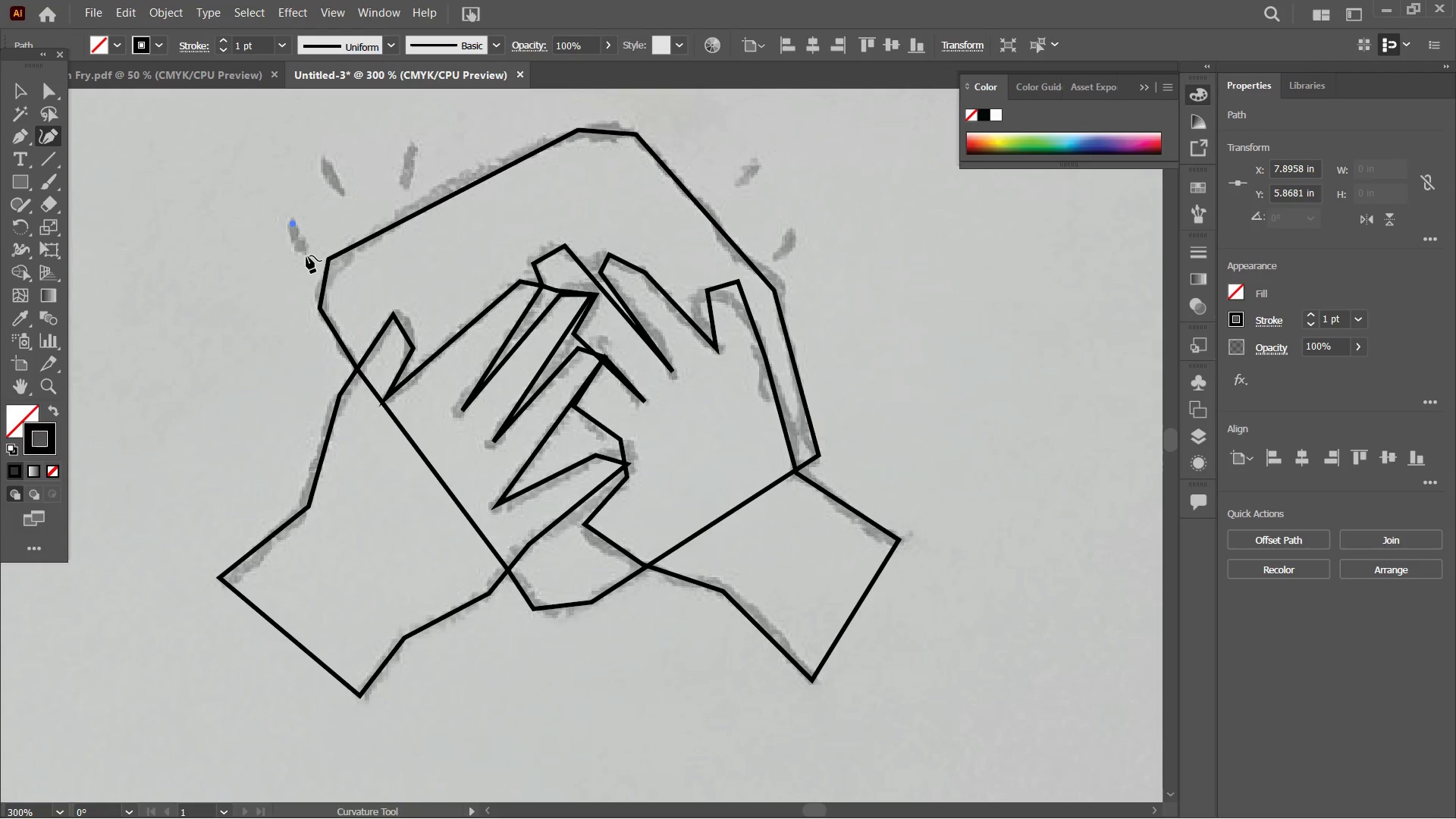 
key(Control+Z)
 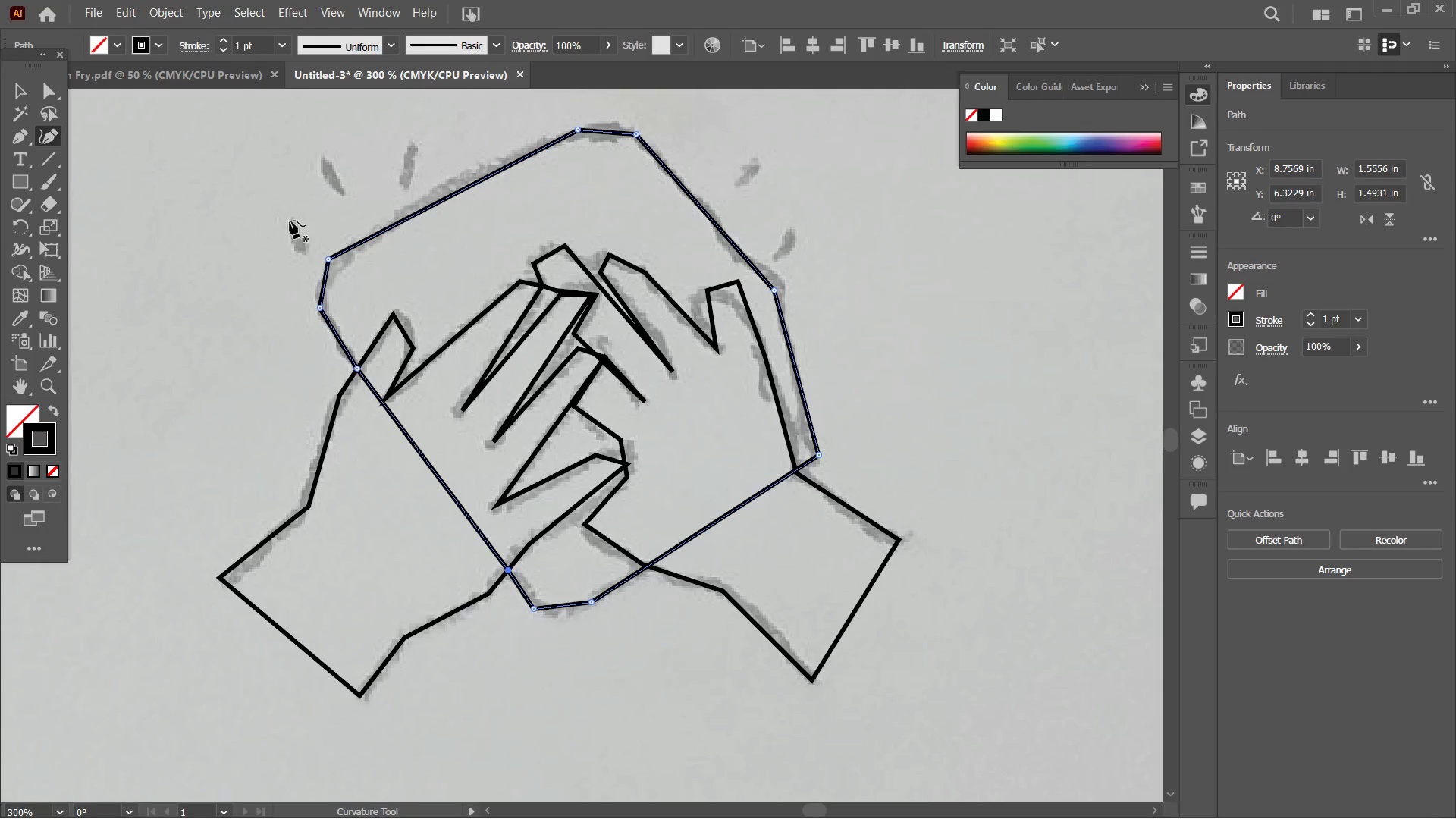 
left_click_drag(start_coordinate=[290, 222], to_coordinate=[309, 256])
 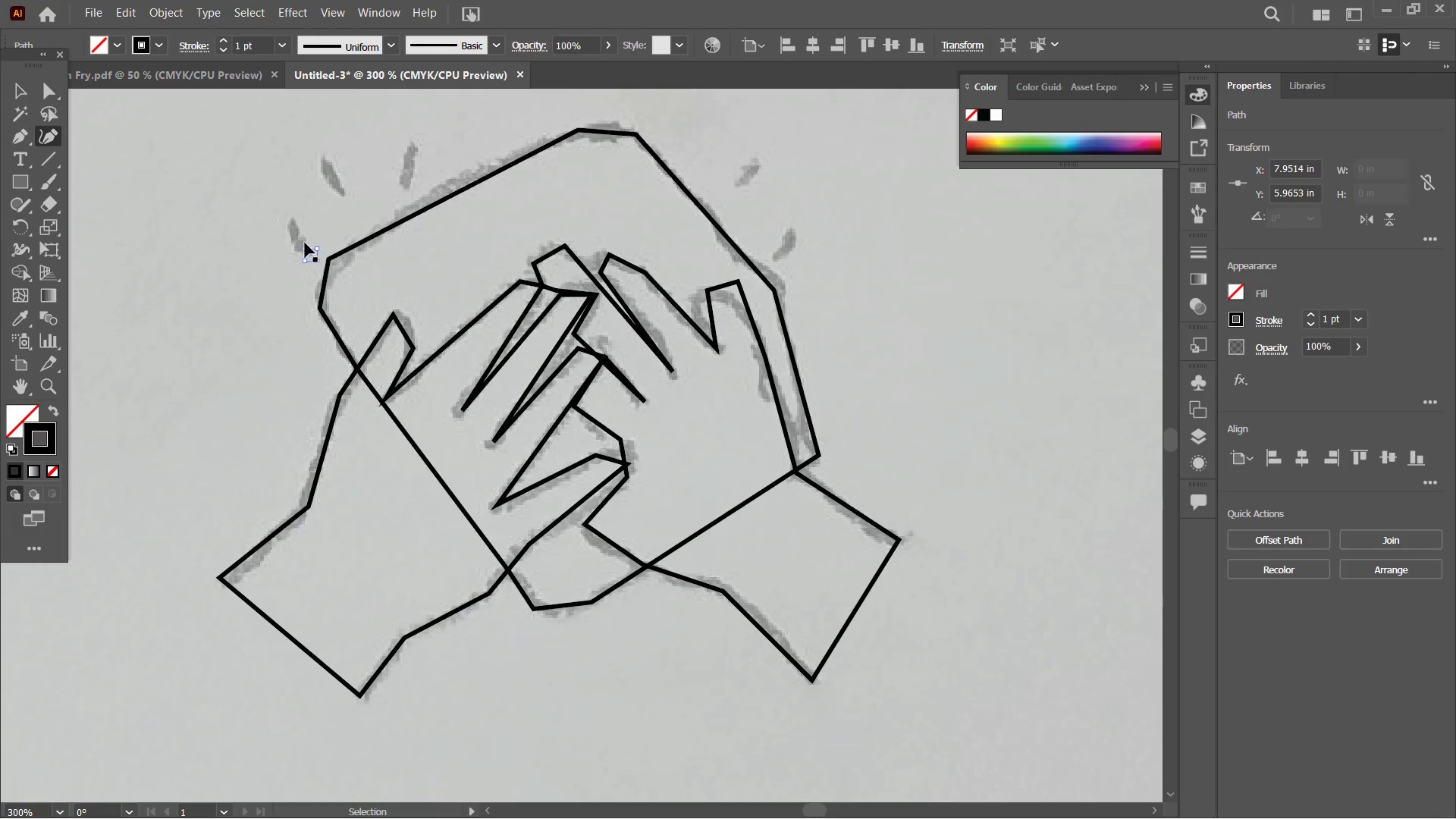 
key(Control+Z)
 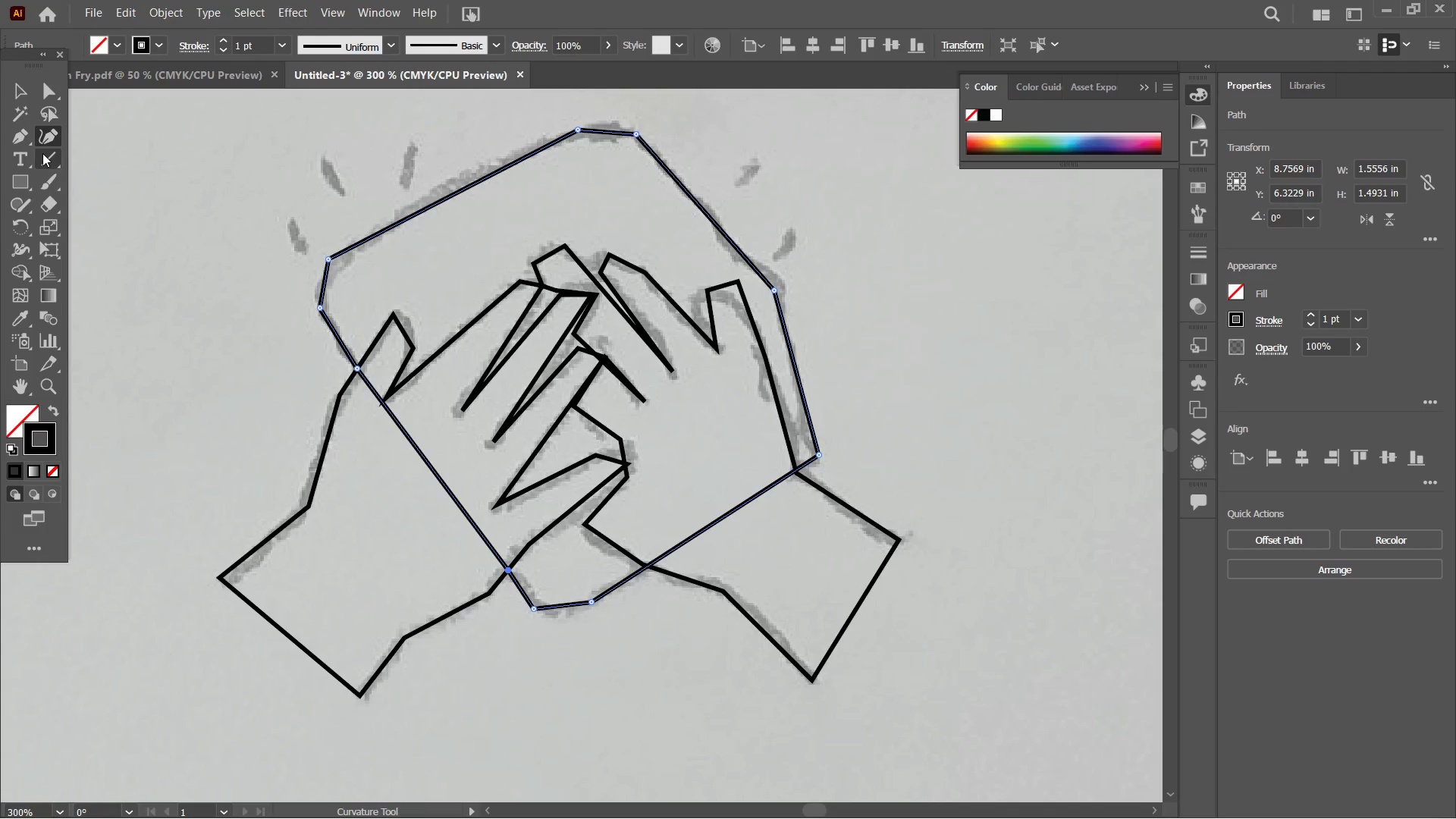 
left_click([42, 157])
 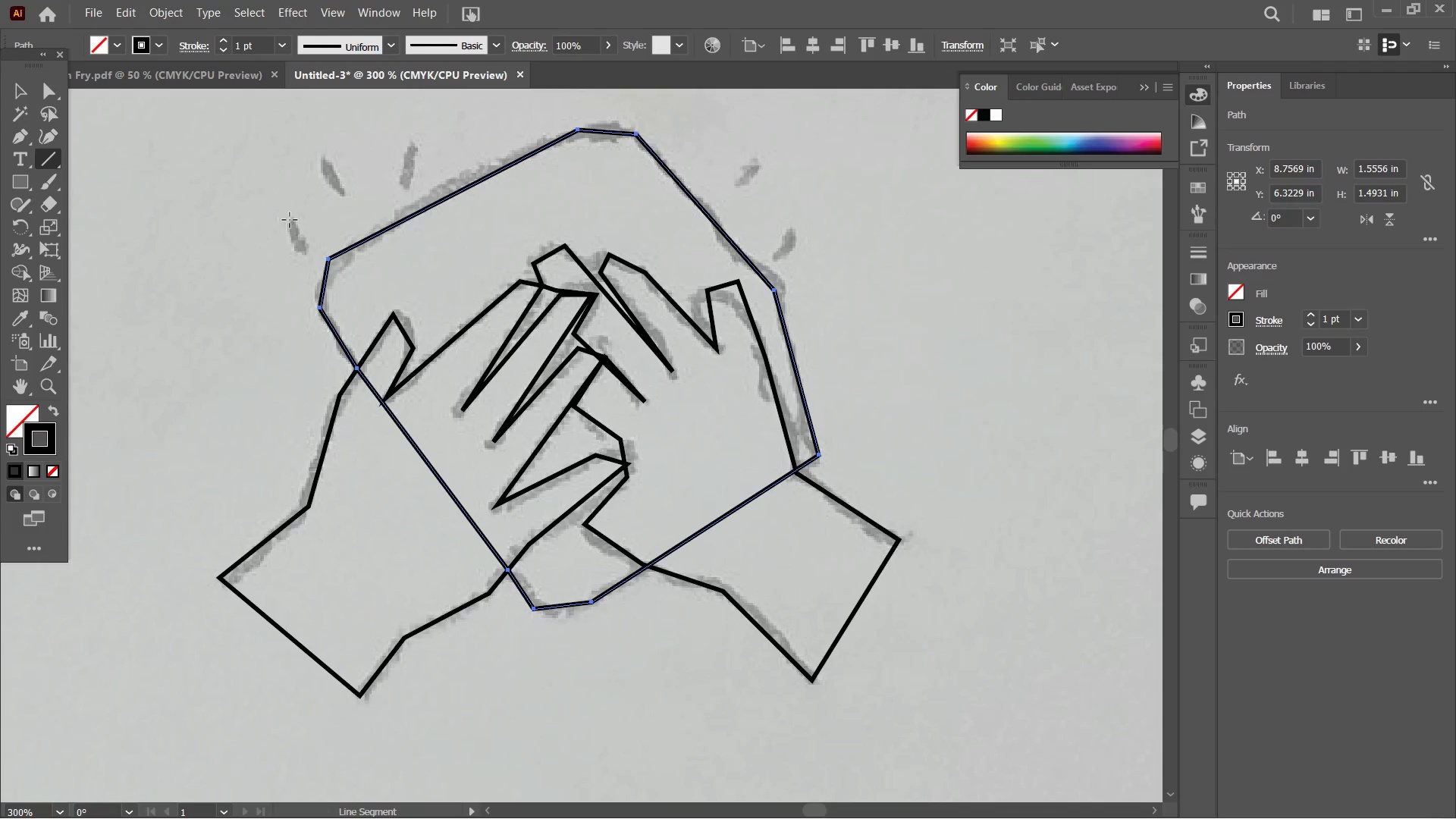 
left_click_drag(start_coordinate=[286, 217], to_coordinate=[304, 254])
 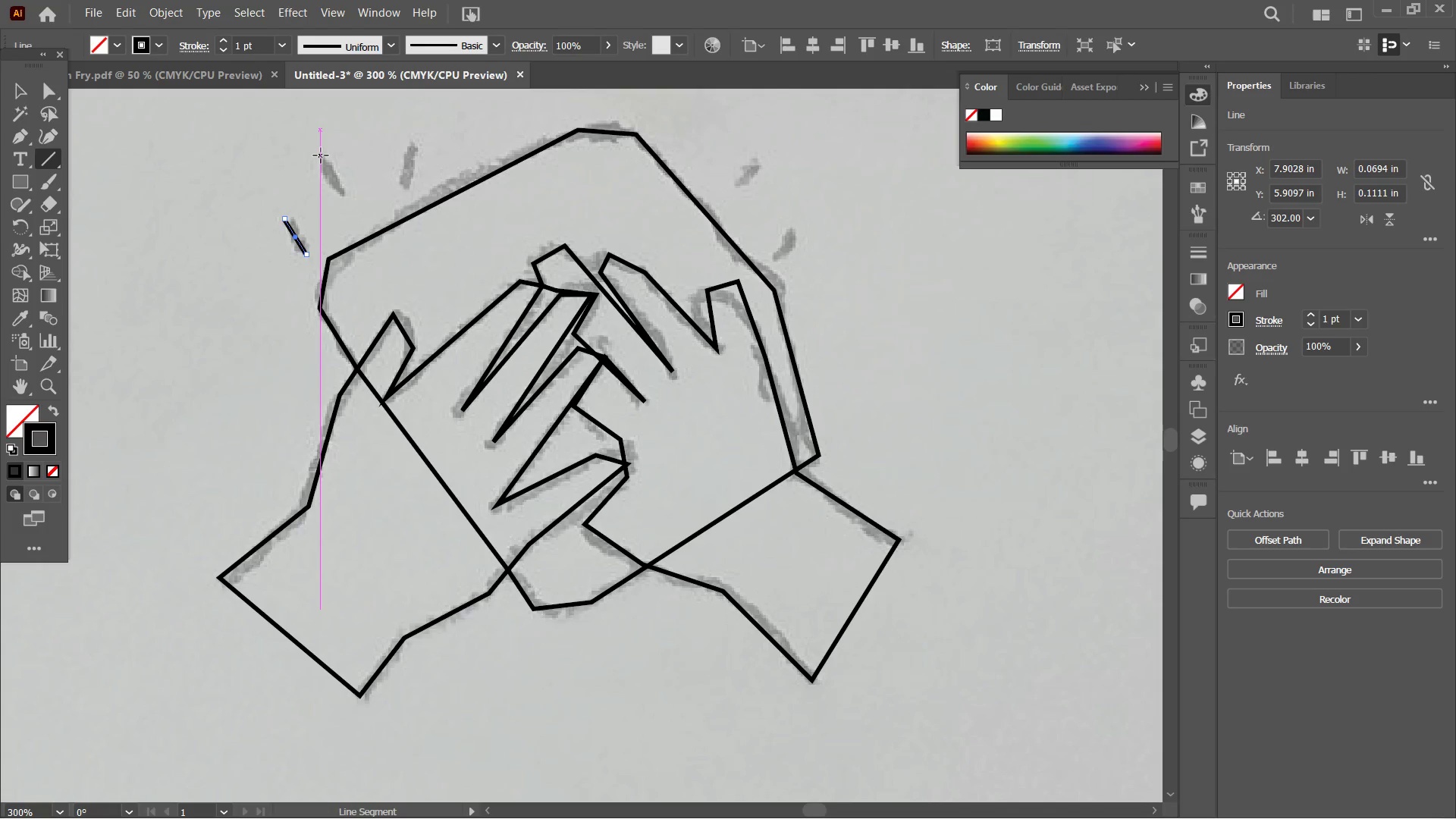 
left_click_drag(start_coordinate=[321, 155], to_coordinate=[347, 196])
 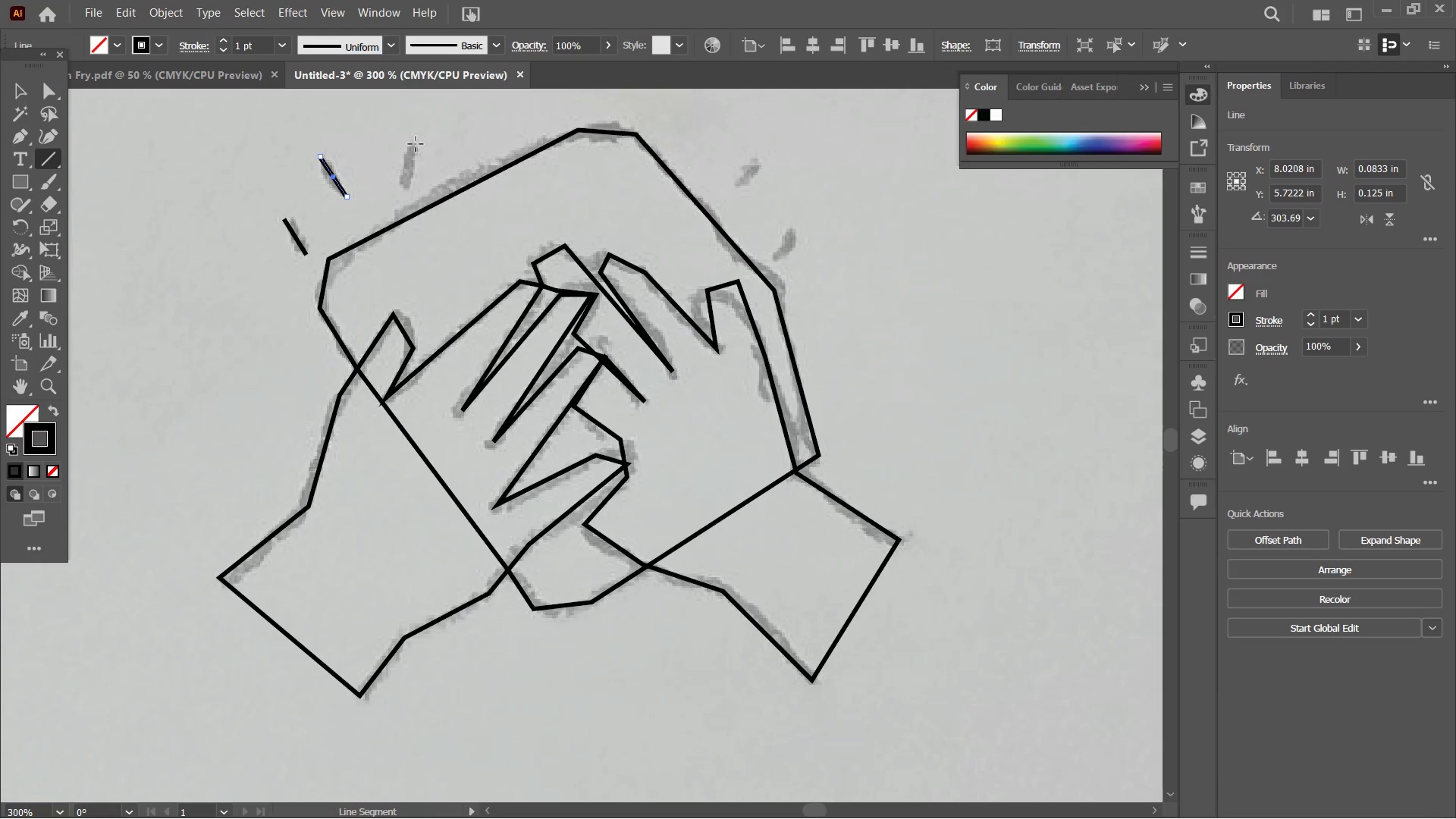 
left_click_drag(start_coordinate=[416, 144], to_coordinate=[404, 189])
 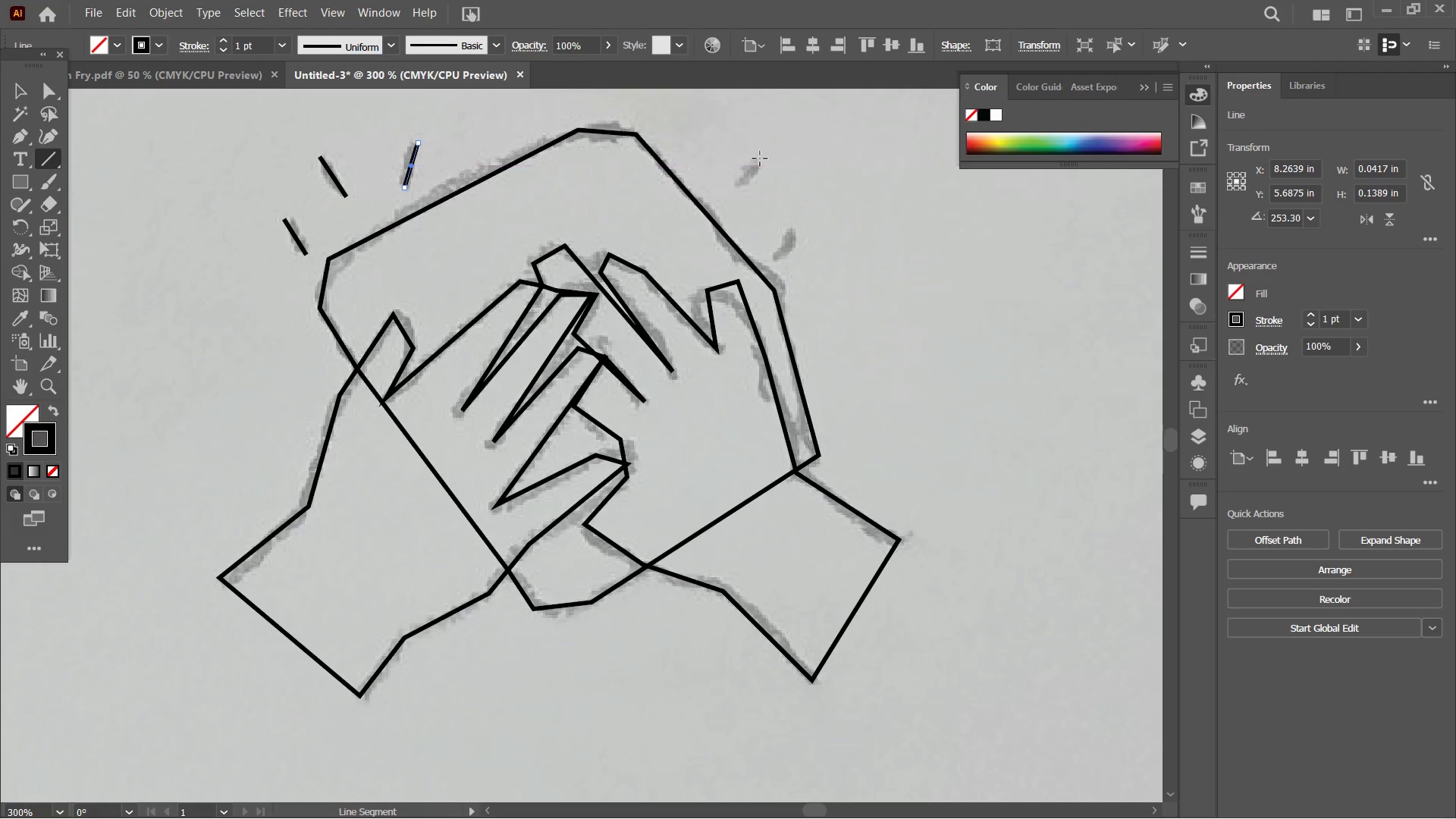 
left_click_drag(start_coordinate=[759, 158], to_coordinate=[740, 184])
 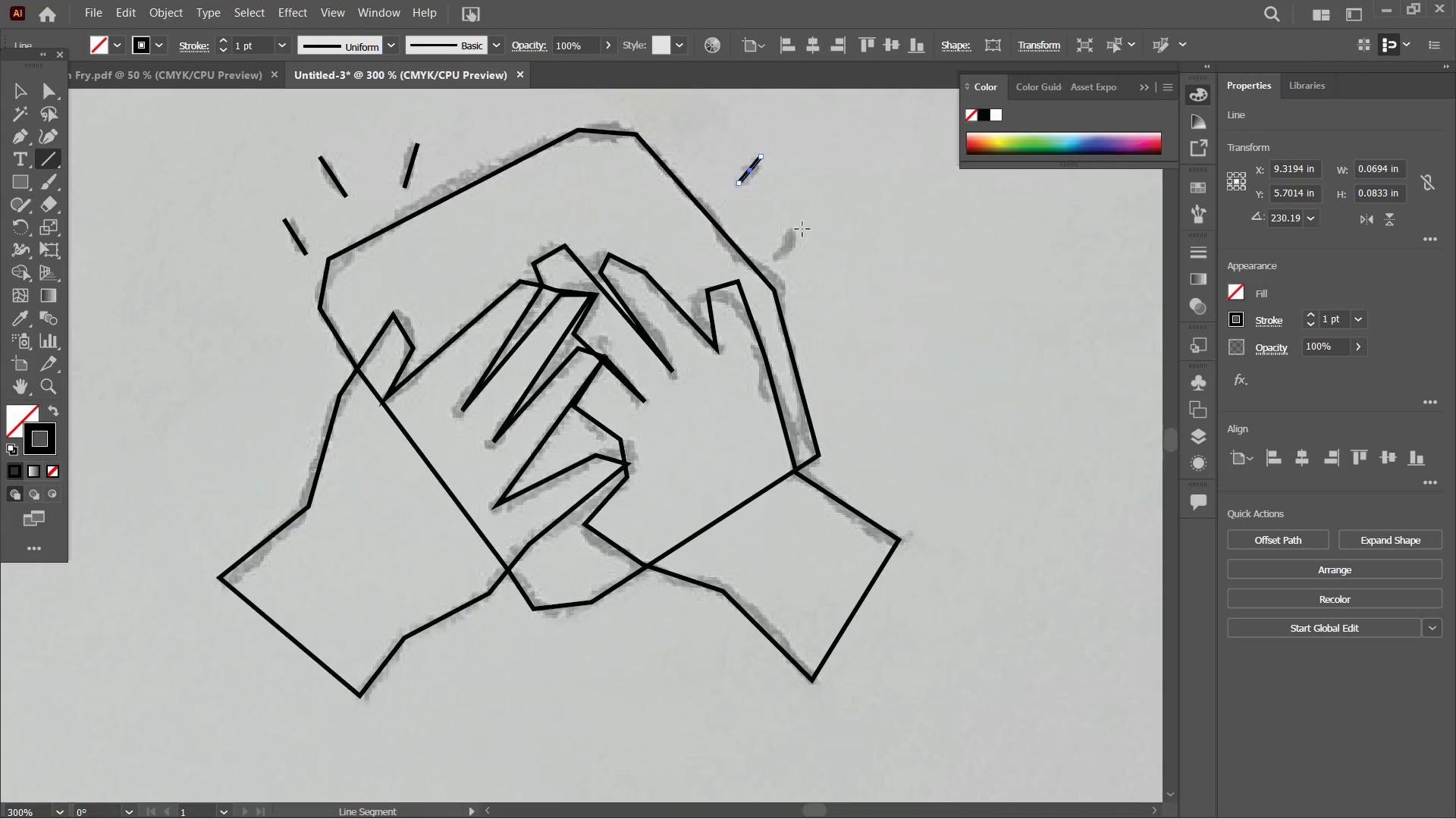 
left_click_drag(start_coordinate=[802, 229], to_coordinate=[780, 255])
 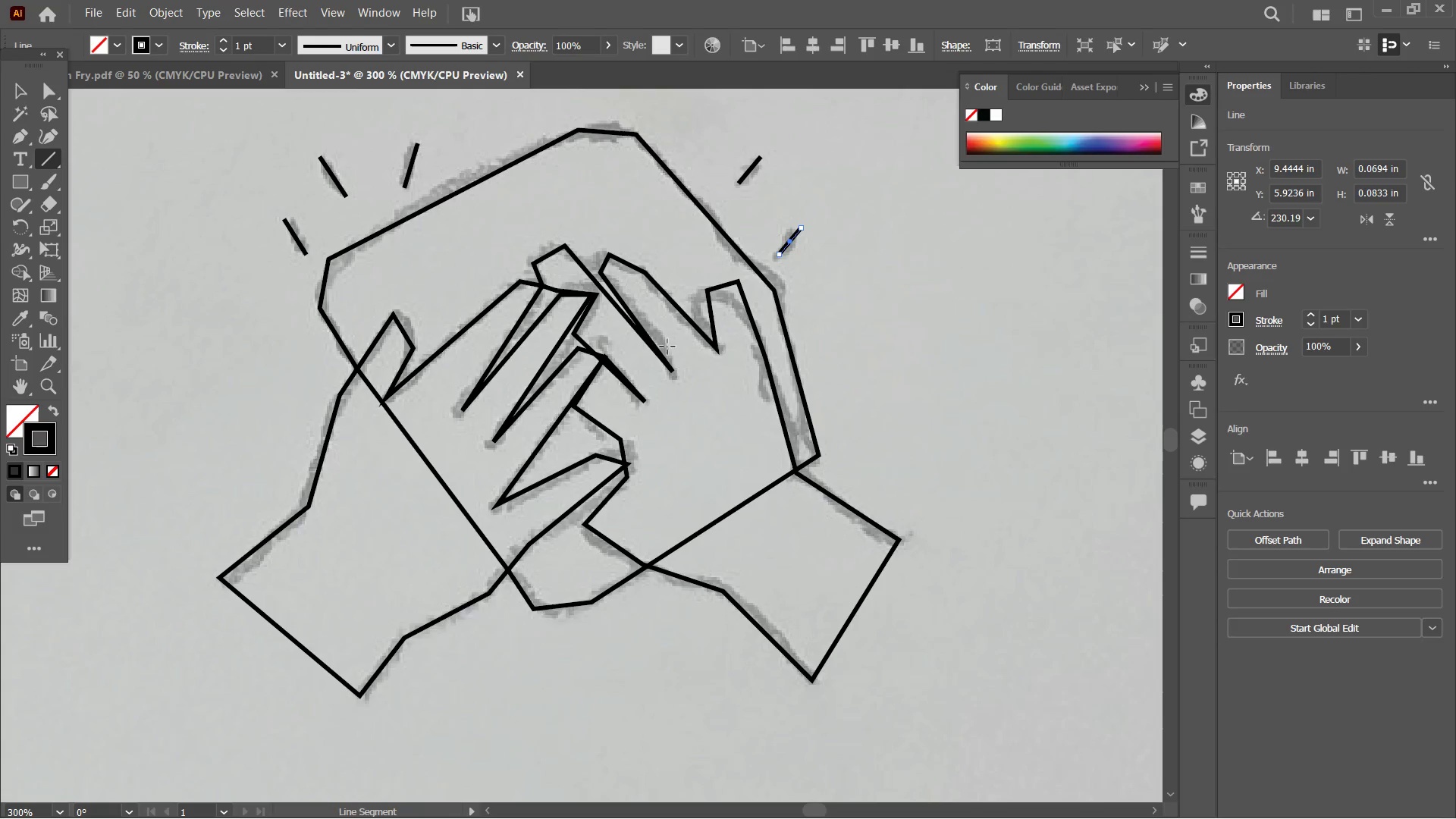 
scroll: coordinate [657, 342], scroll_direction: up, amount: 3.0
 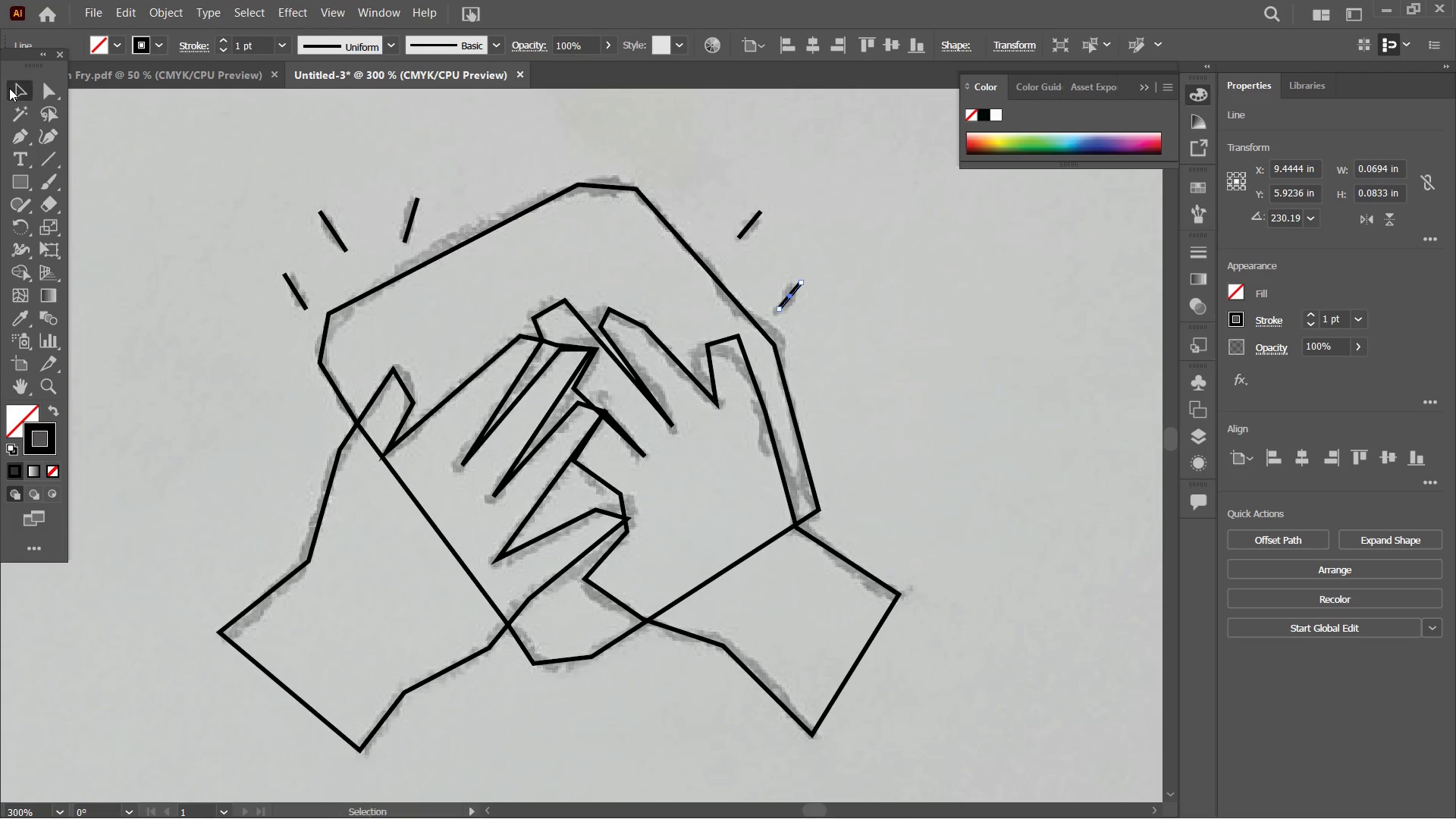 
double_click([300, 171])
 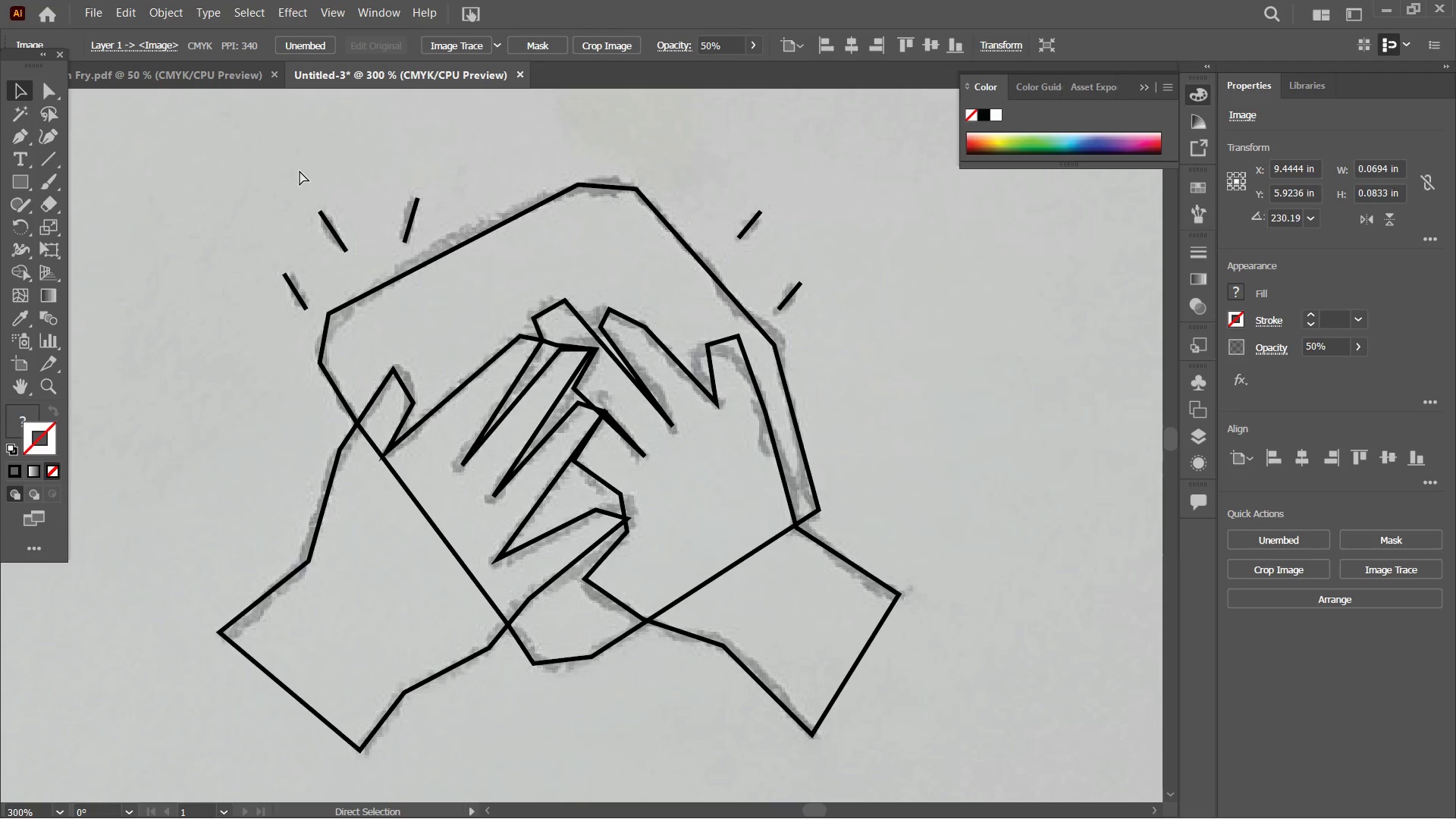 
key(Control+Minus)
 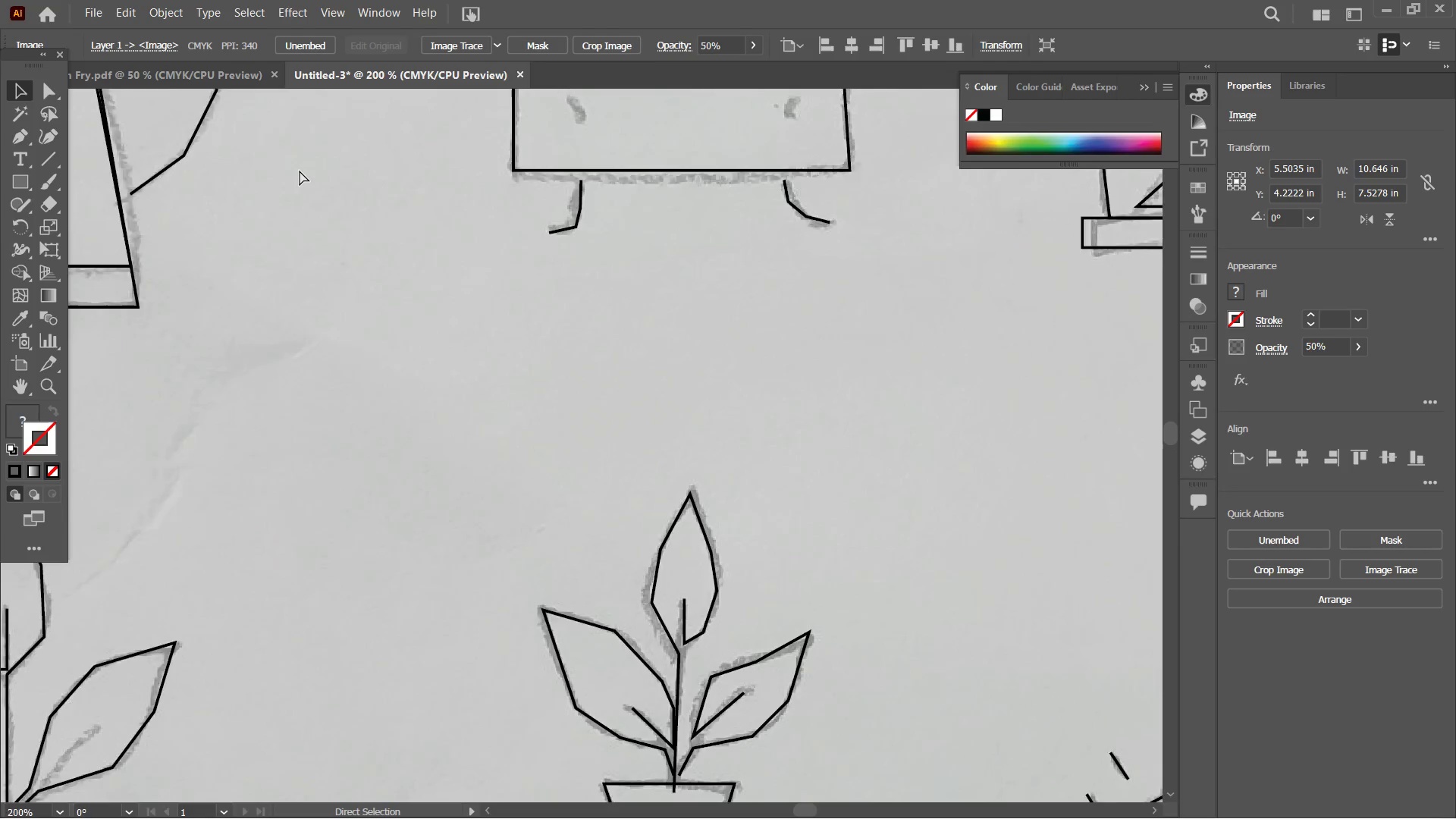 
key(Control+Minus)
 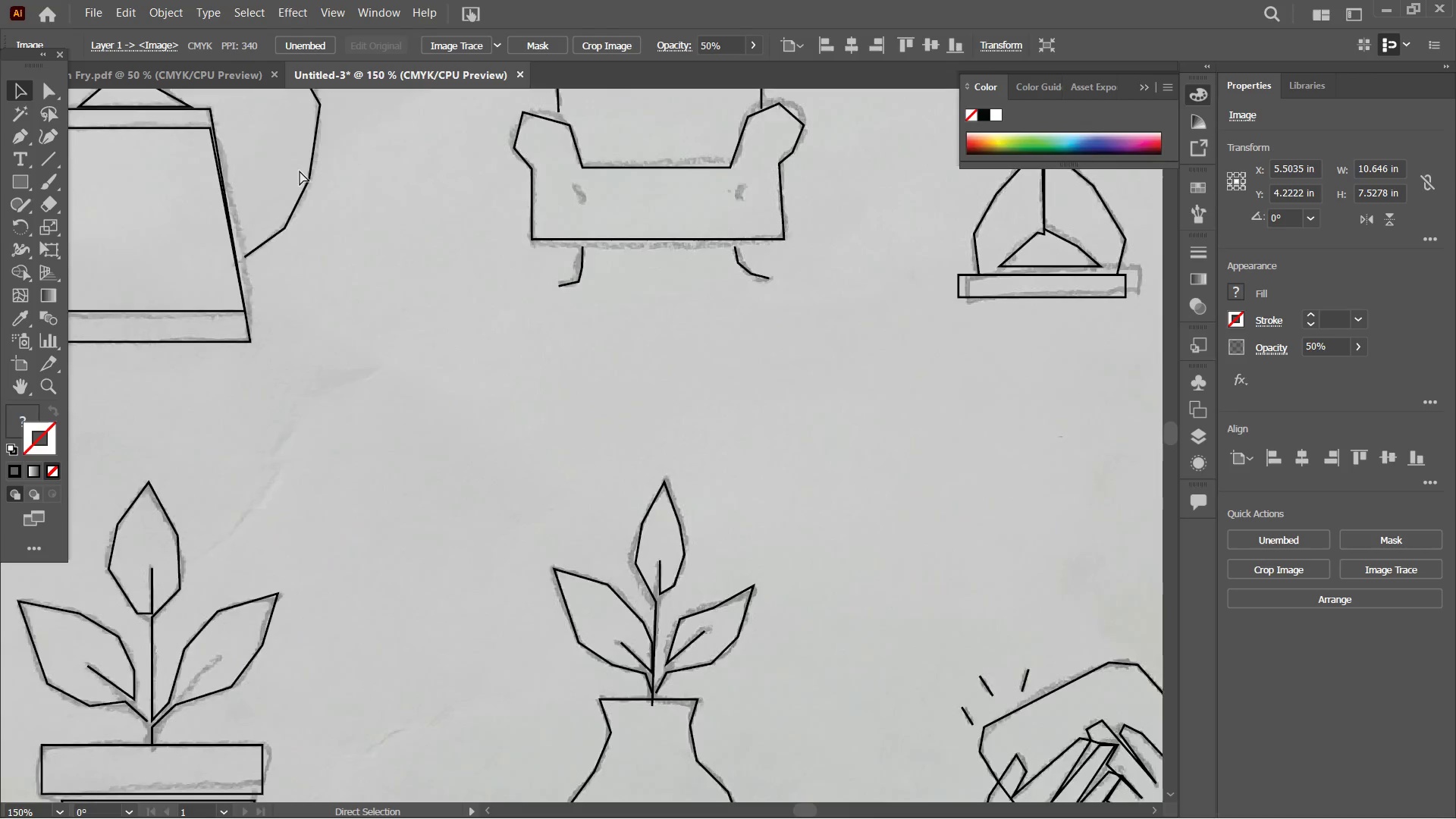 
key(Control+Minus)
 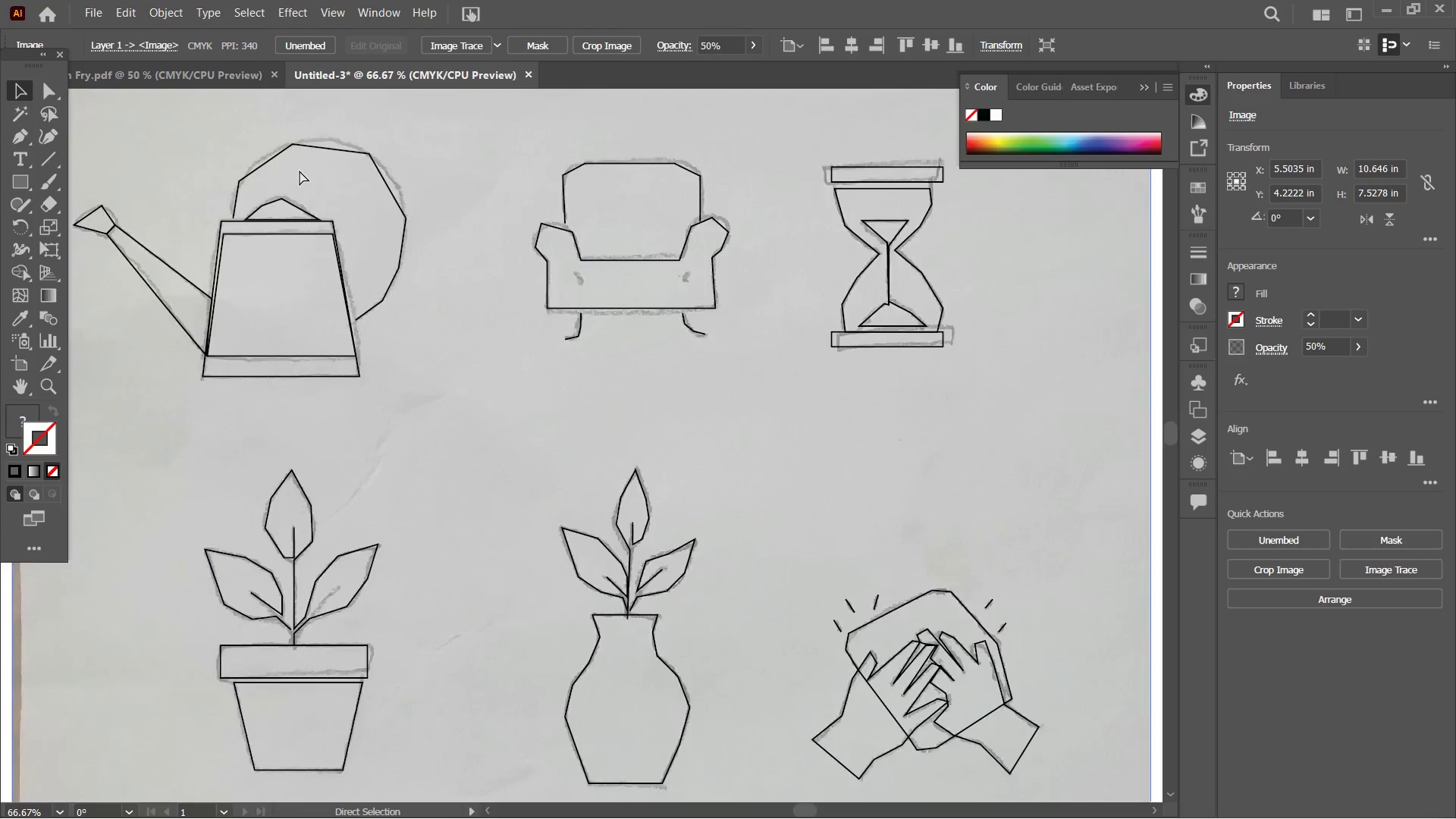 
key(Control+Minus)
 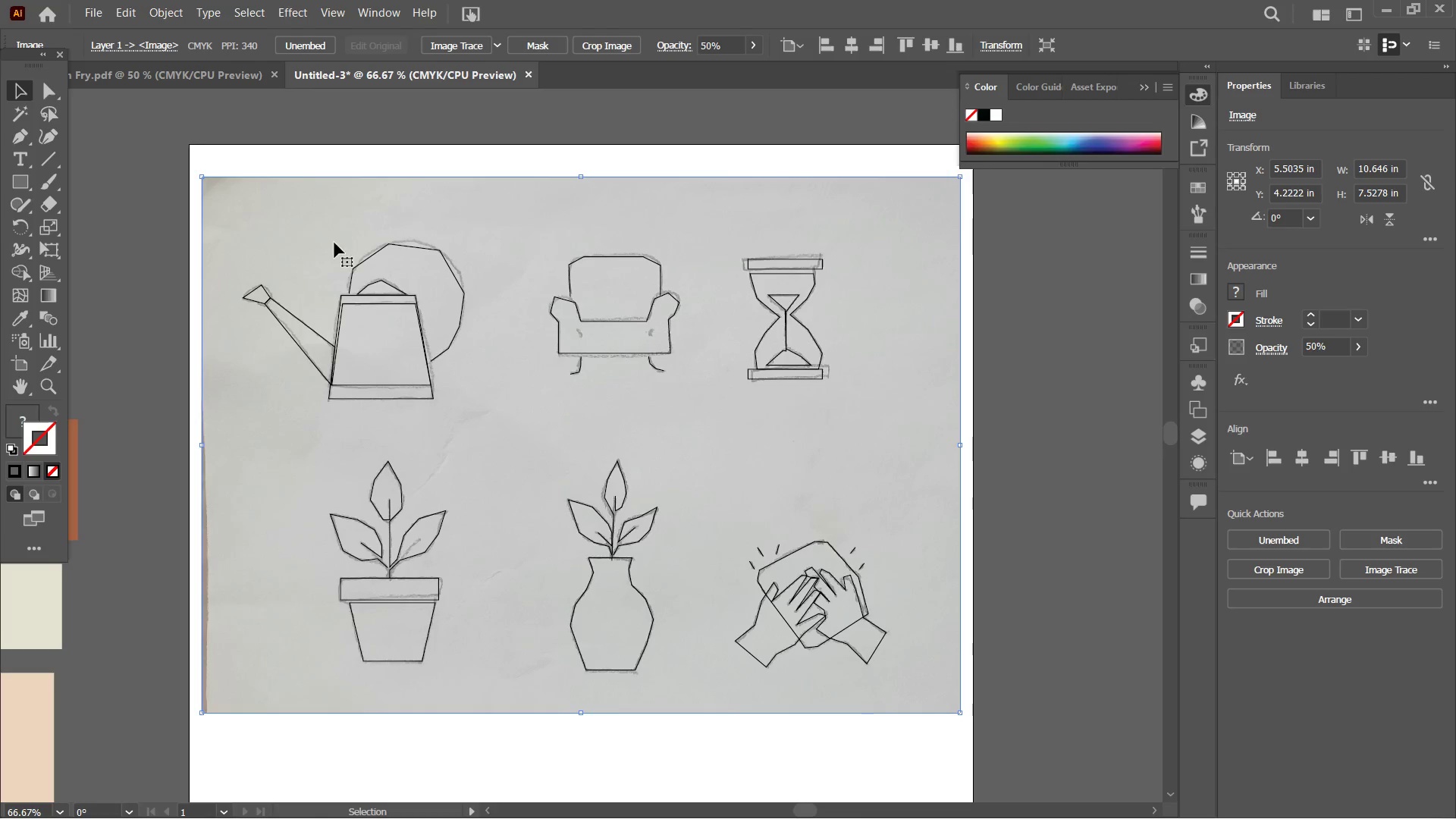 
left_click_drag(start_coordinate=[262, 216], to_coordinate=[421, 328])
 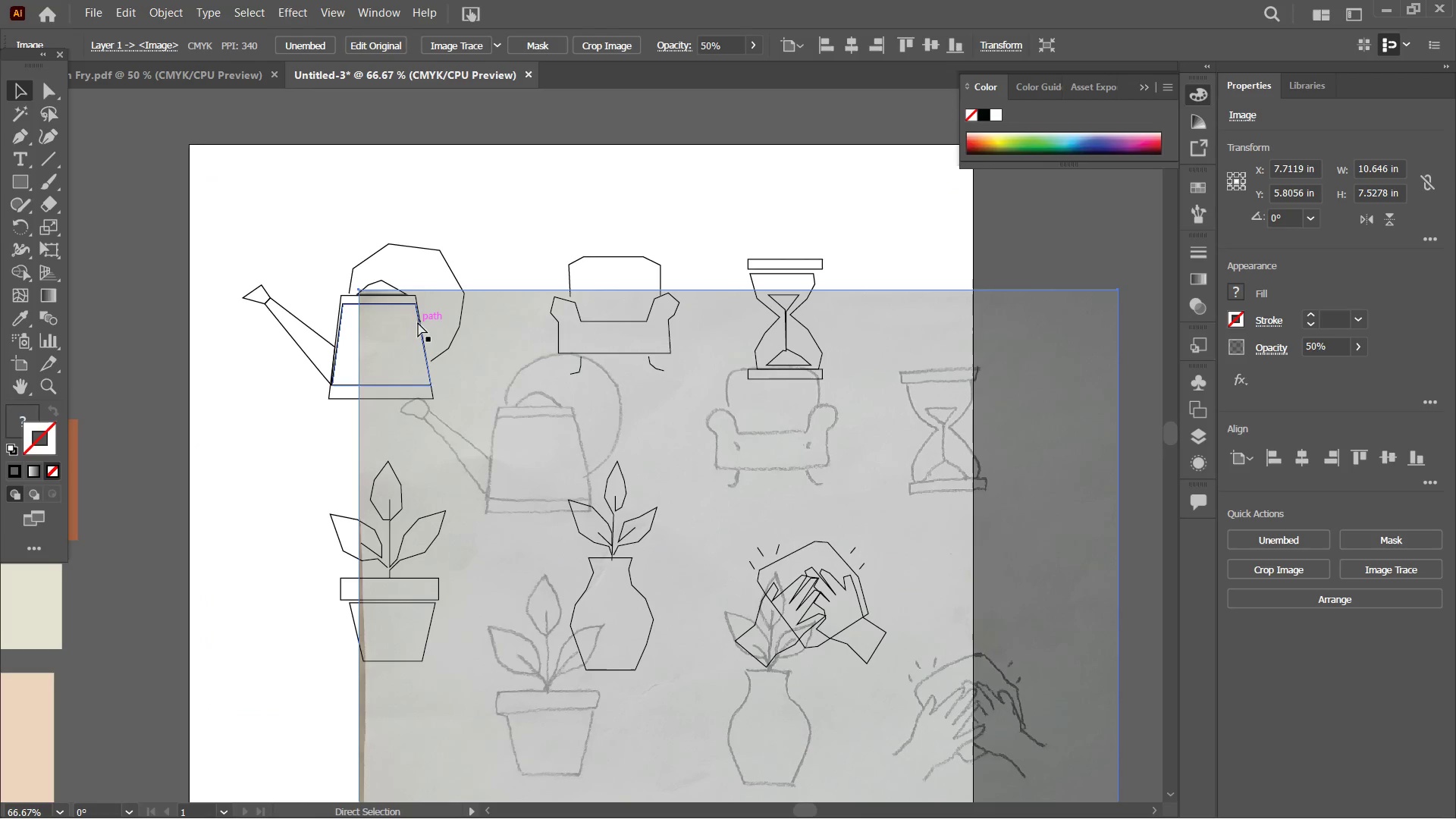 
key(Control+Z)
 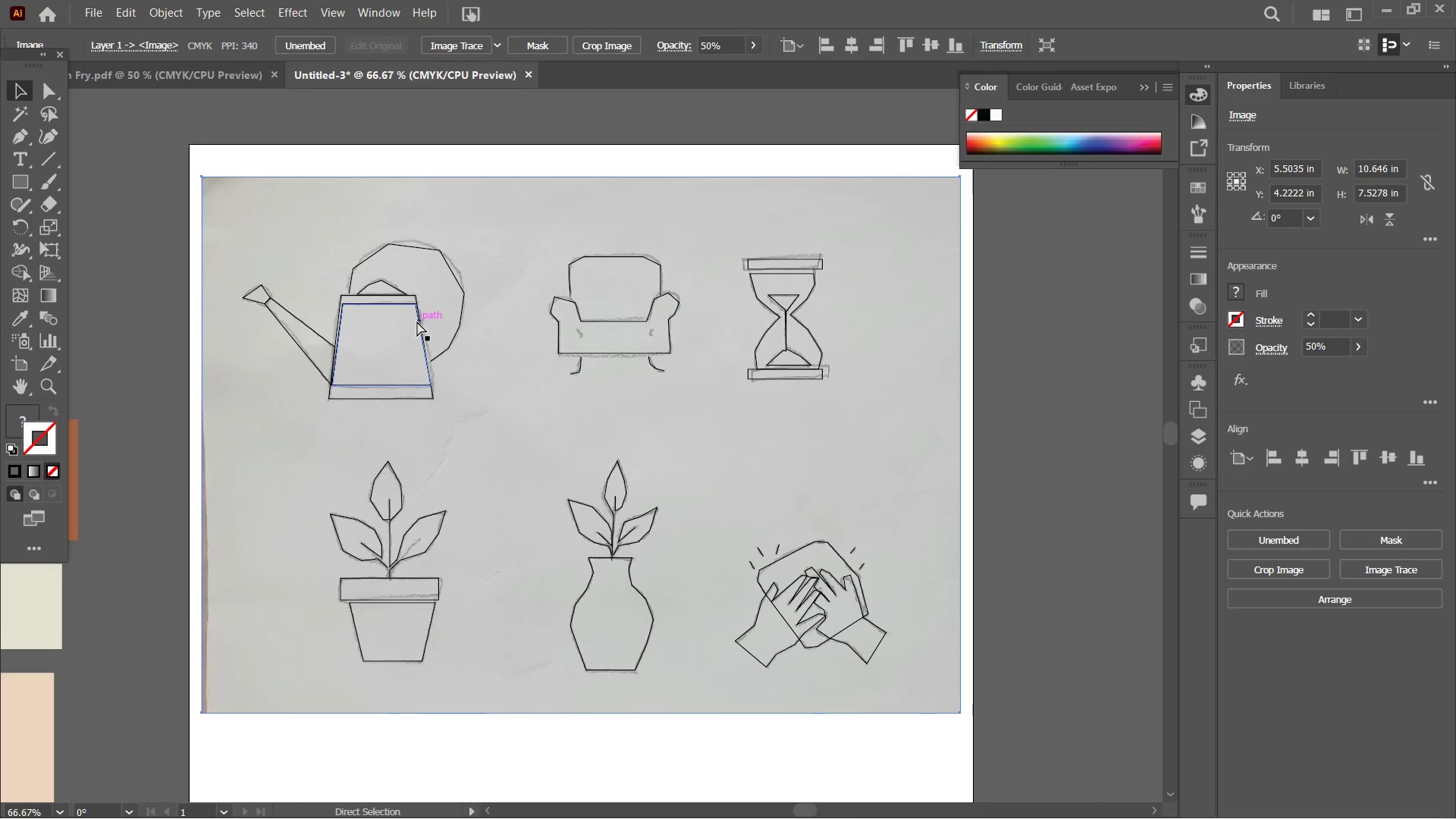 
key(Control+Equal)
 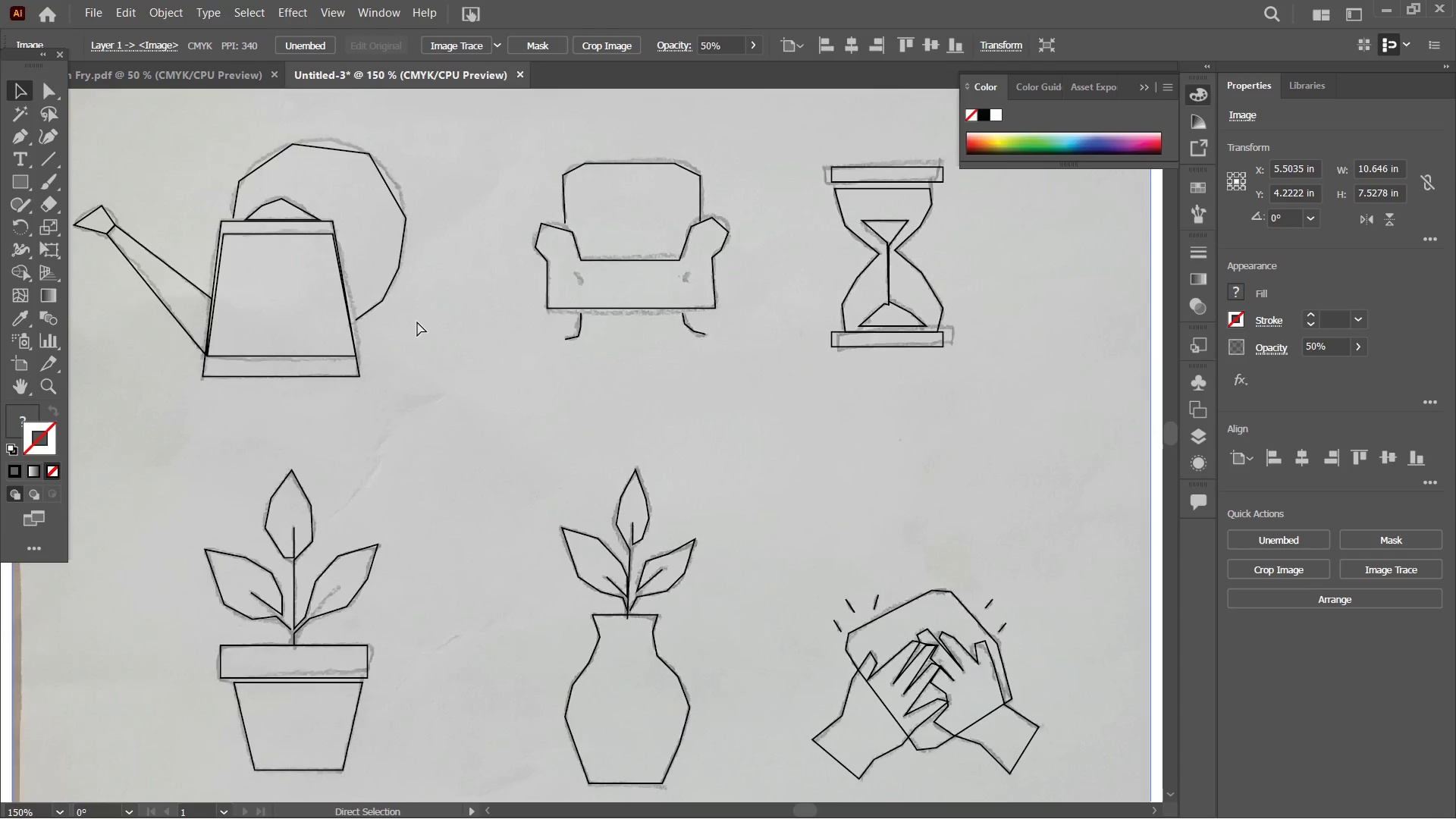 
key(Control+Equal)
 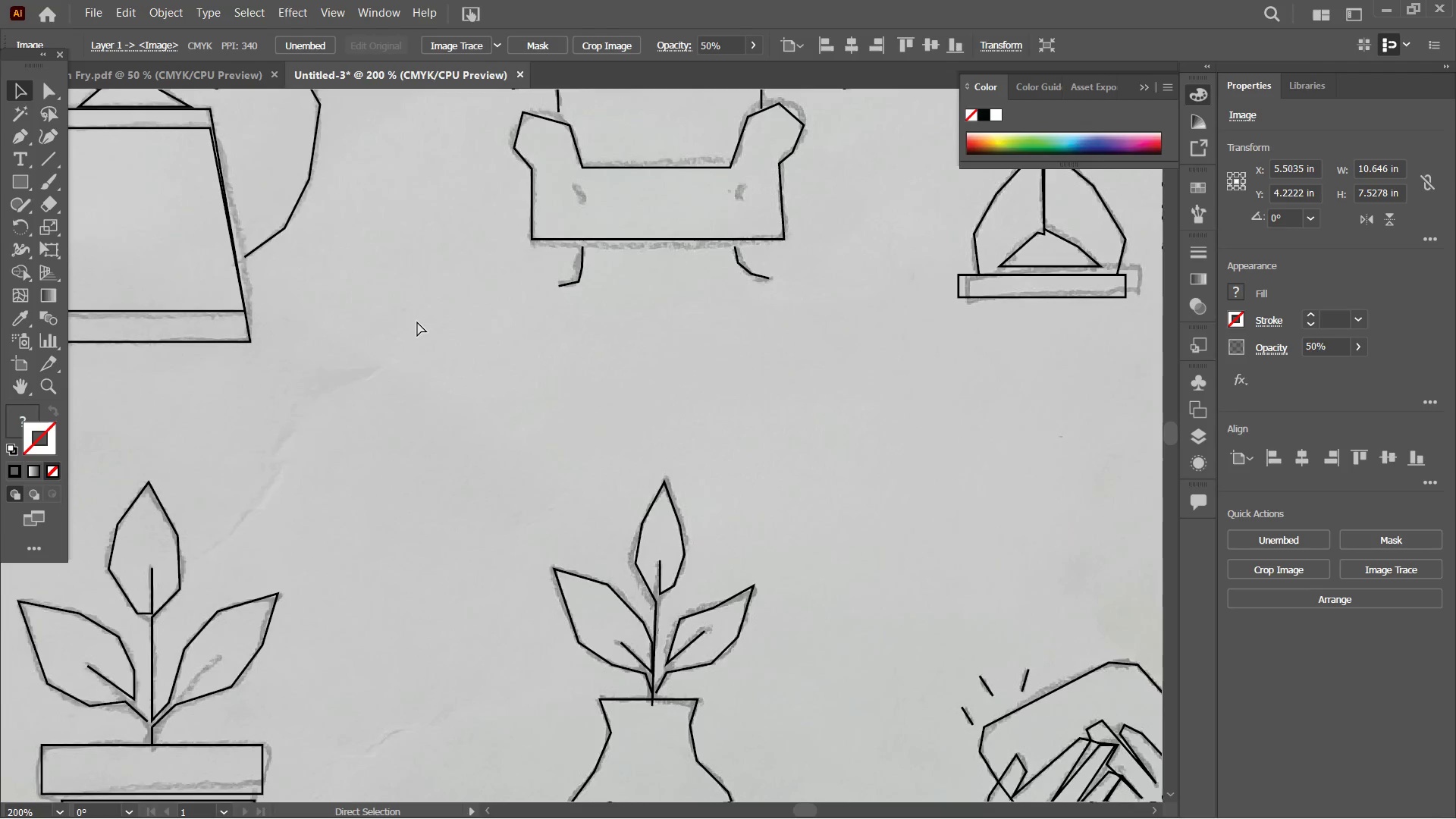 
key(Control+Equal)
 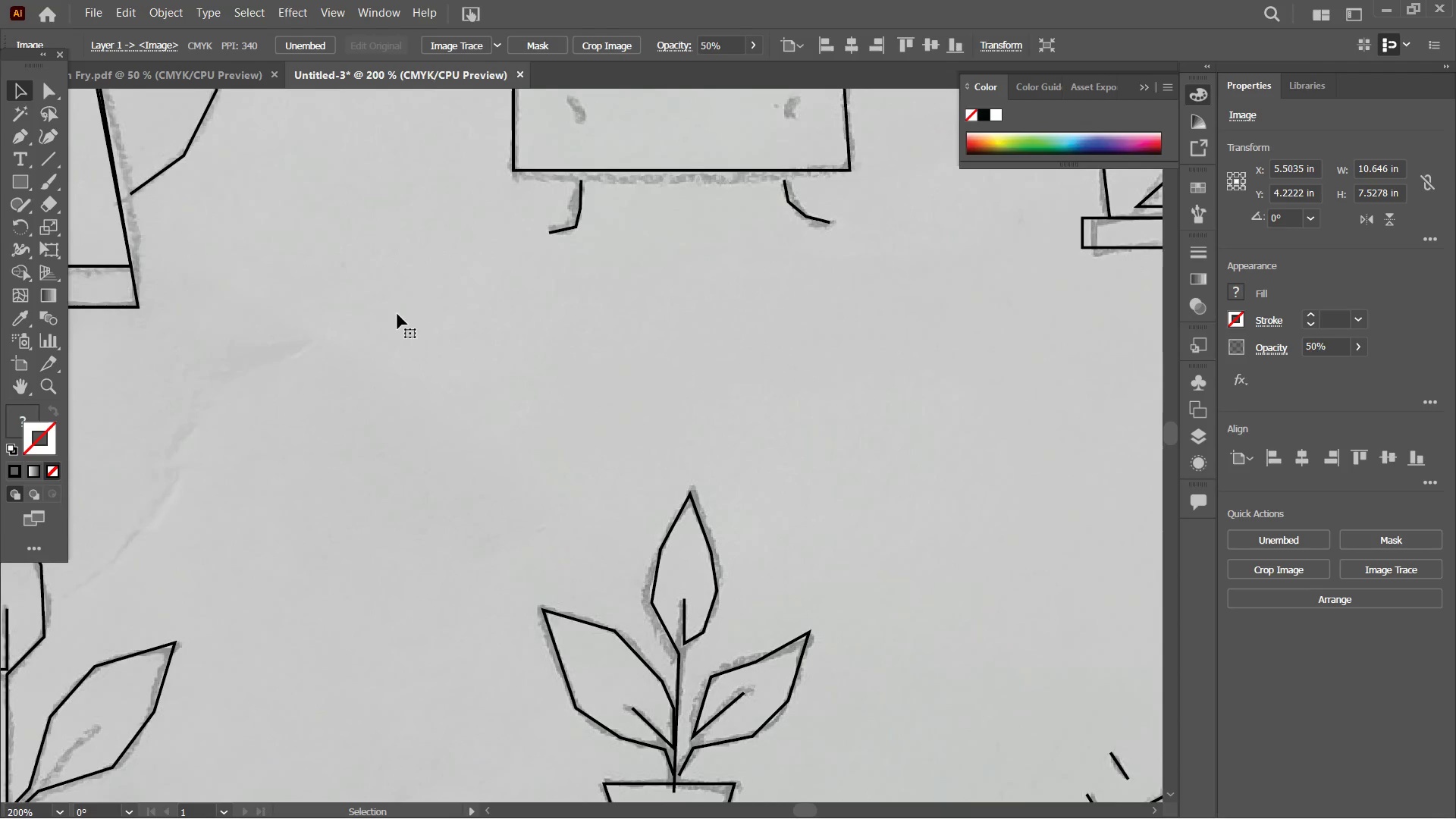 
hold_key(key=Space, duration=1.27)
 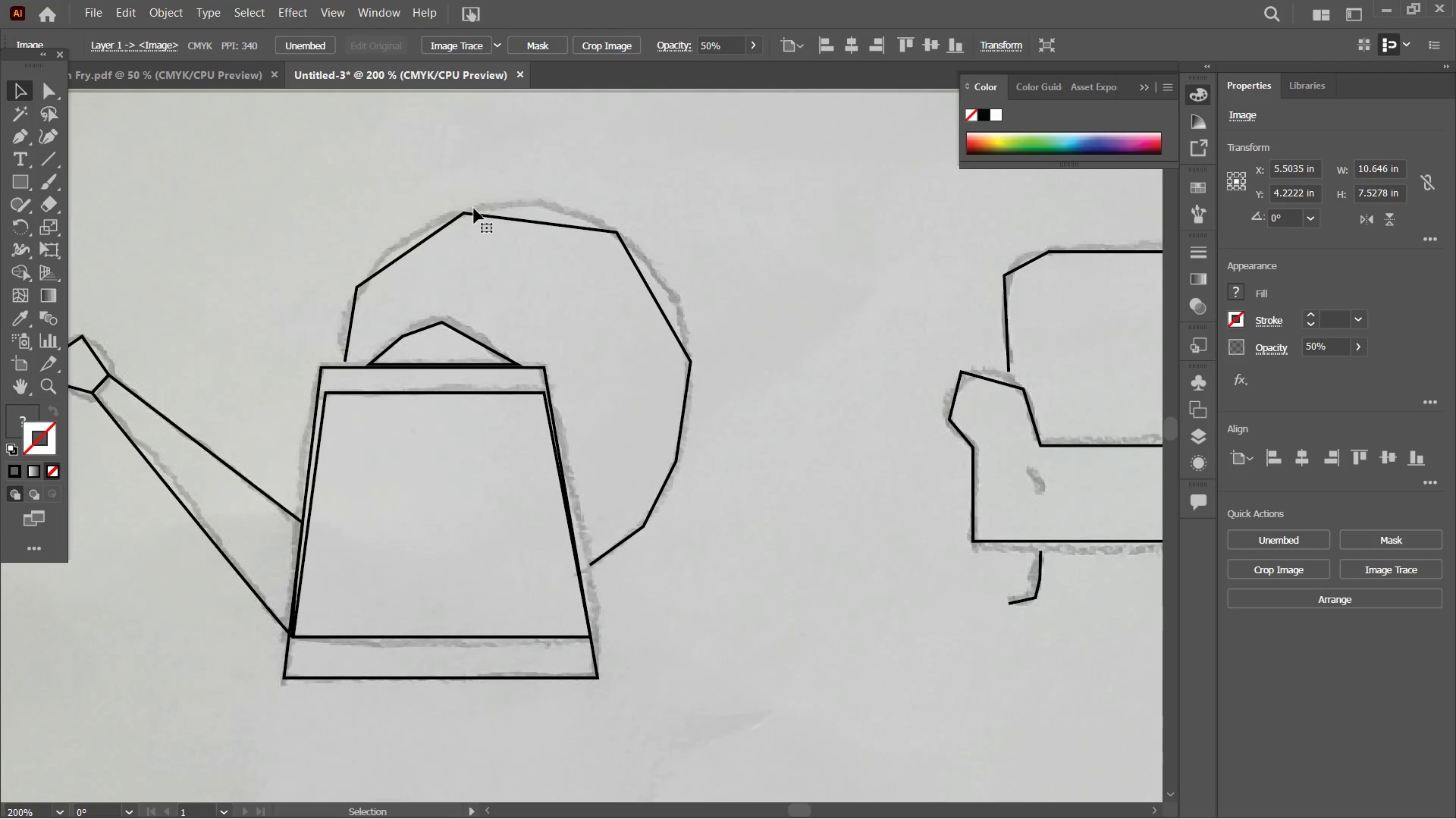 
left_click_drag(start_coordinate=[337, 293], to_coordinate=[494, 447])
 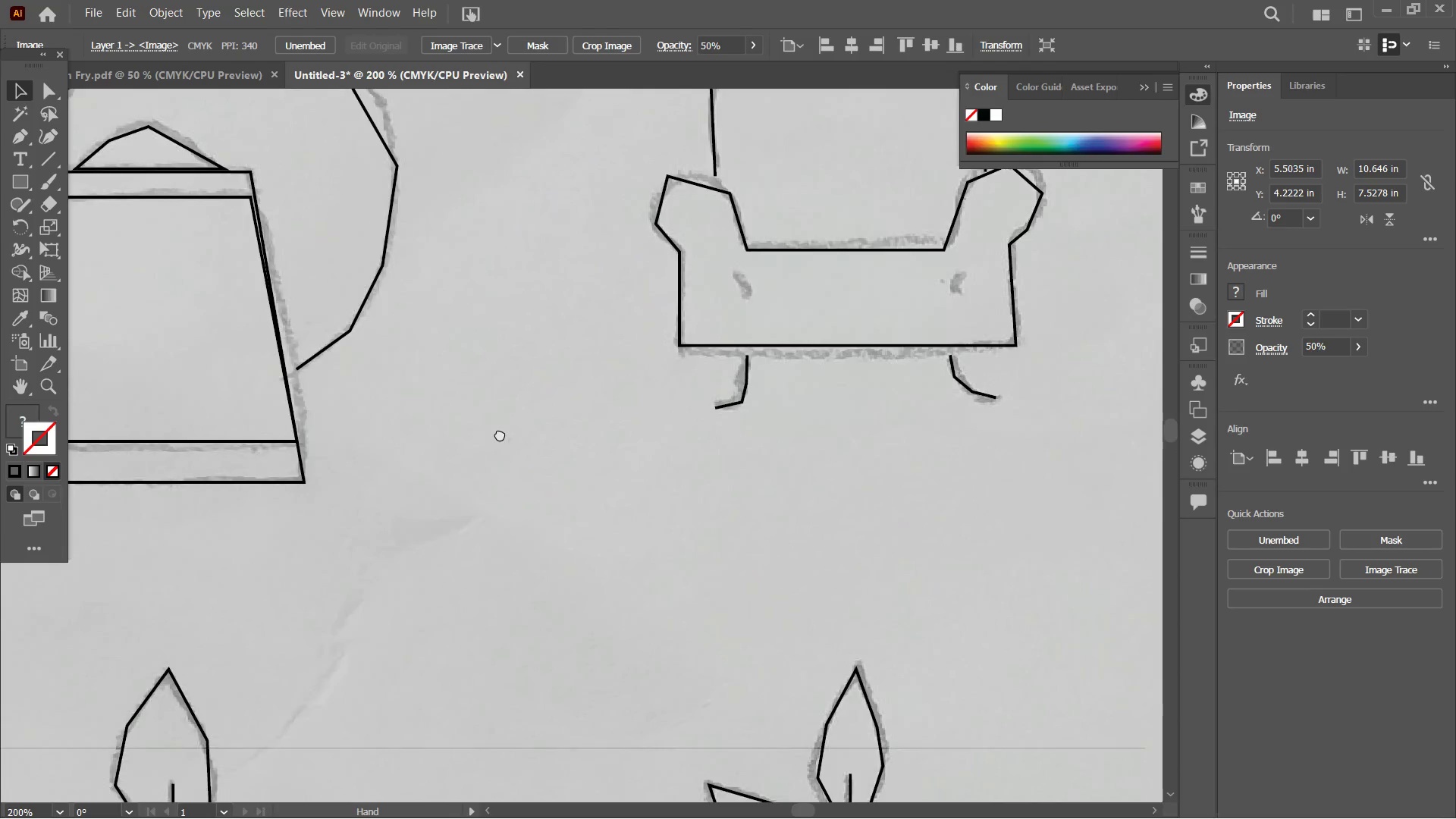 
left_click_drag(start_coordinate=[390, 331], to_coordinate=[670, 495])
 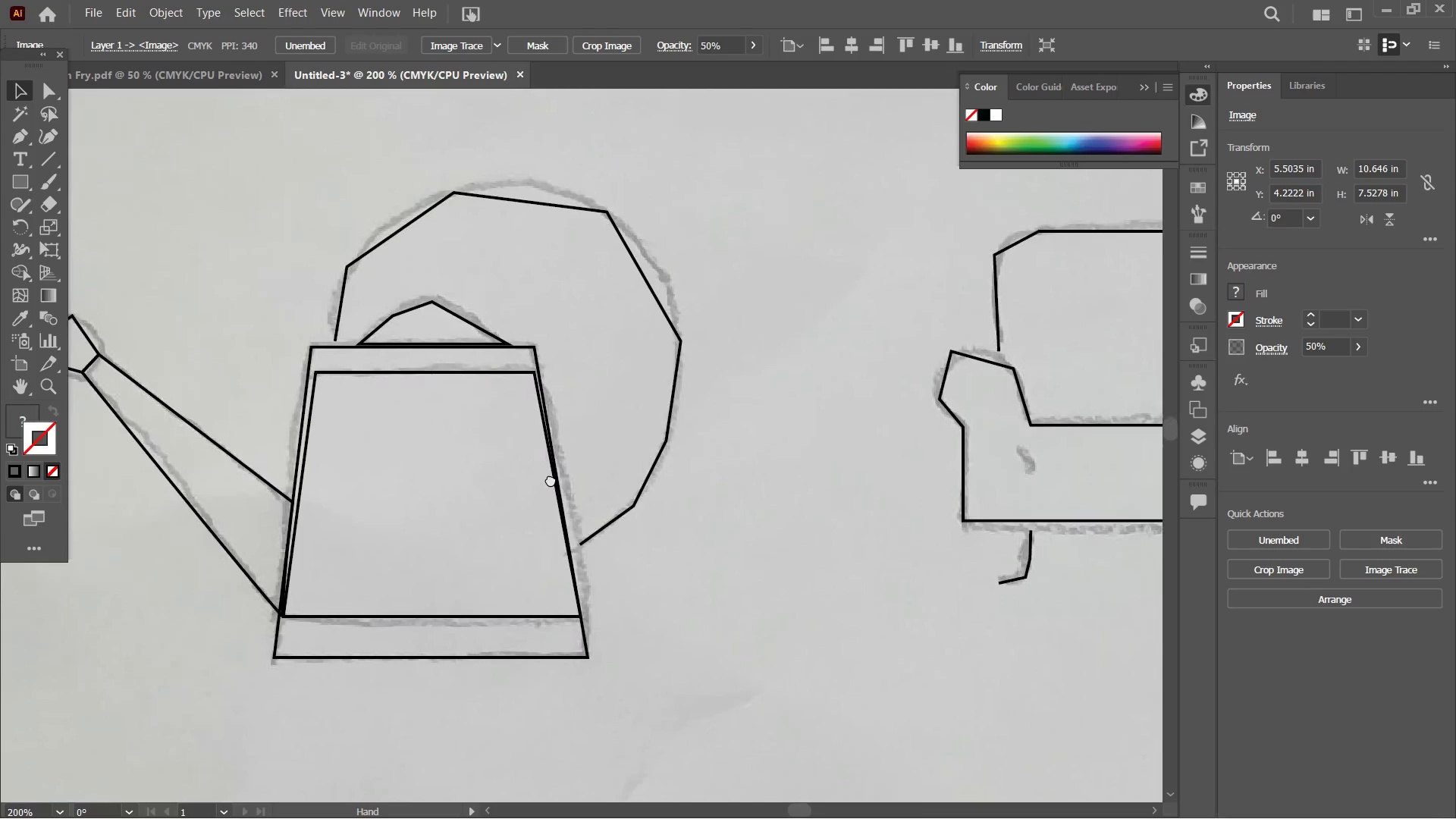 
left_click_drag(start_coordinate=[543, 460], to_coordinate=[556, 491])
 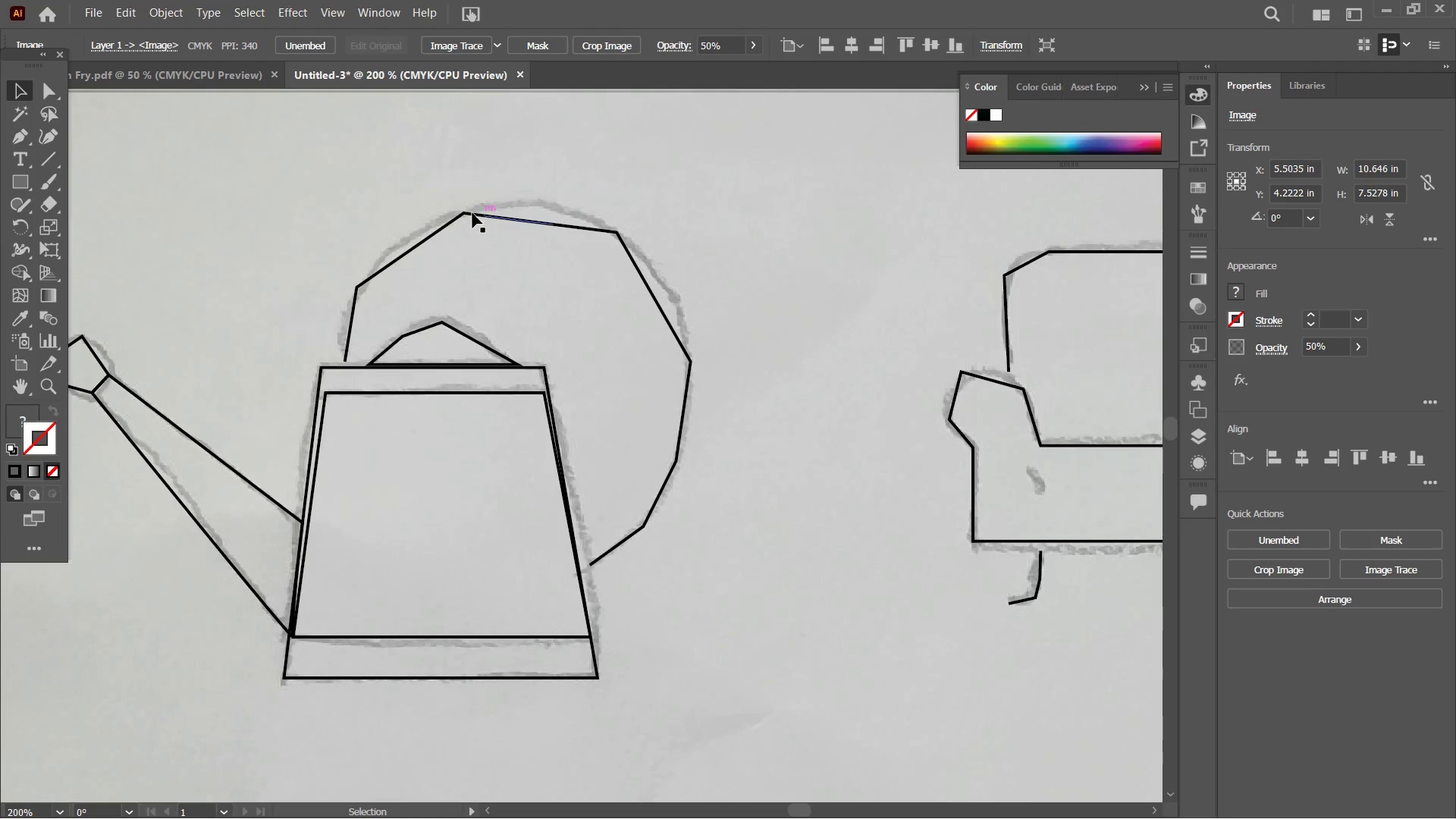 
left_click([472, 214])
 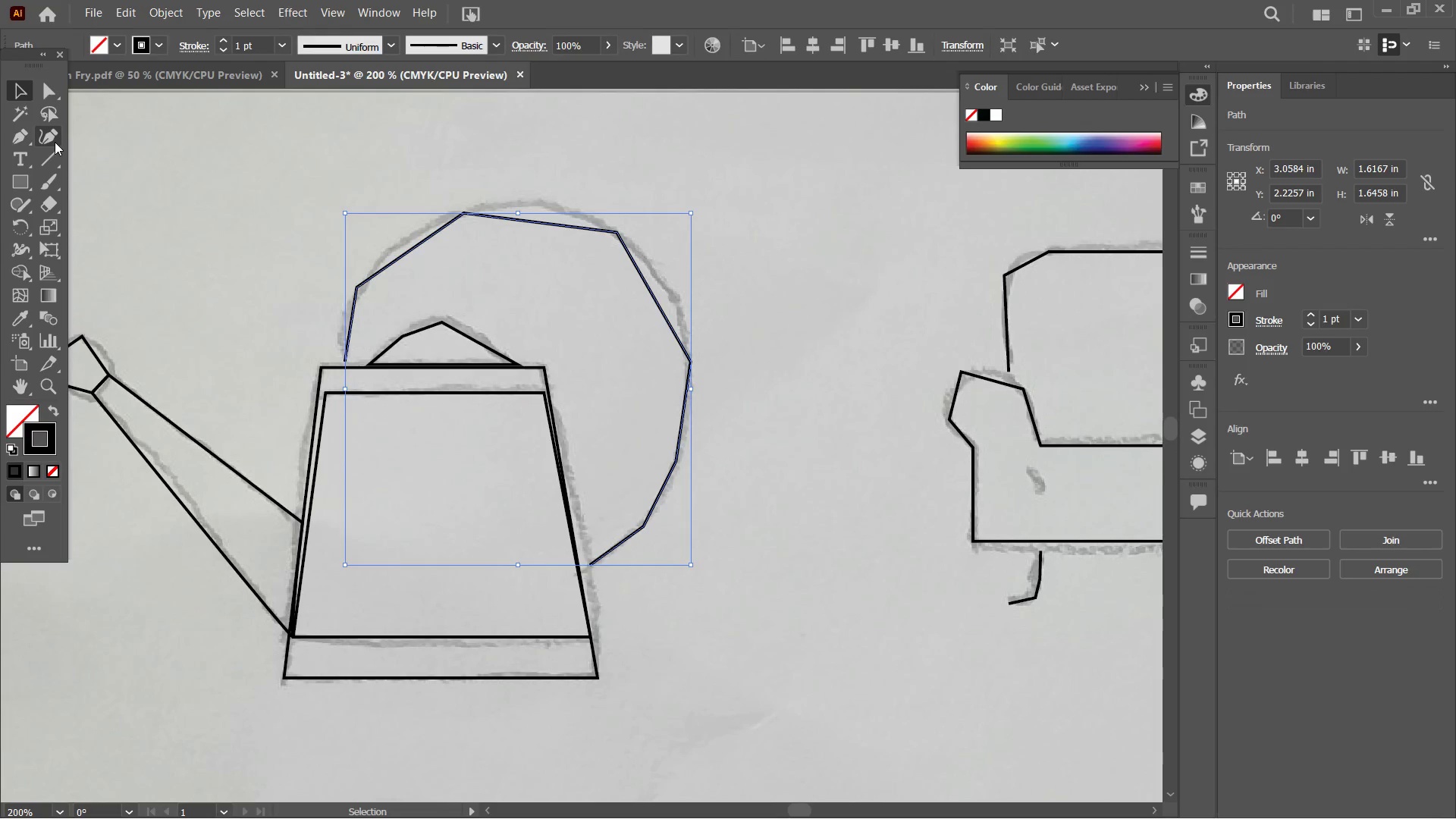 
left_click([49, 140])
 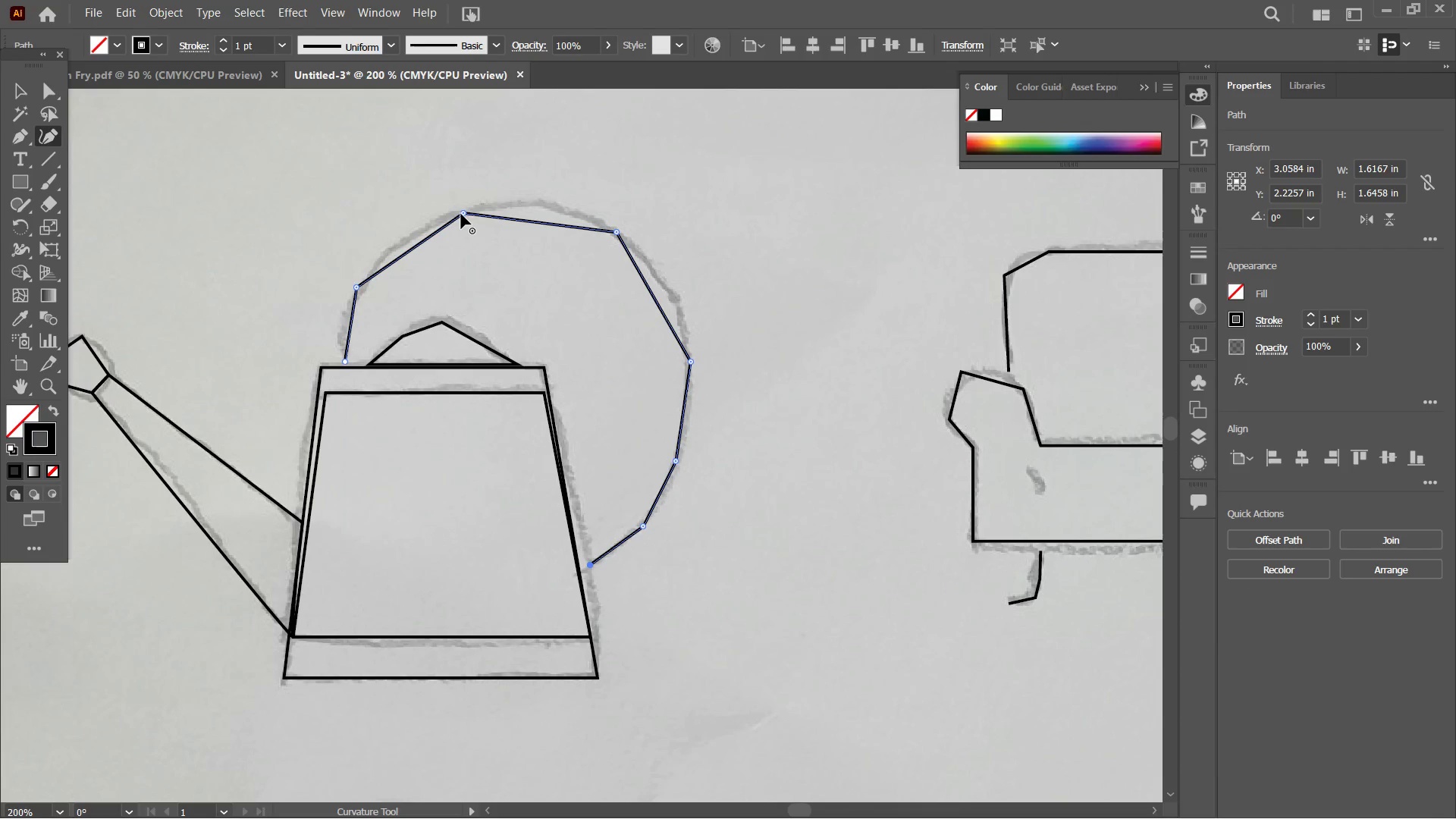 
left_click([461, 214])
 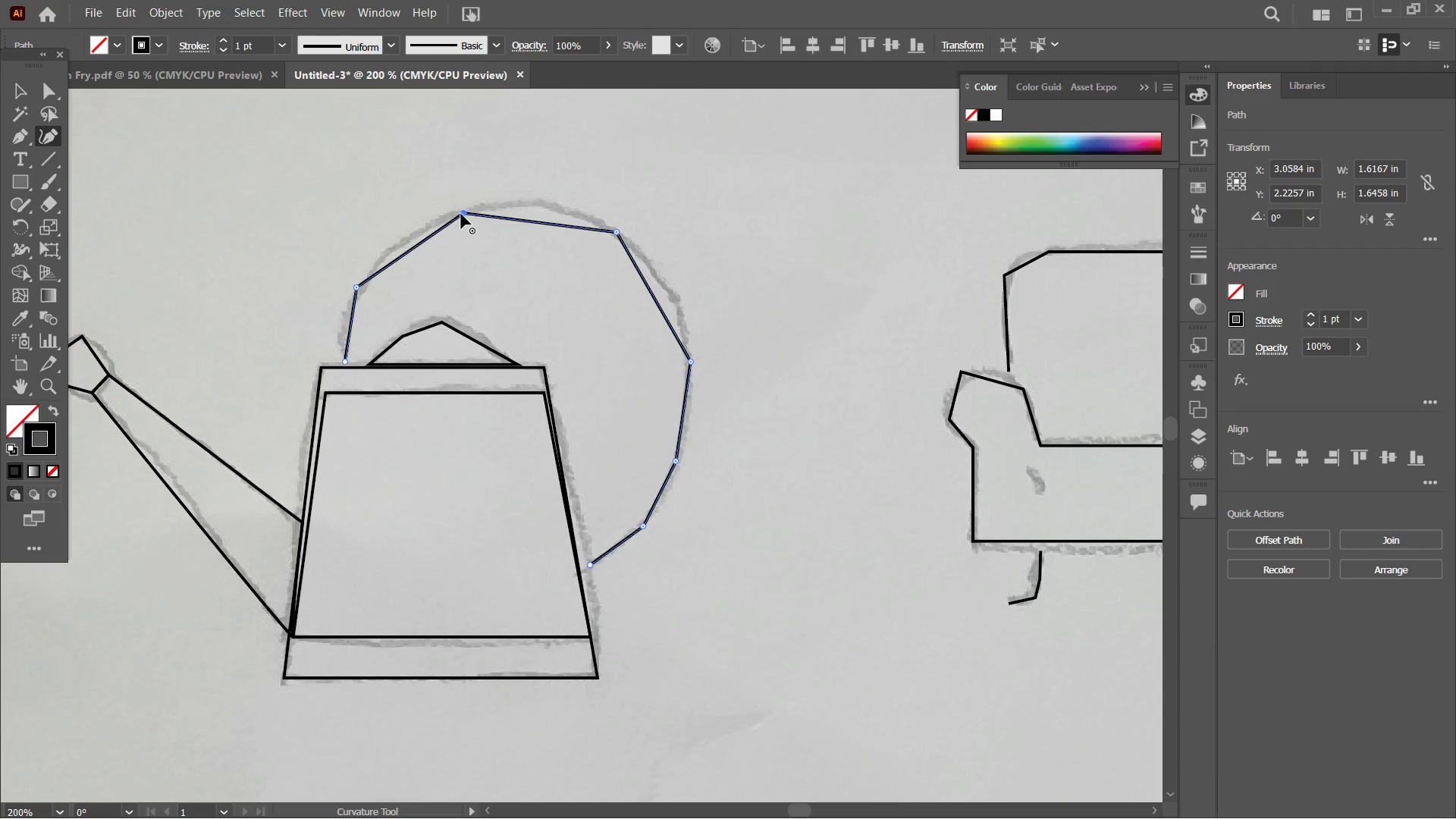 
key(Backspace)
 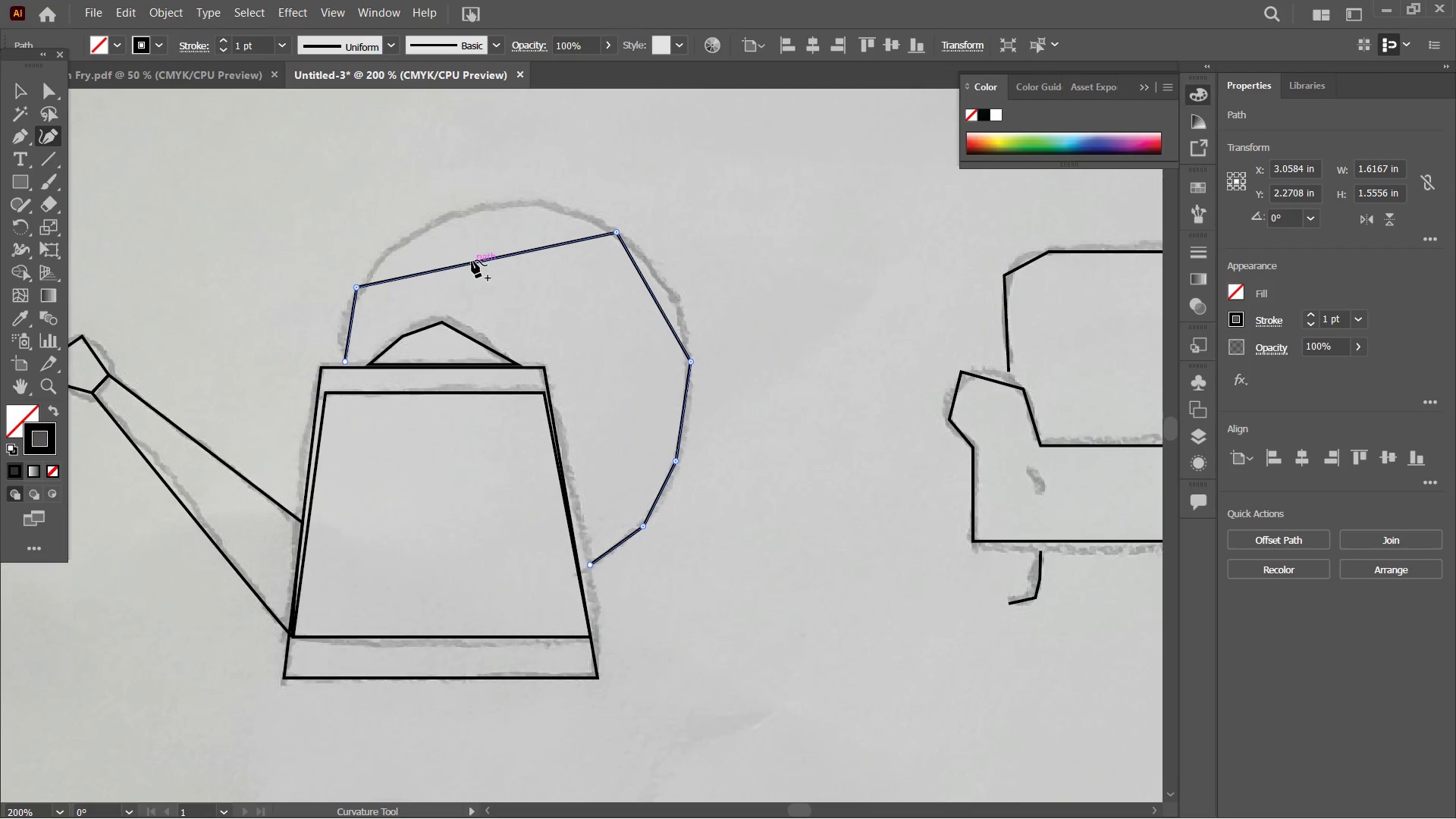 
left_click_drag(start_coordinate=[472, 260], to_coordinate=[472, 209])
 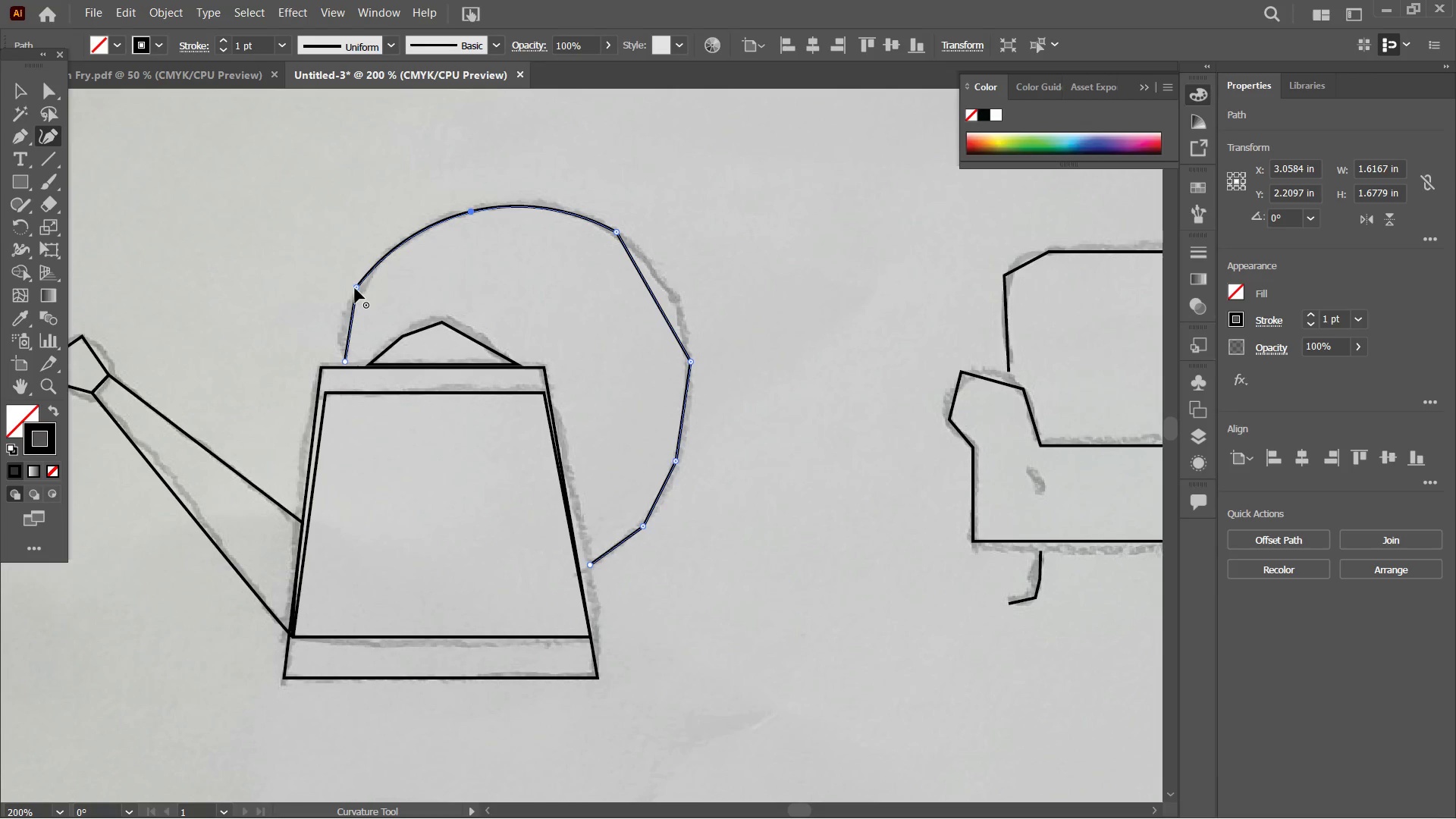 
left_click([355, 288])
 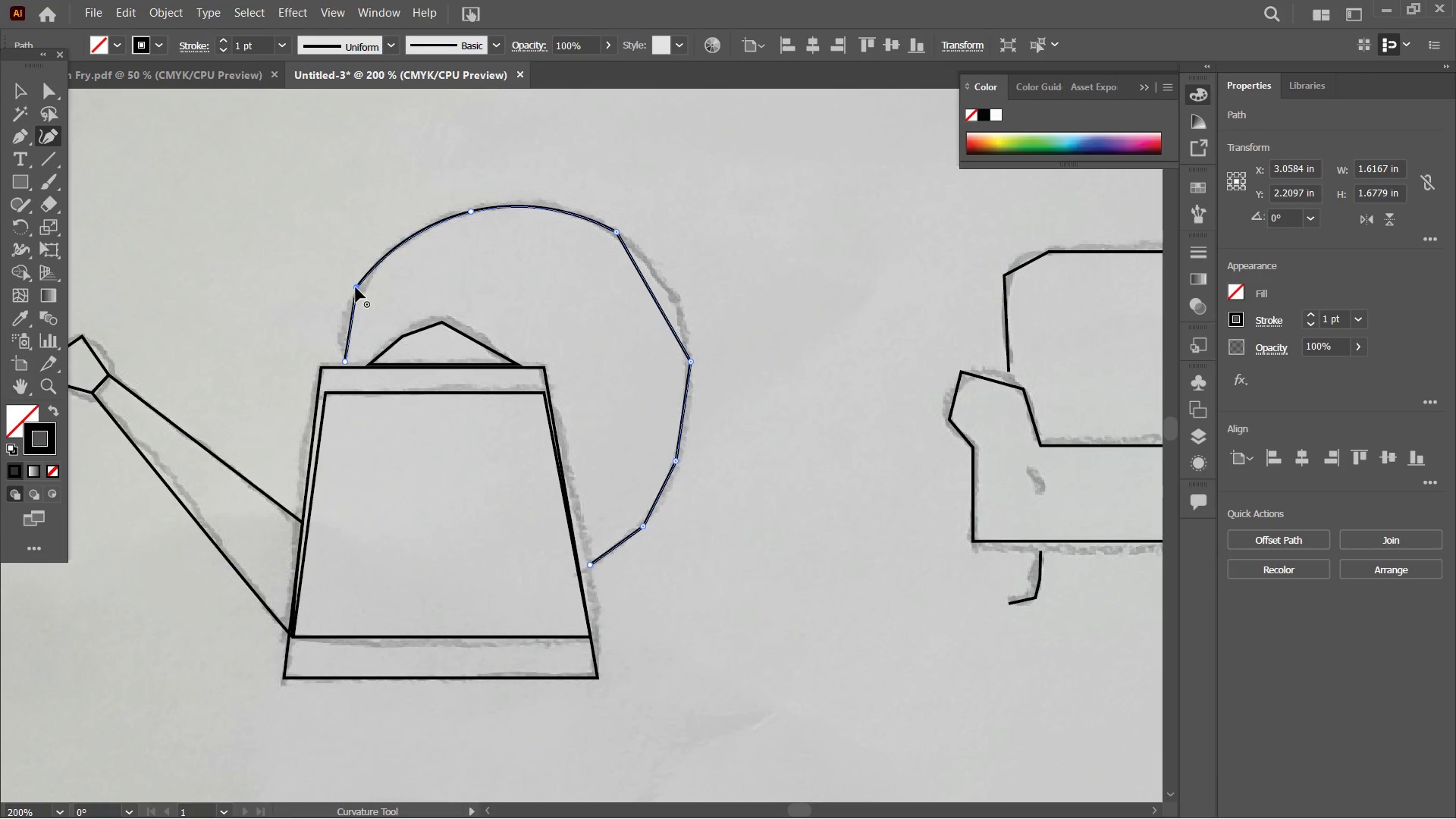 
key(Backspace)
 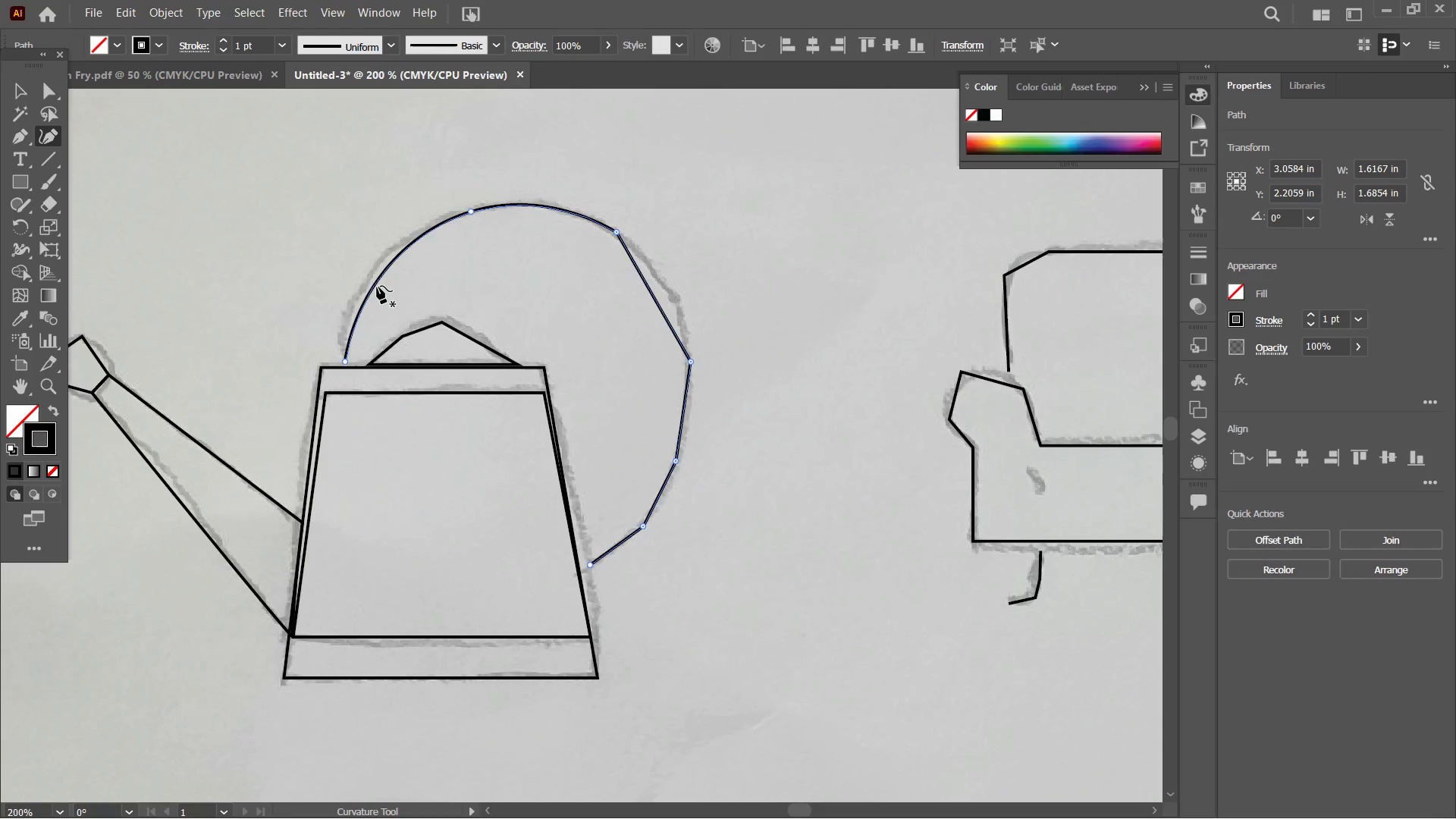 
hold_key(key=Backspace, duration=0.34)
 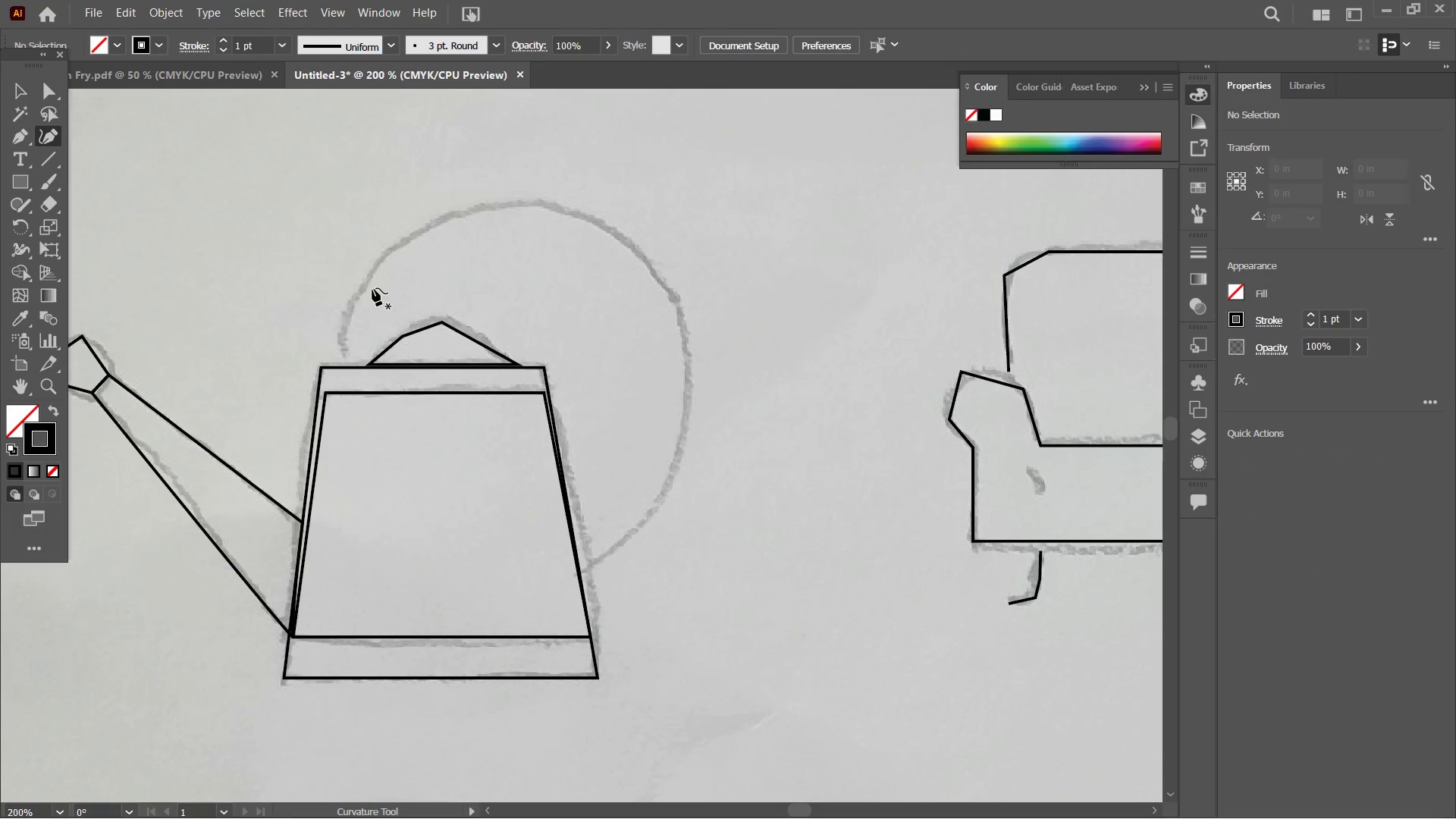 
key(Control+Z)
 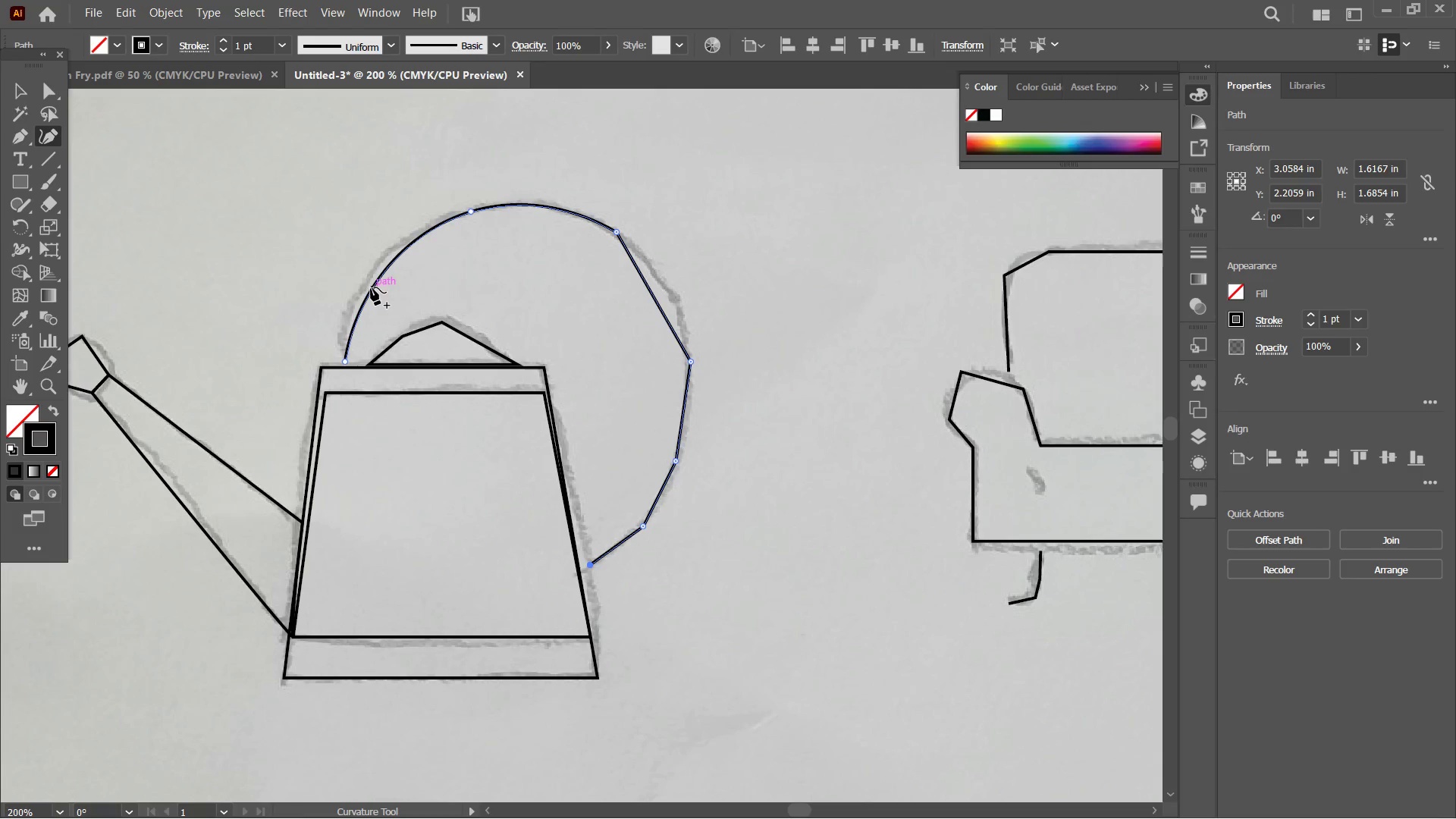 
left_click_drag(start_coordinate=[371, 288], to_coordinate=[365, 285])
 